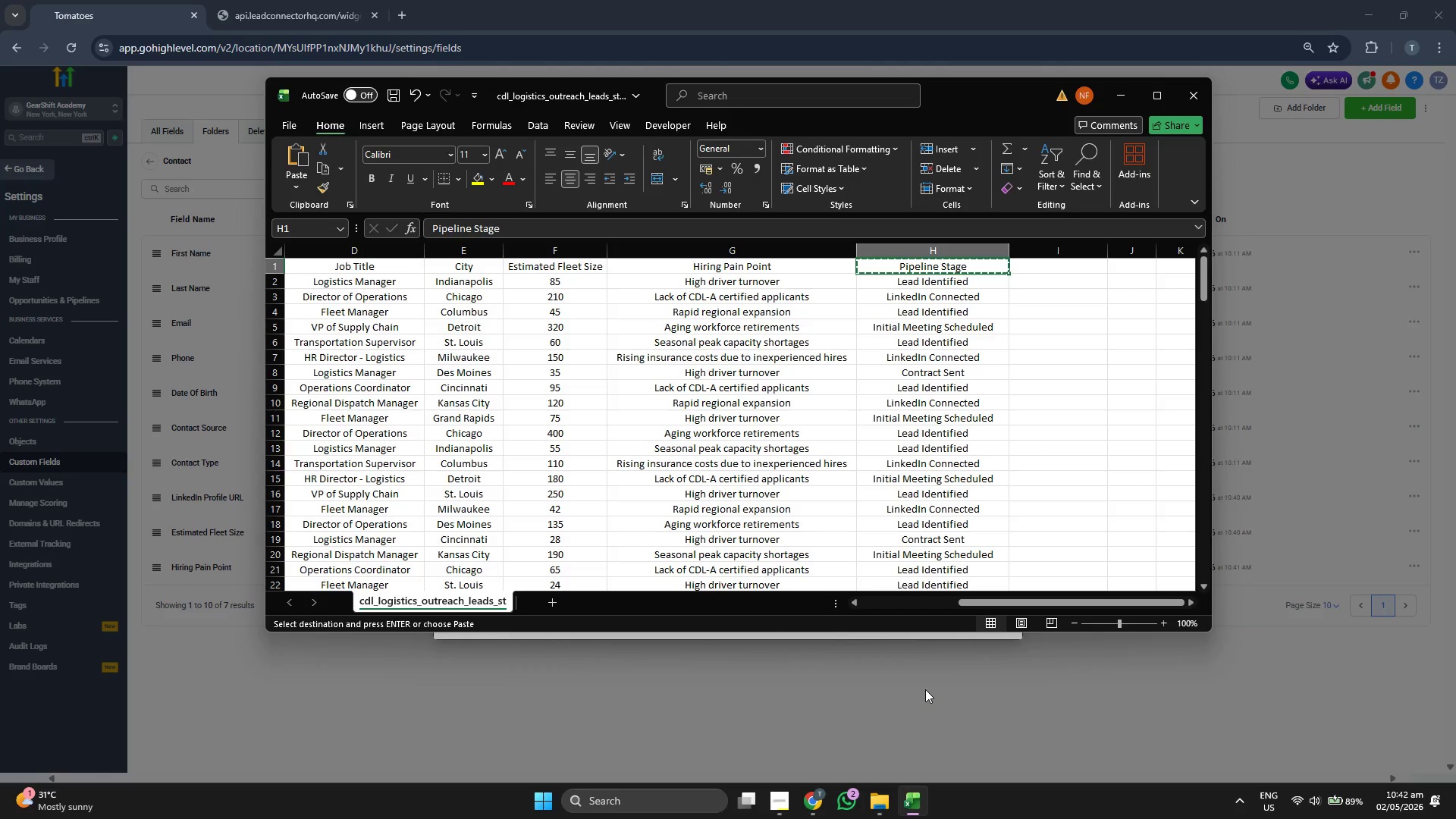 
key(ArrowUp)
 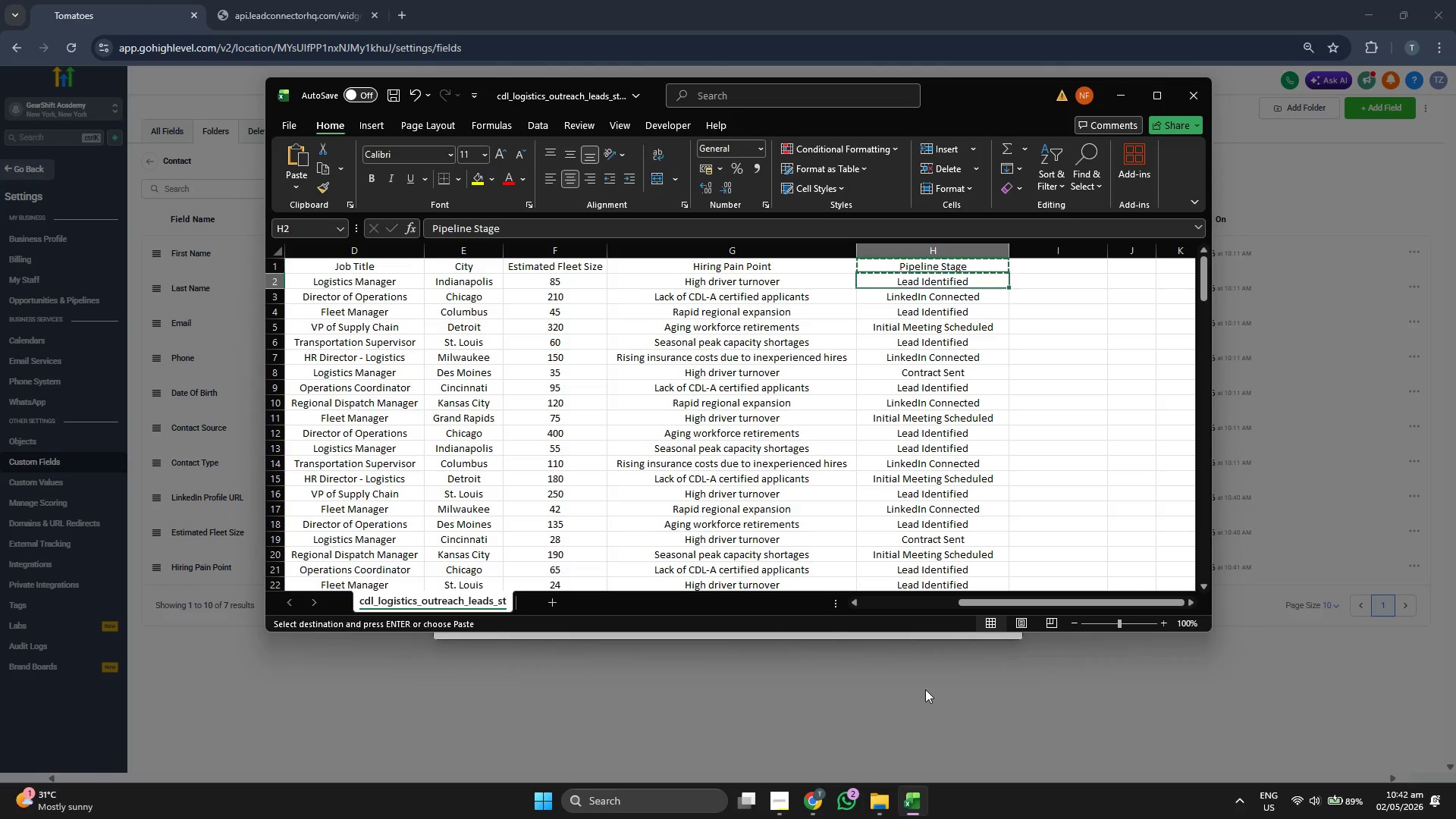 
key(ArrowDown)
 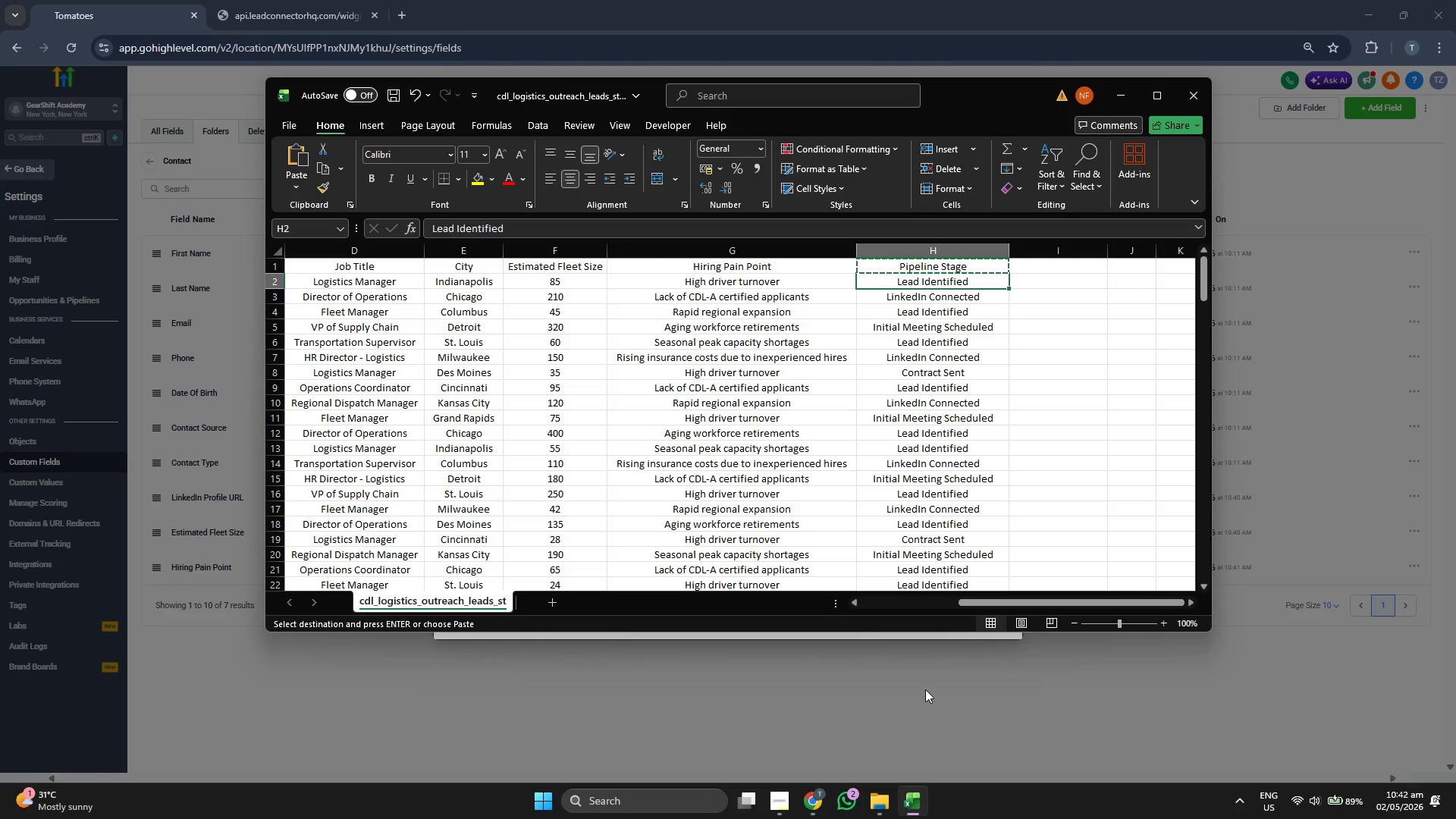 
key(Control+ControlLeft)
 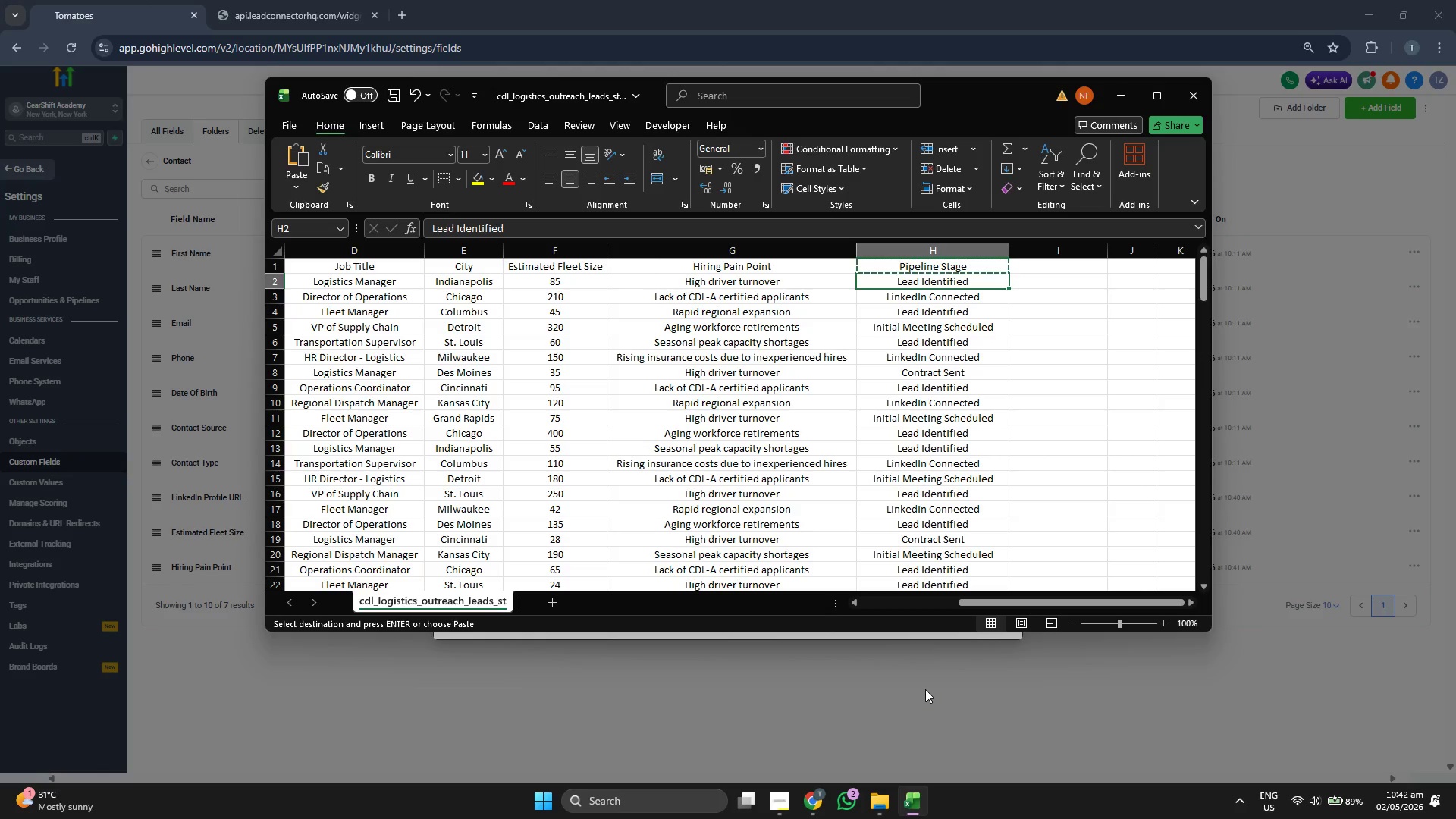 
key(Control+C)
 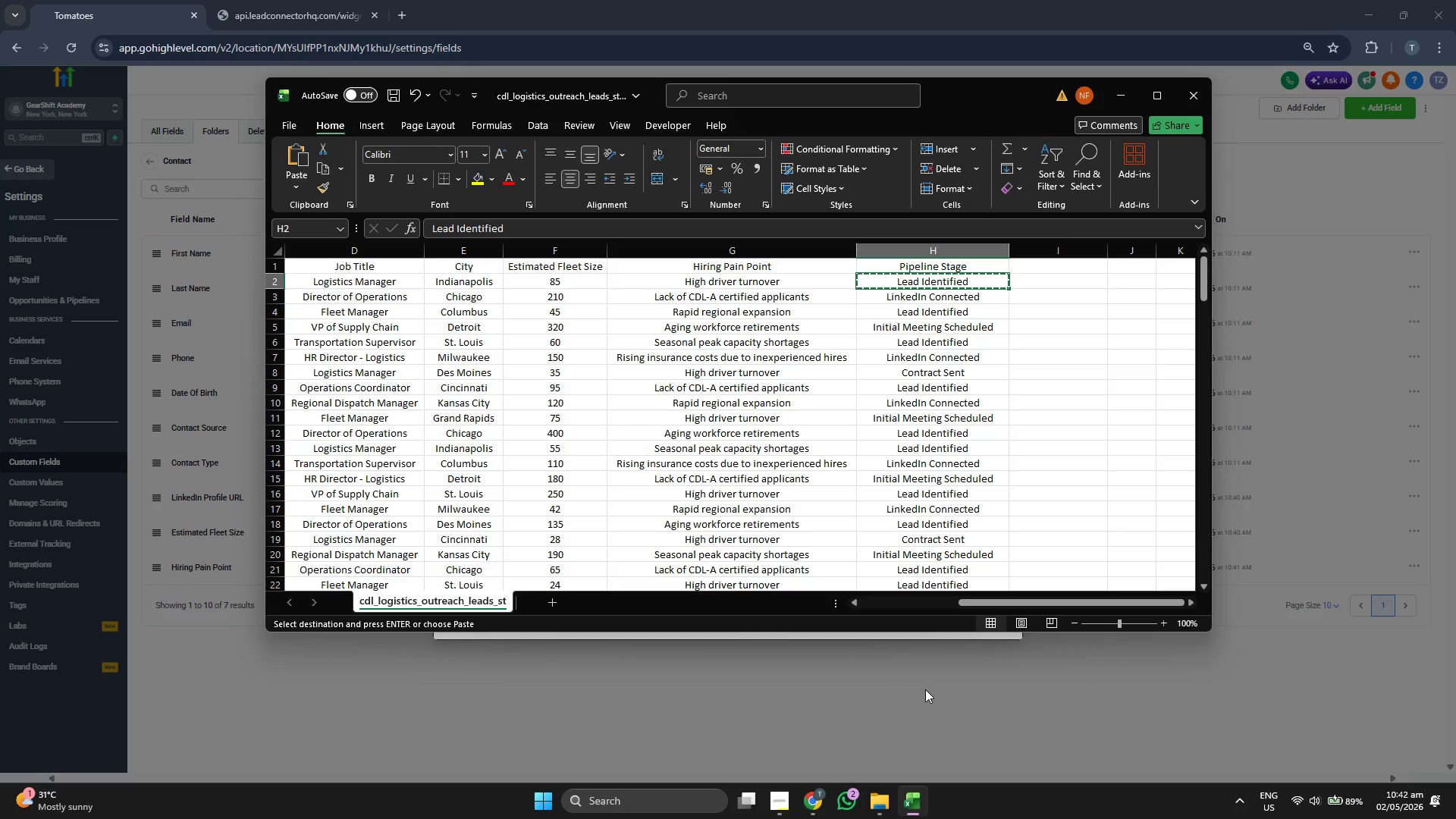 
left_click([923, 690])
 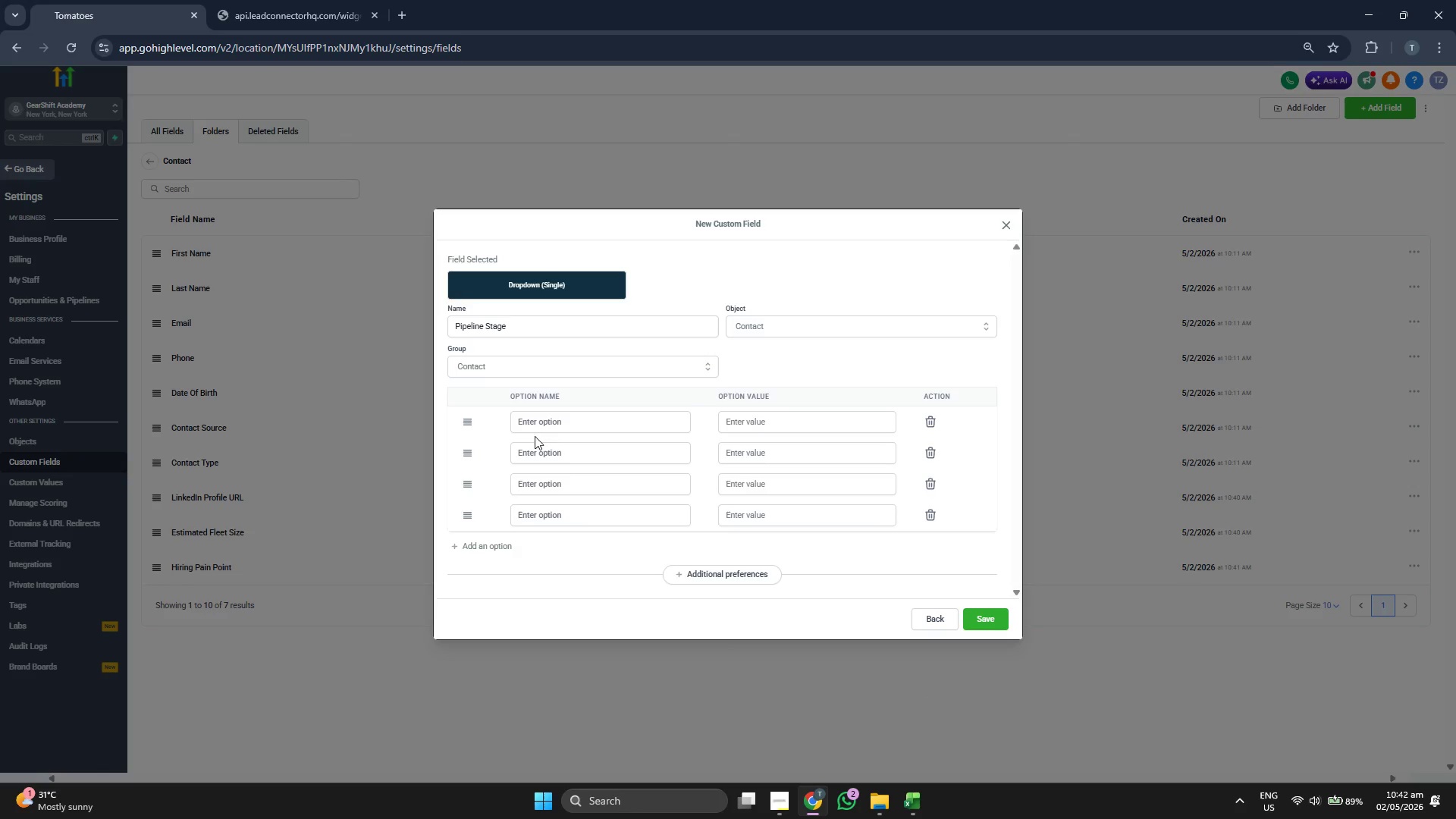 
left_click([542, 427])
 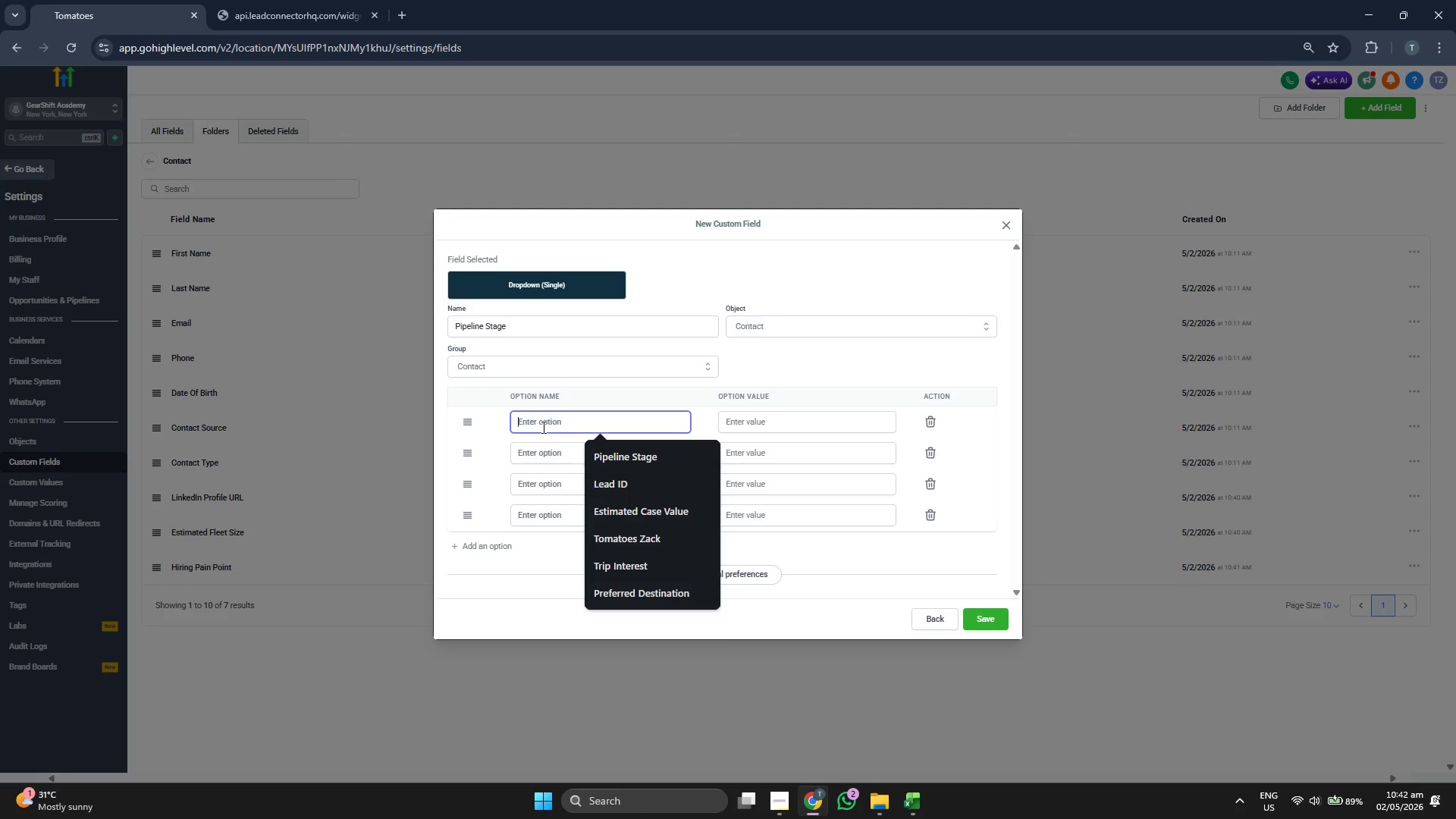 
key(Control+ControlLeft)
 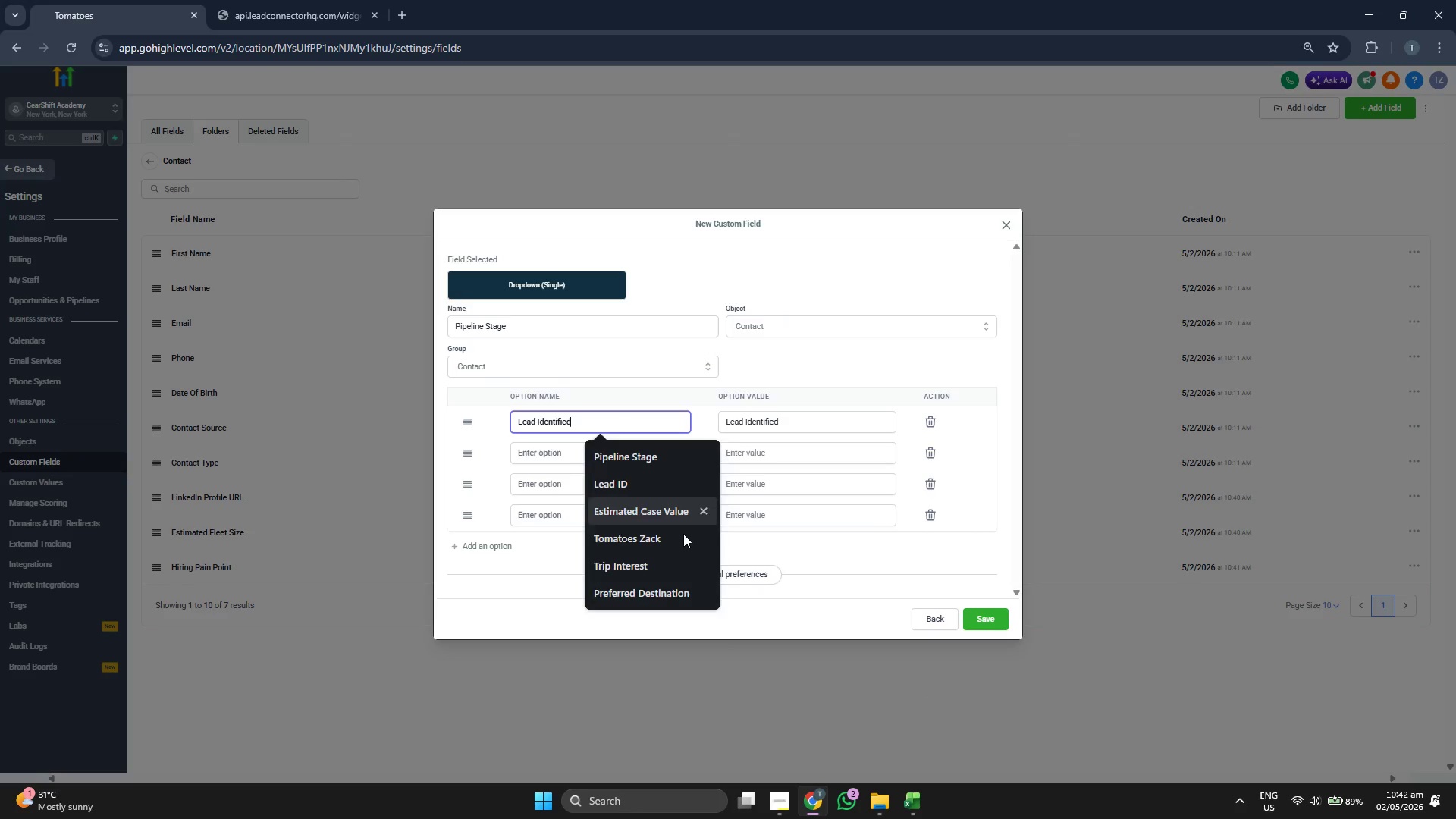 
key(Control+V)
 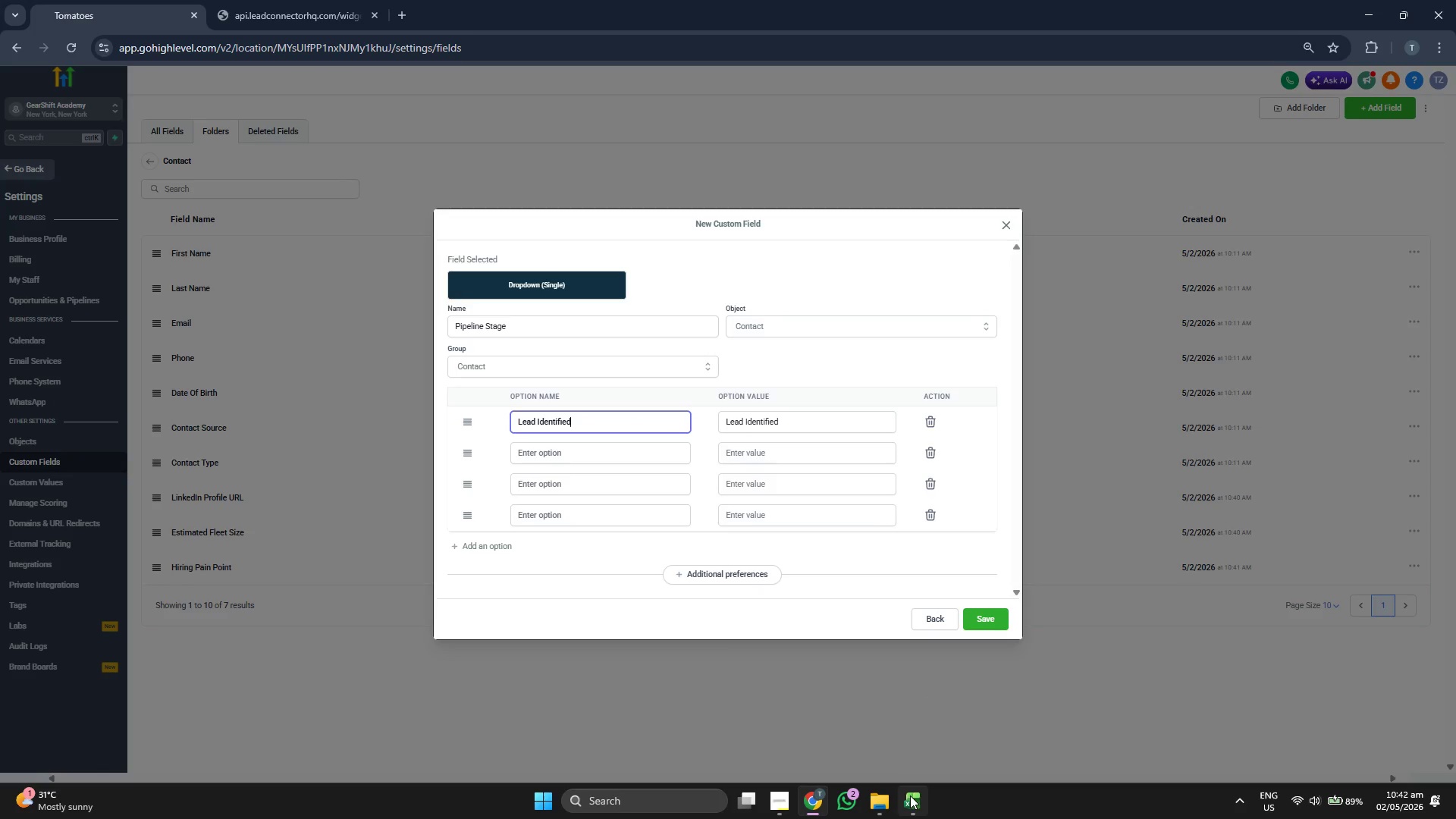 
left_click([914, 801])
 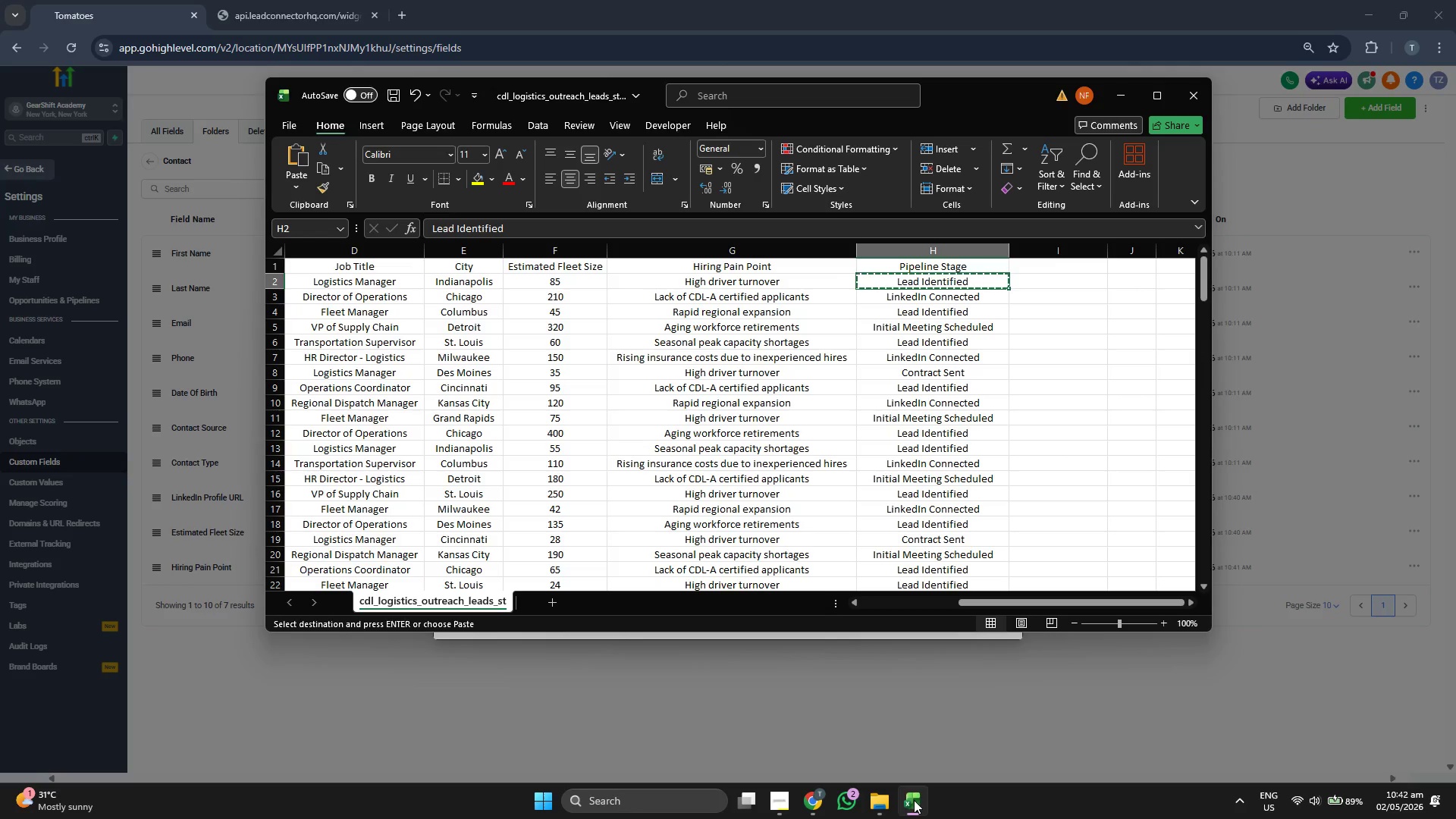 
key(ArrowDown)
 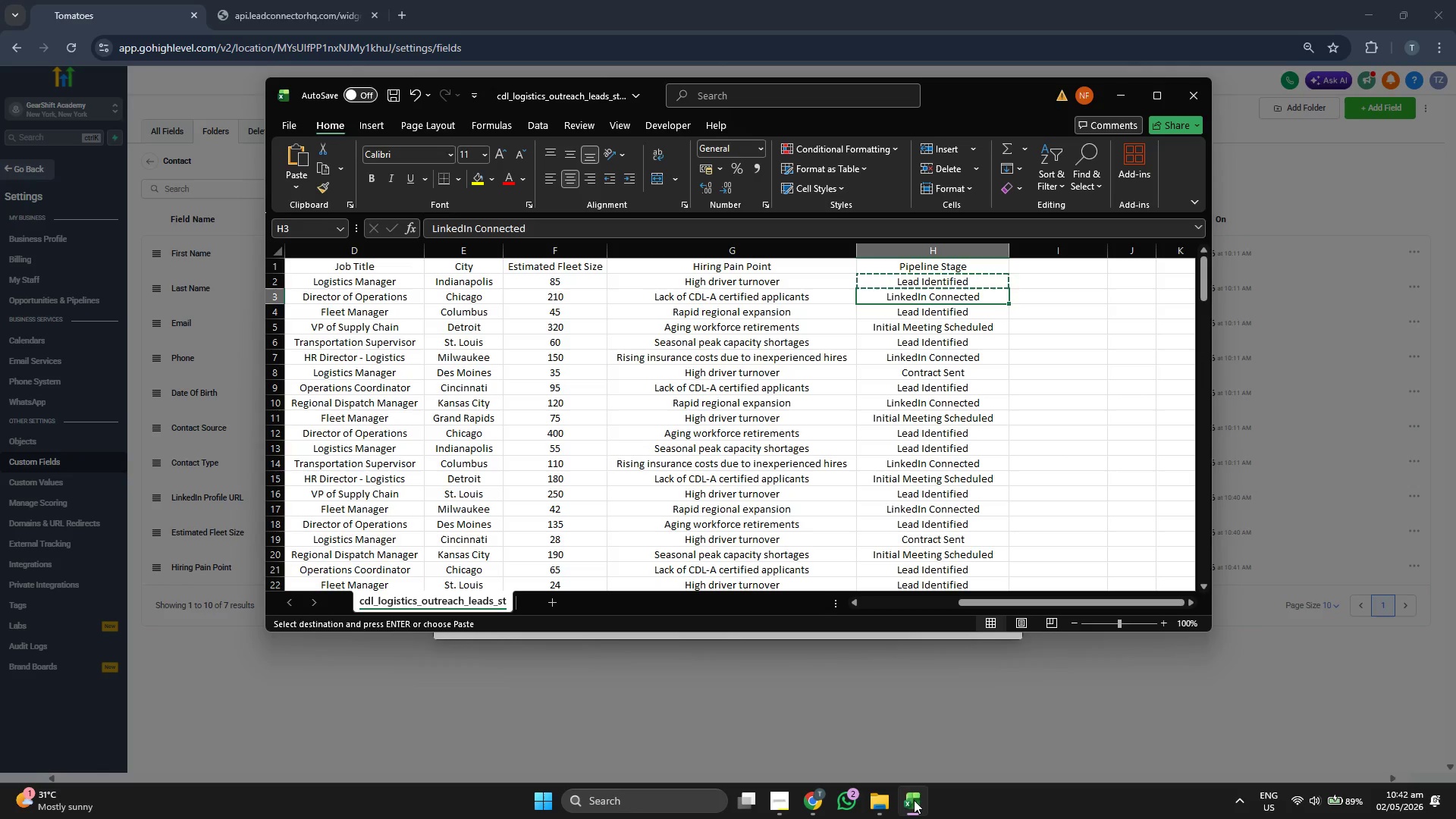 
key(Control+ControlLeft)
 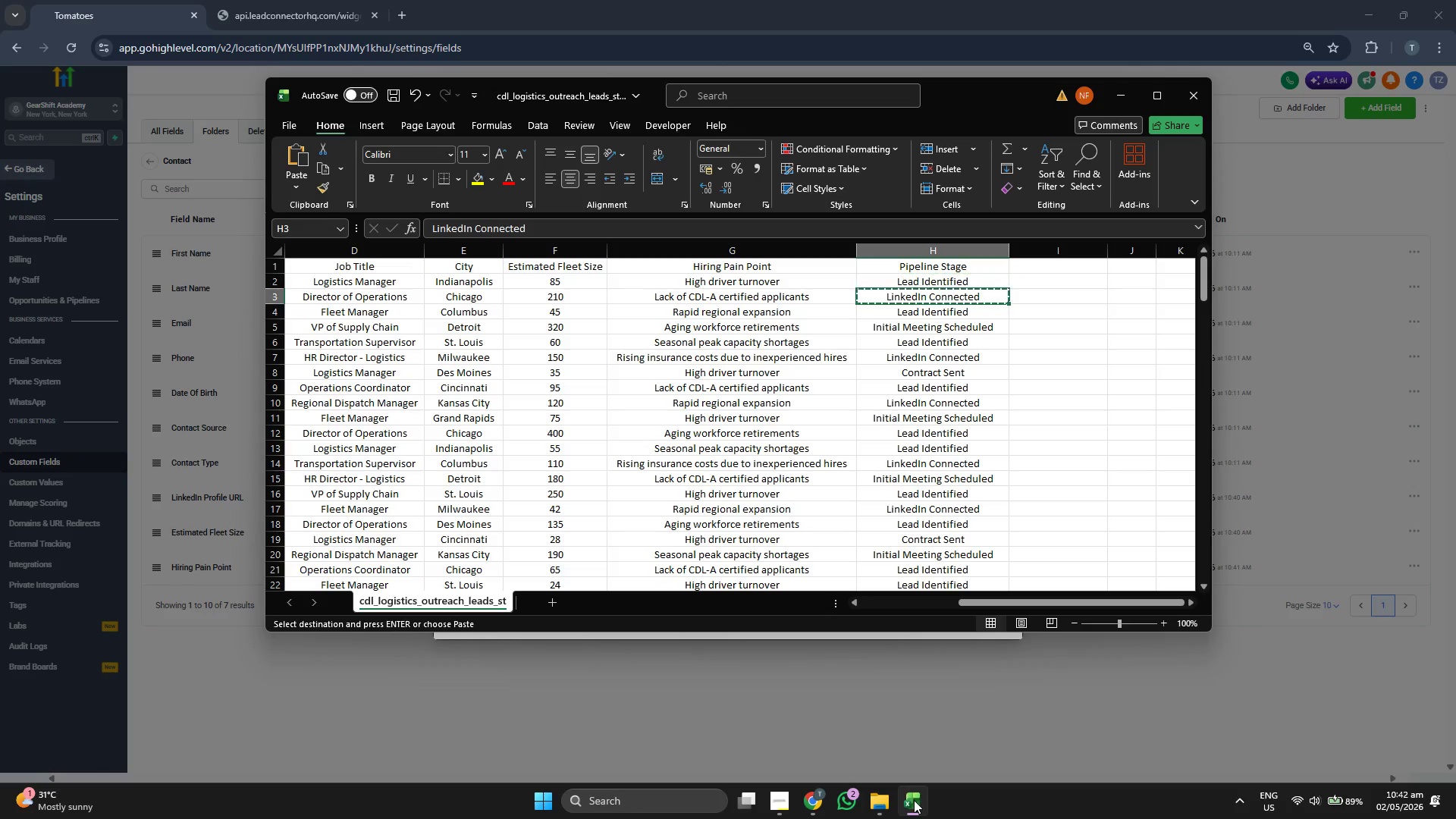 
key(Control+C)
 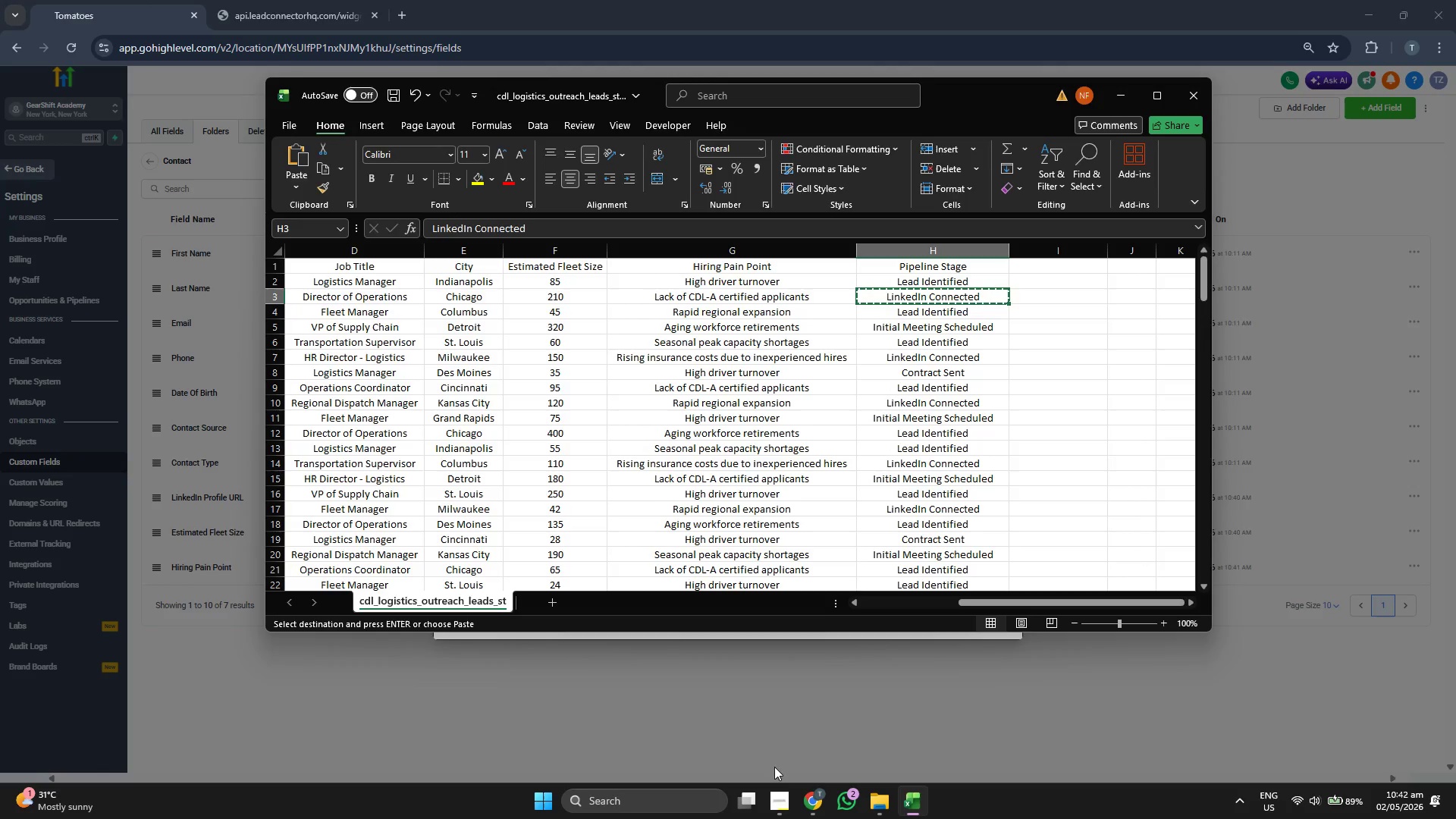 
left_click([753, 749])
 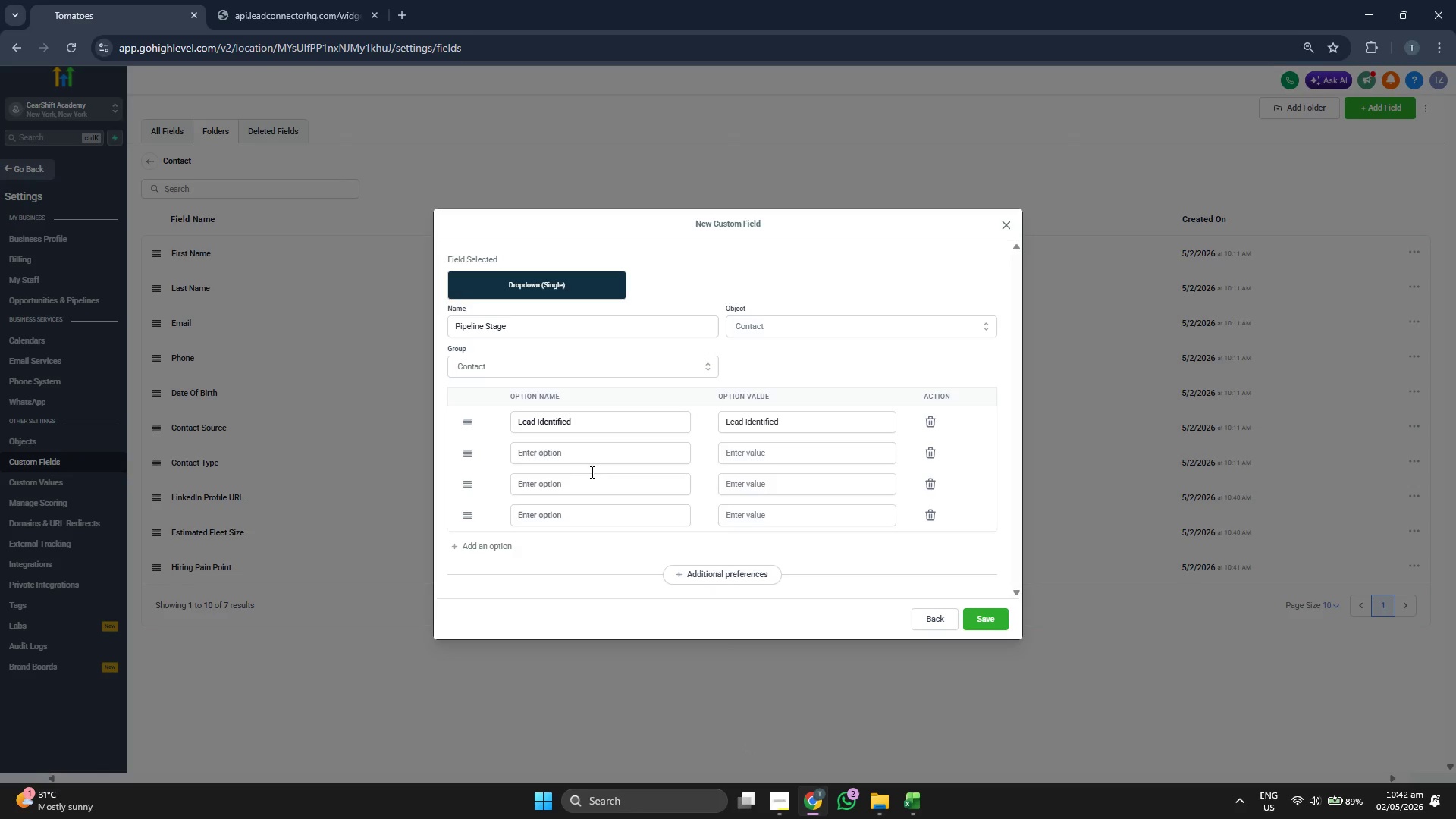 
left_click([592, 460])
 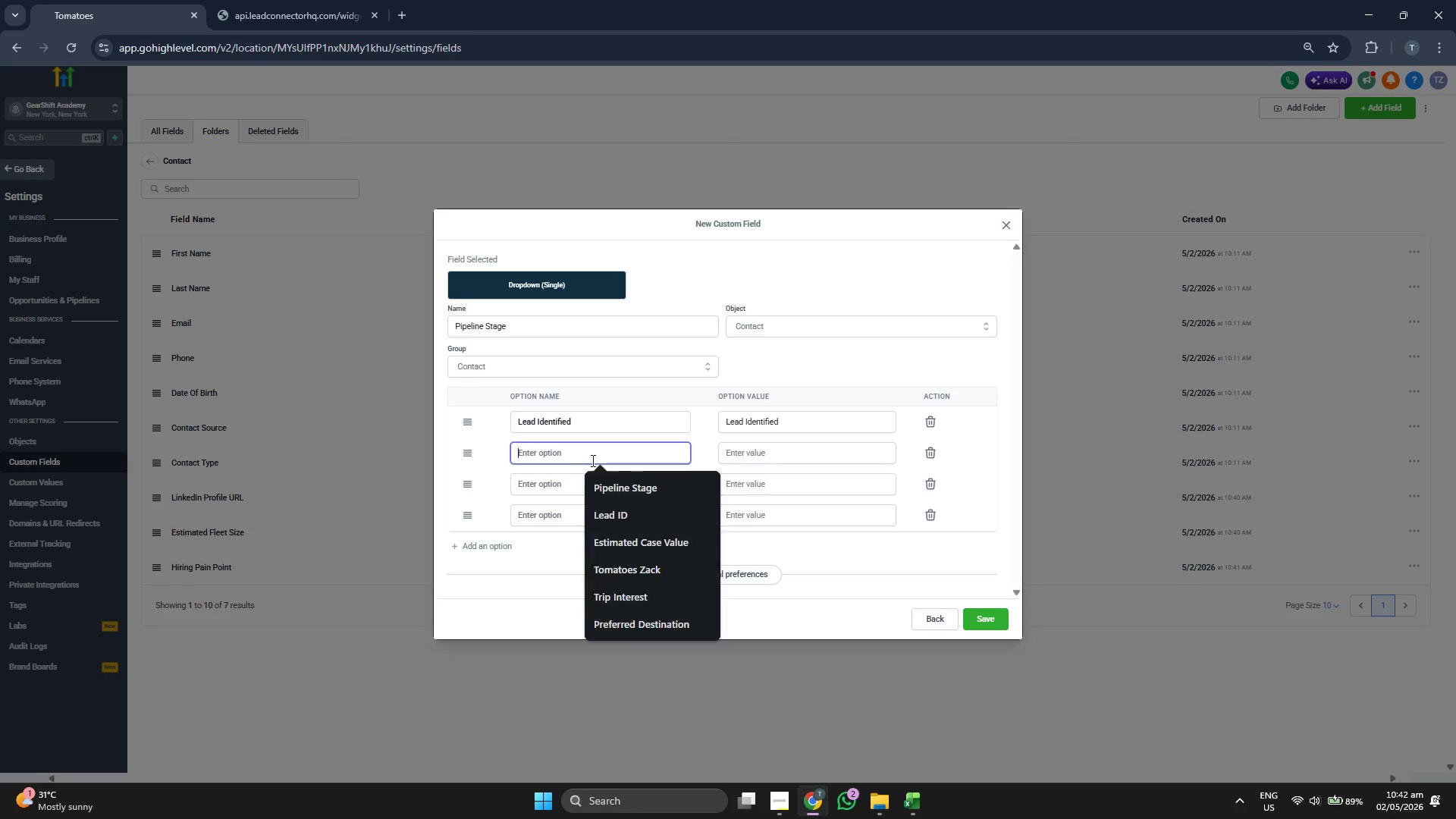 
key(Control+ControlLeft)
 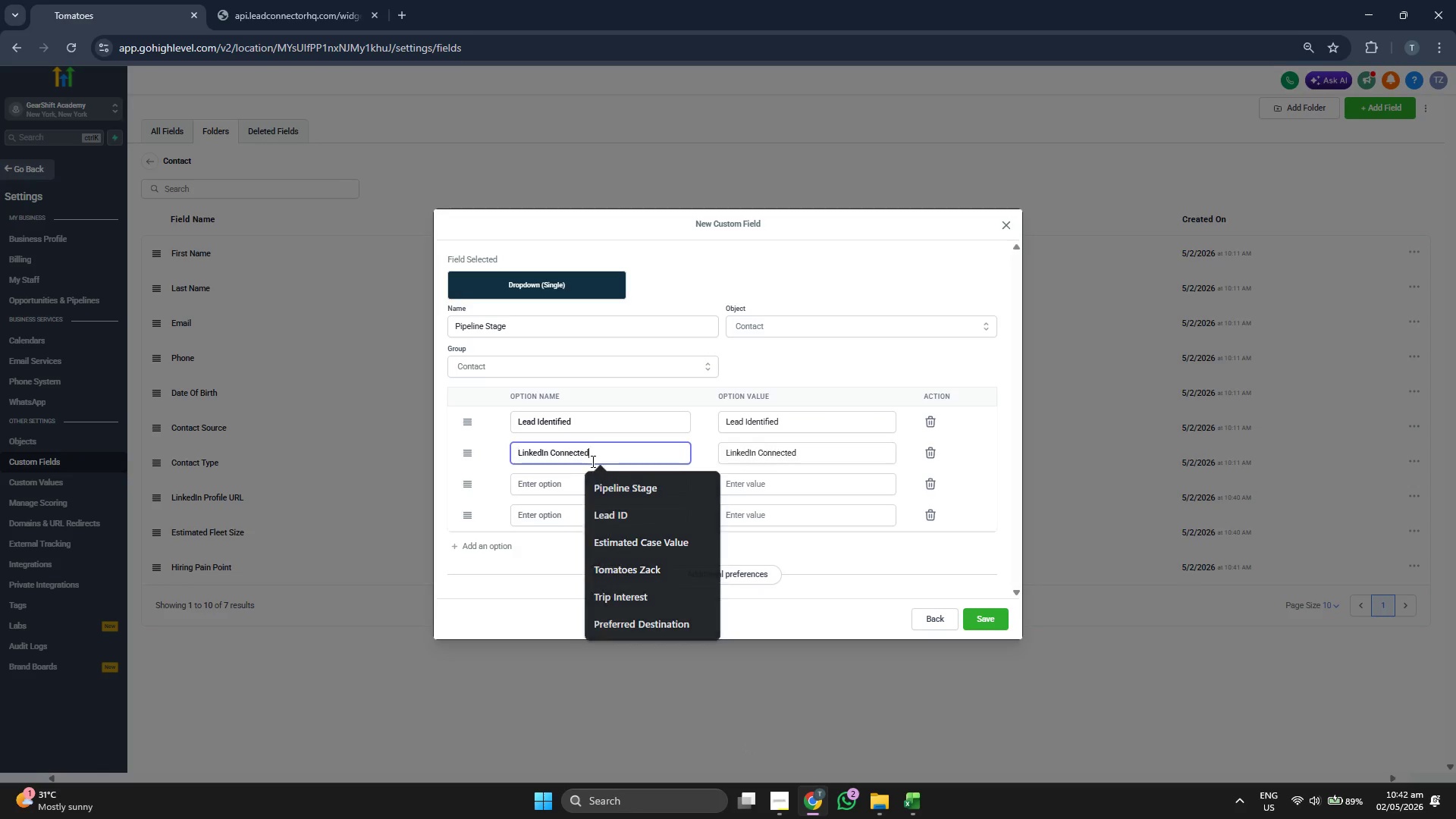 
key(Control+V)
 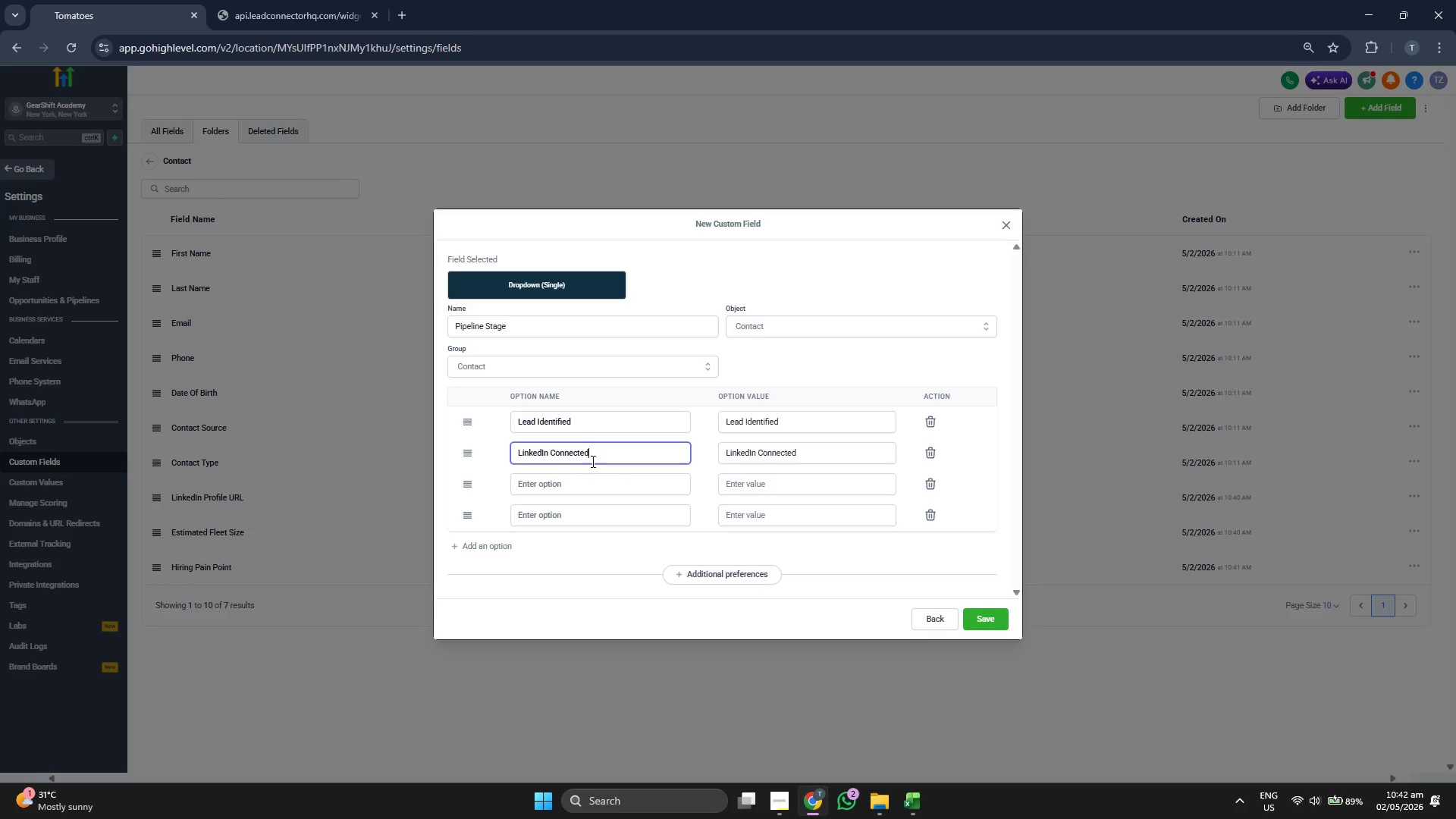 
left_click([594, 479])
 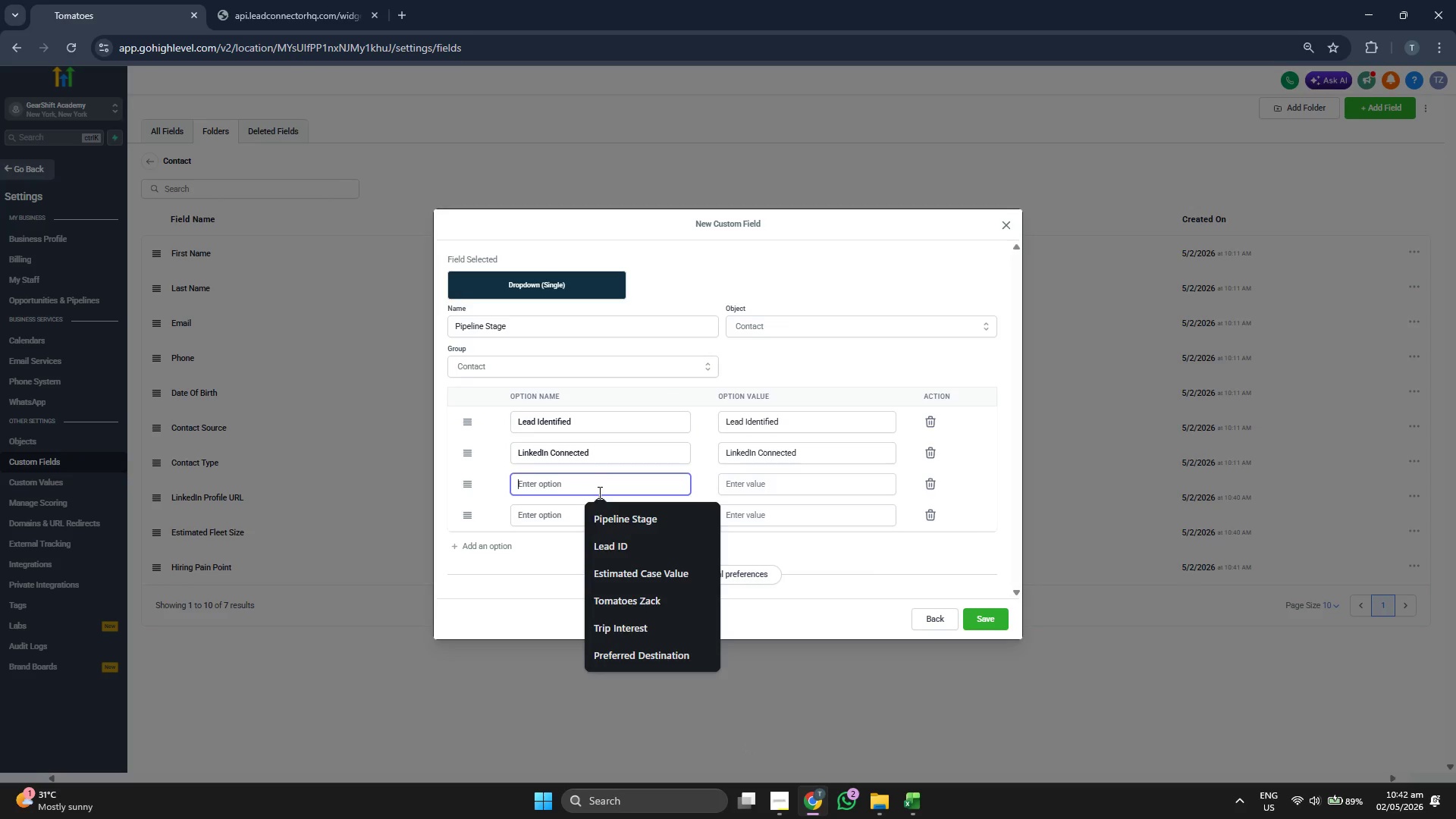 
type(Intiial)
key(Backspace)
key(Backspace)
key(Backspace)
type(al M)
key(Backspace)
key(Backspace)
key(Backspace)
key(Backspace)
key(Backspace)
key(Backspace)
type(itial Meee)
key(Backspace)
type(ting Scheduled)
 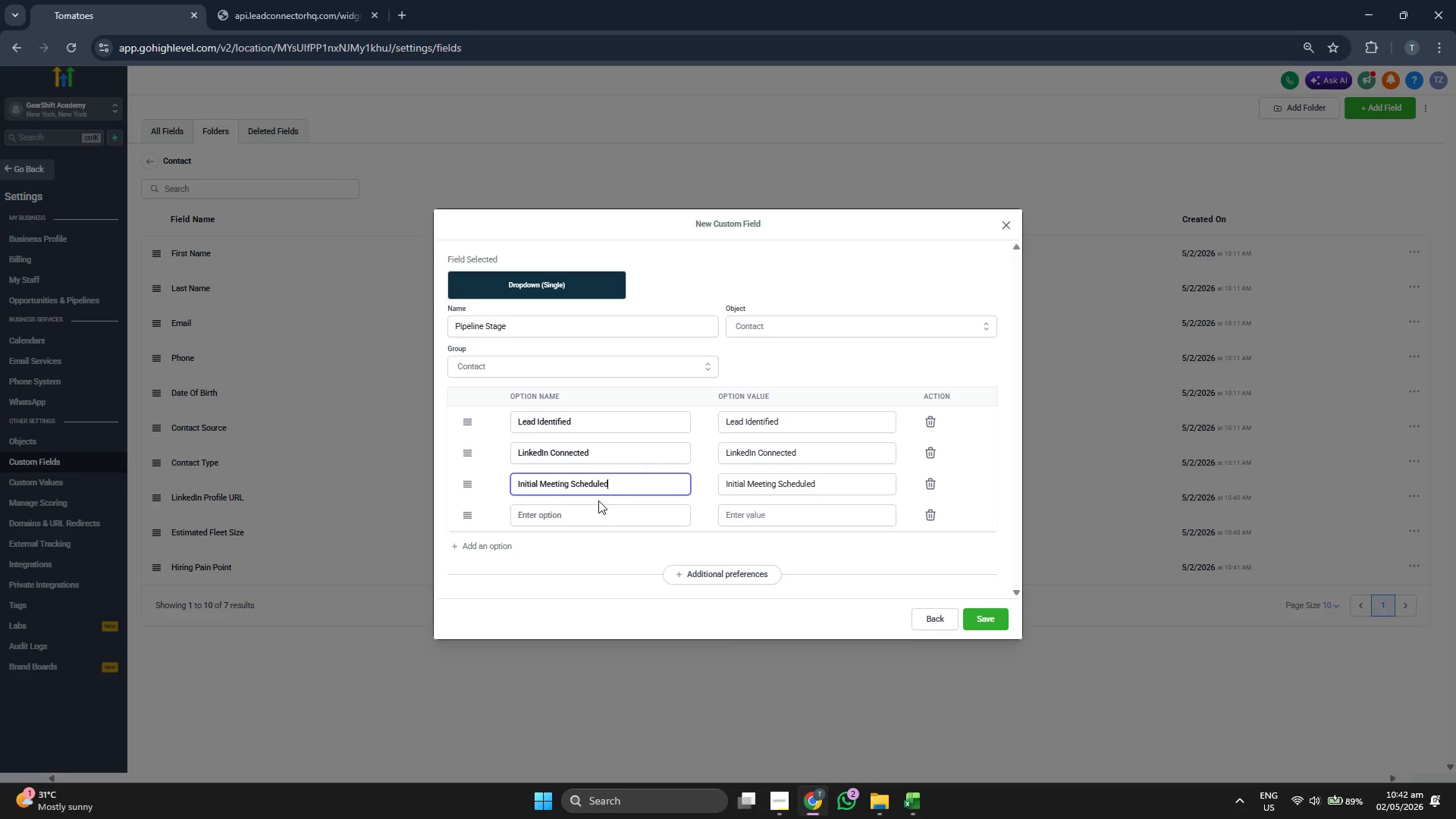 
left_click([602, 520])
 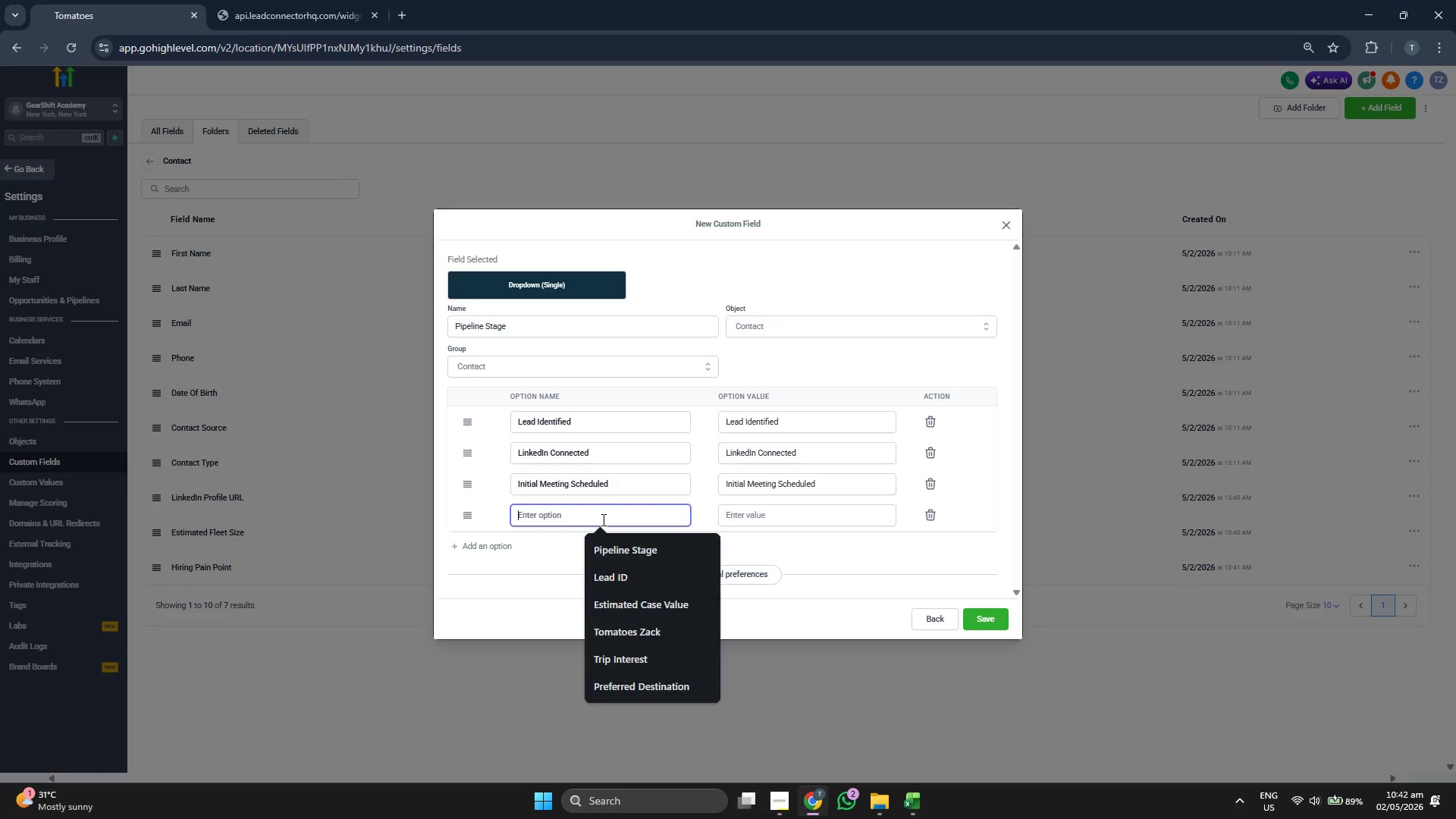 
type(Contract Sent)
 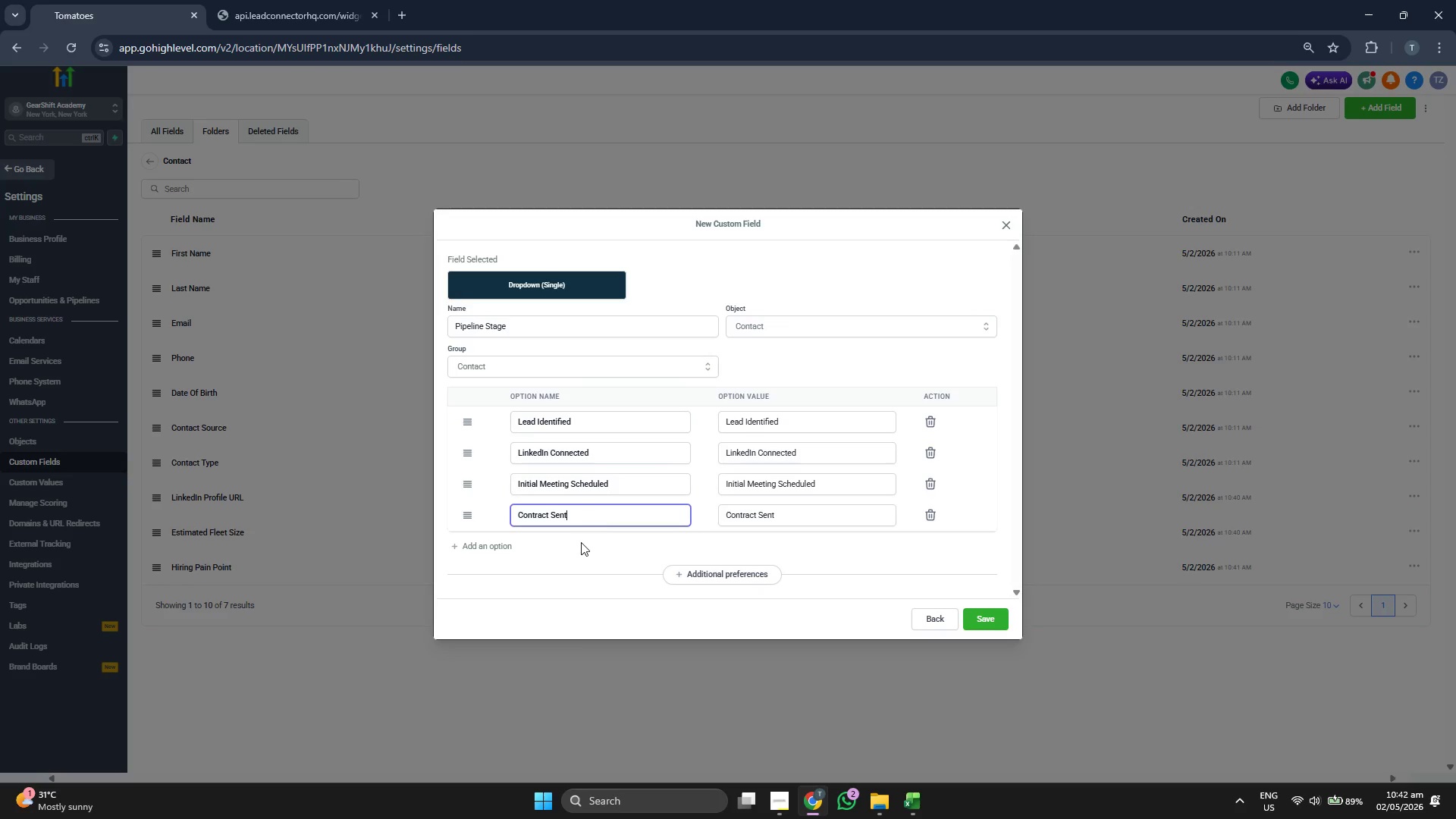 
left_click([579, 545])
 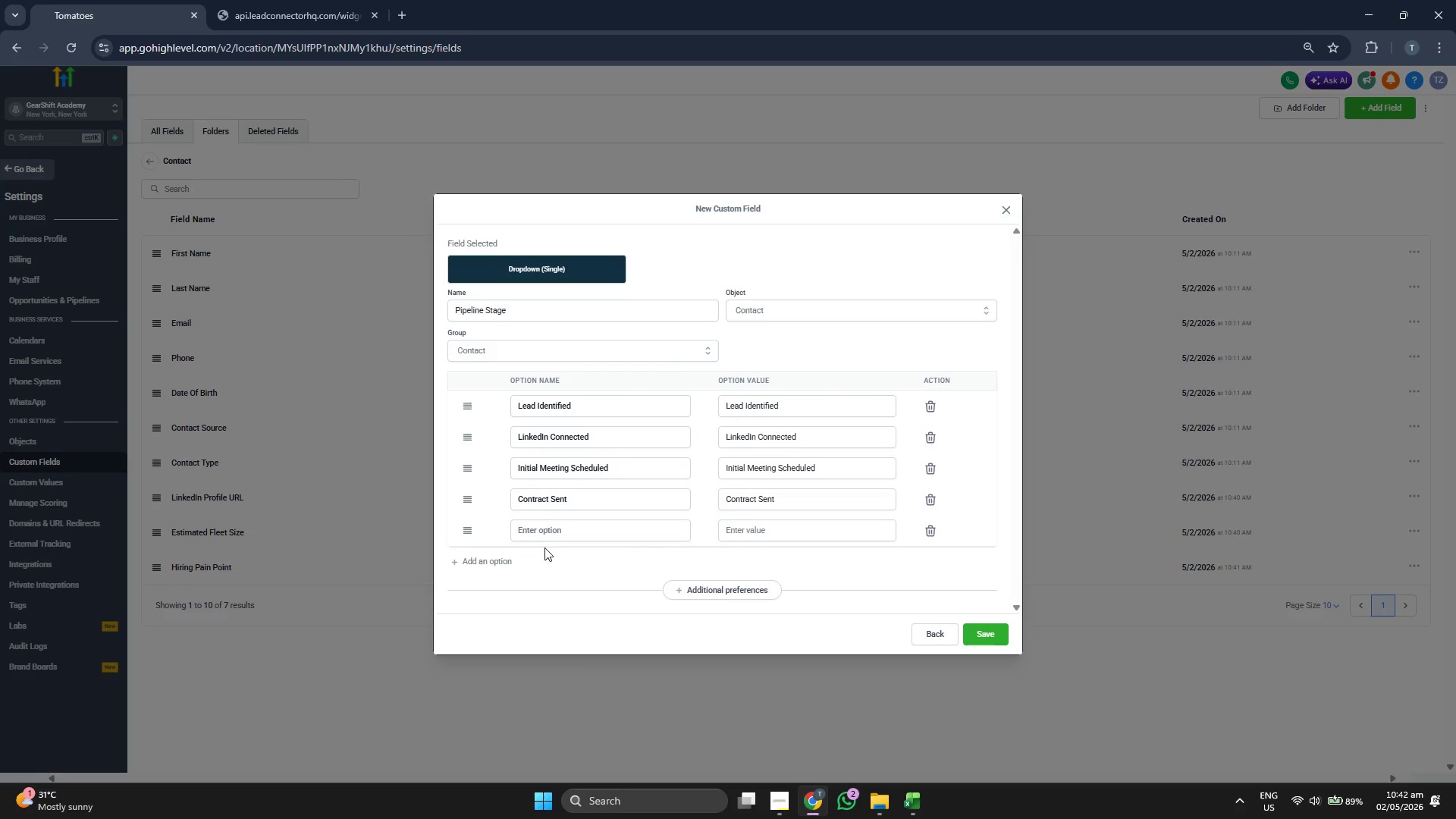 
left_click([570, 535])
 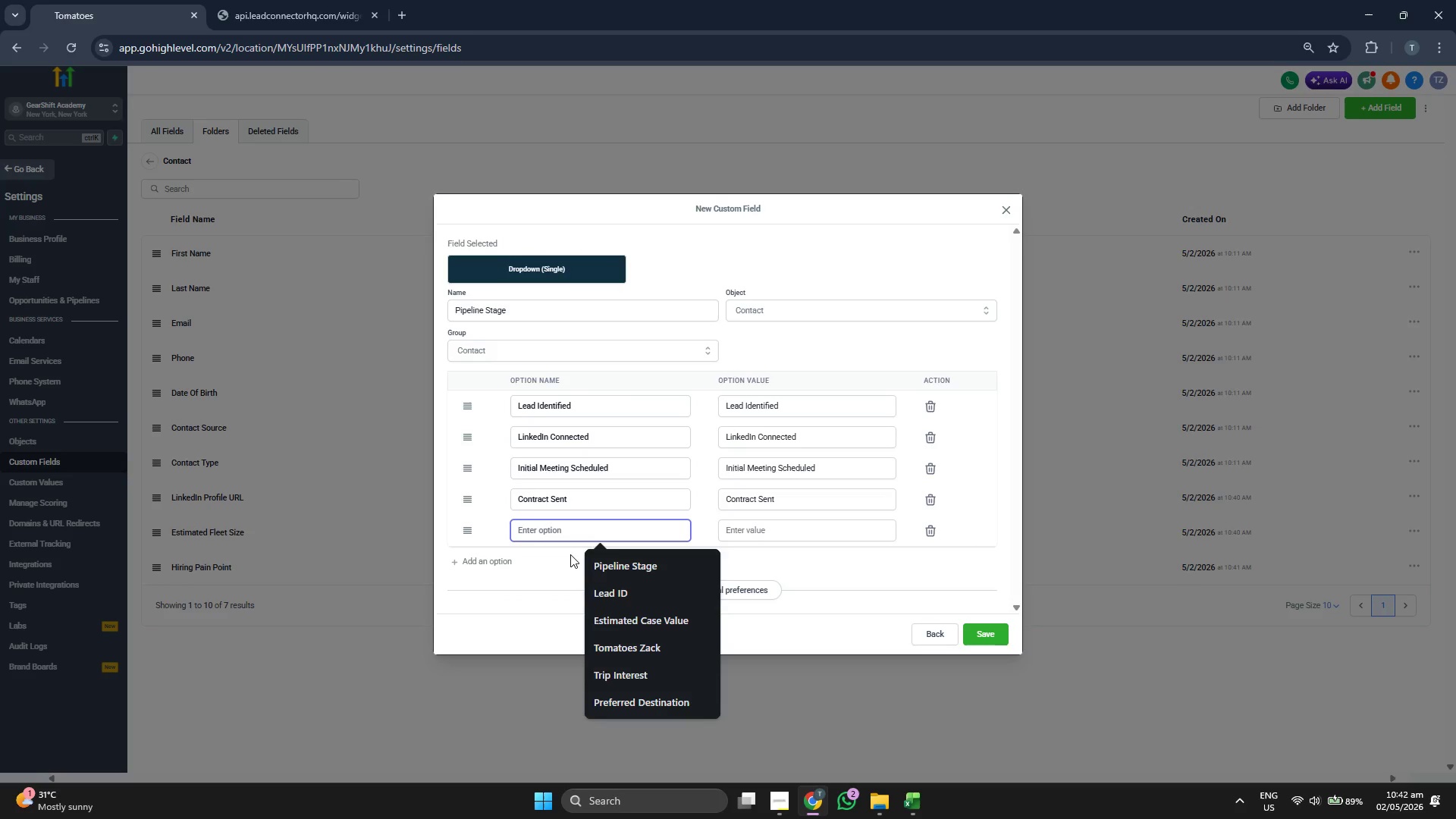 
type(Partnership Active / Closed-Lost)
 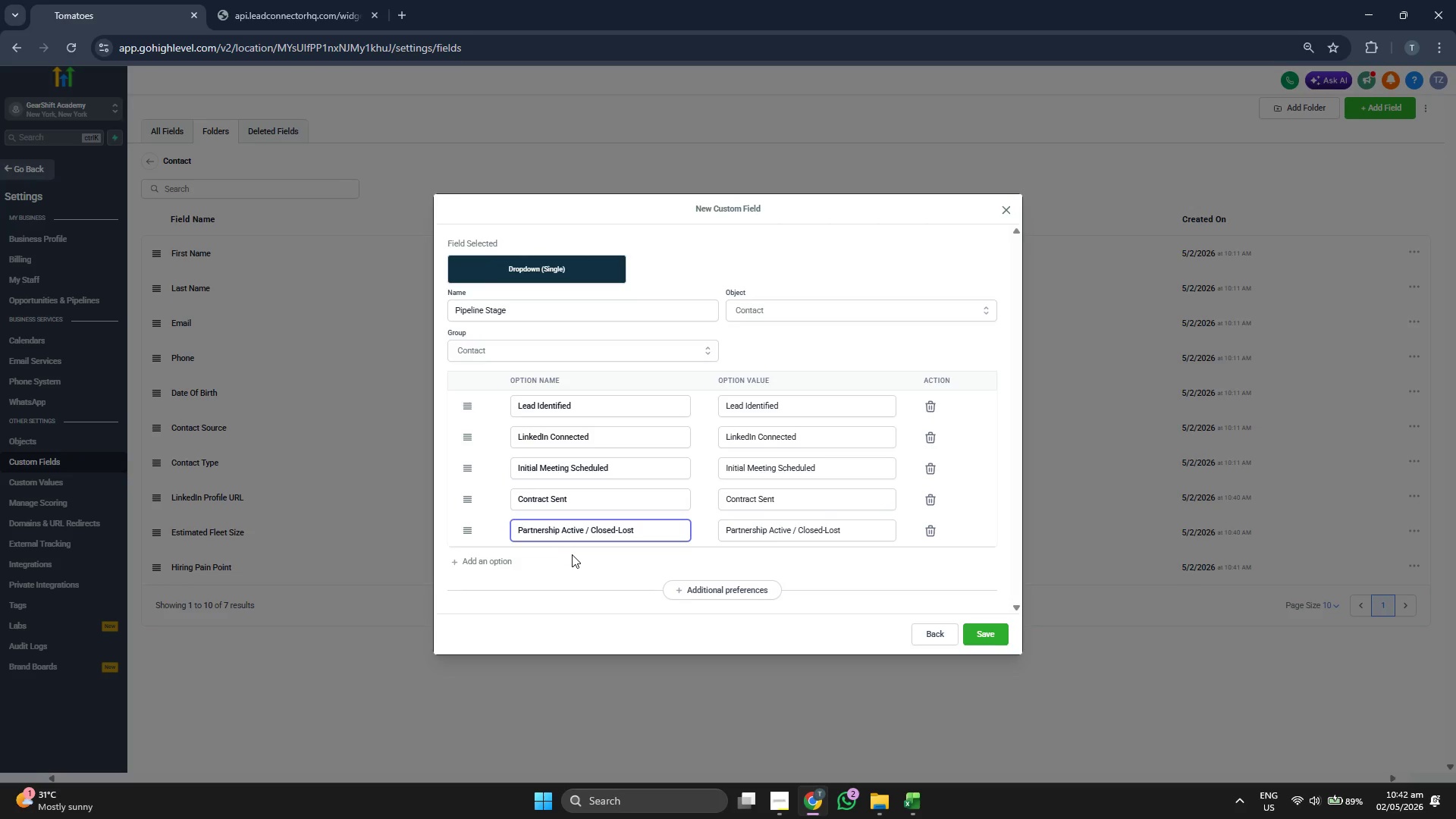 
left_click([573, 557])
 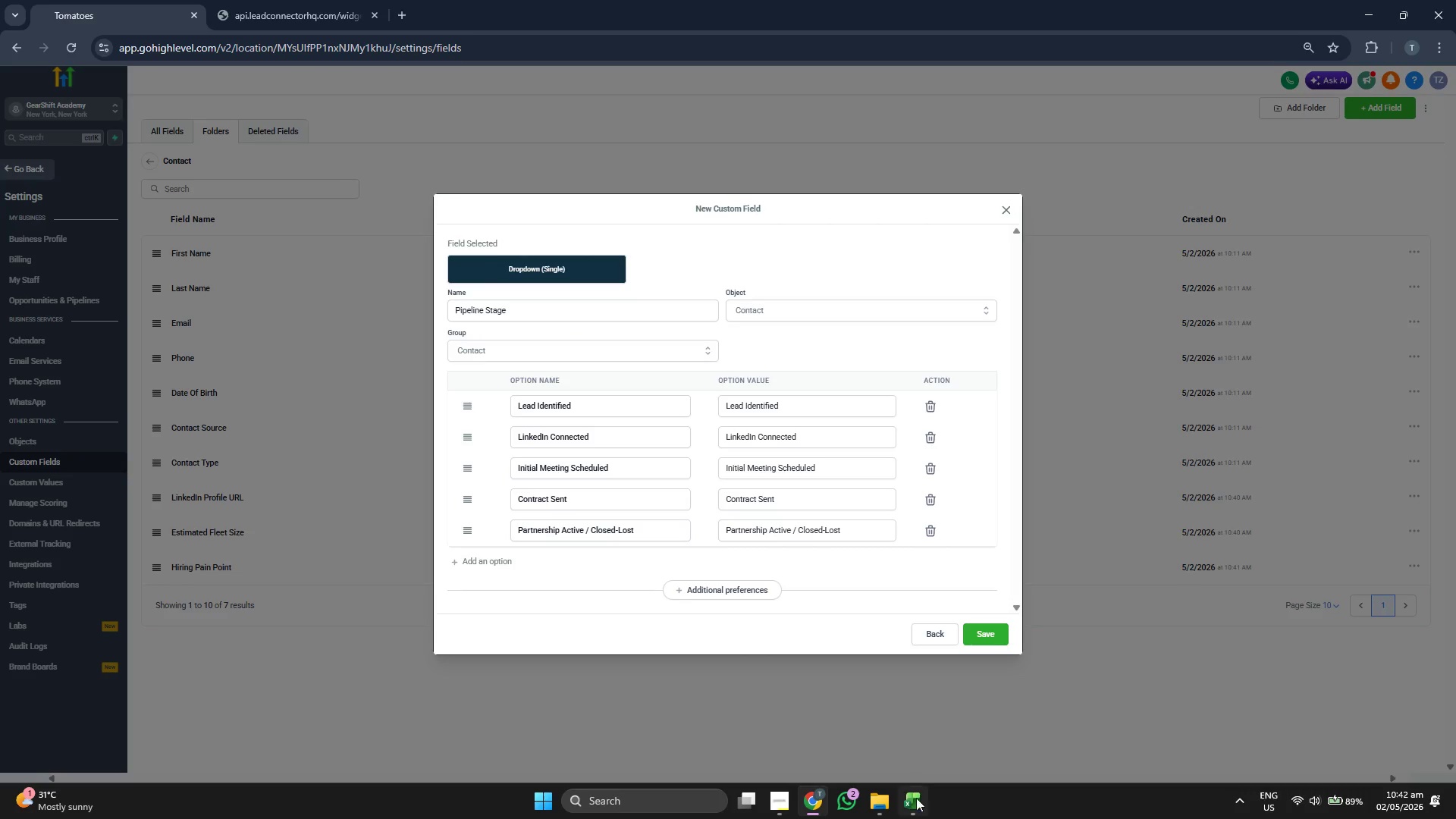 
left_click([917, 801])
 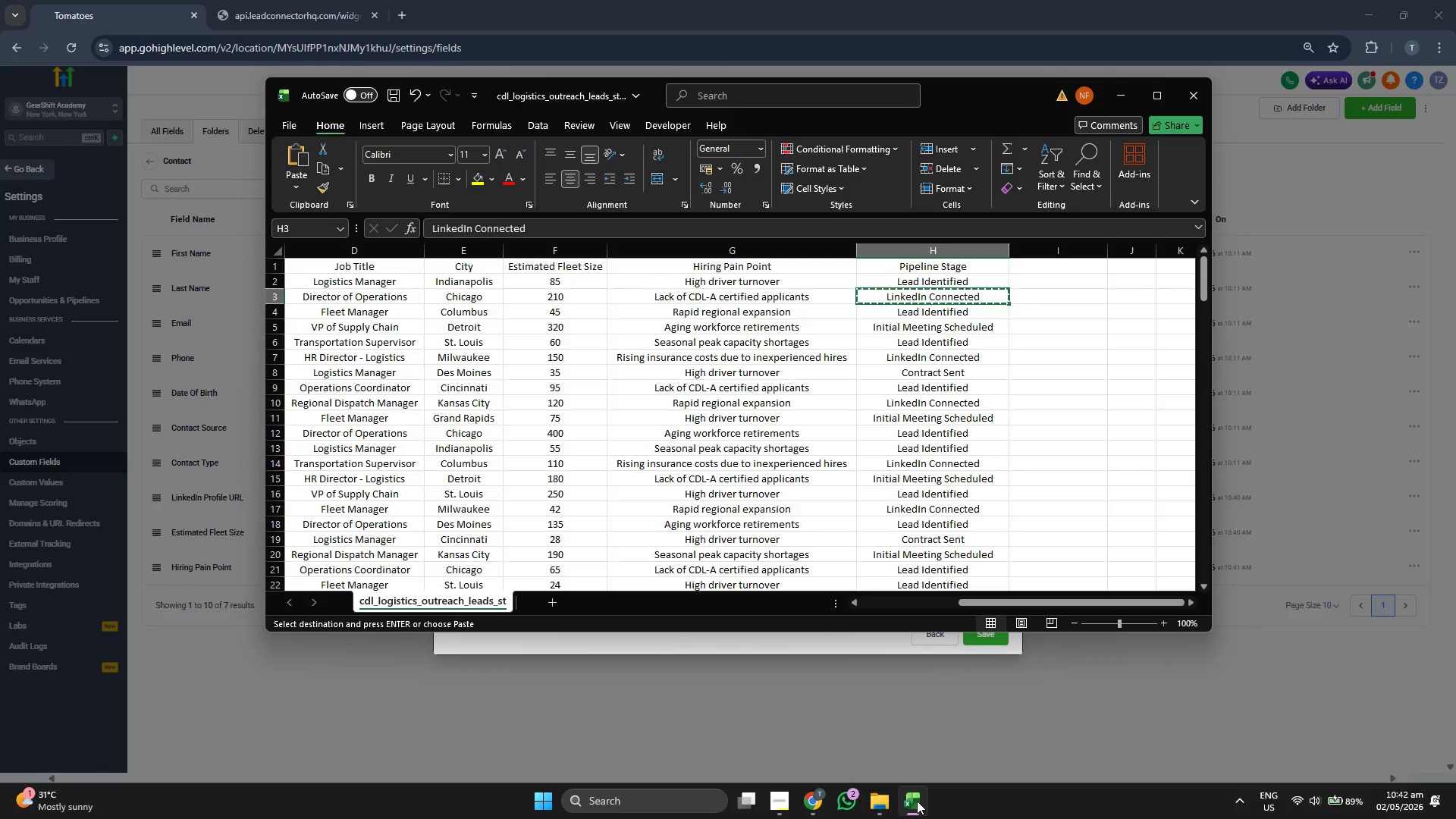 
left_click([917, 801])
 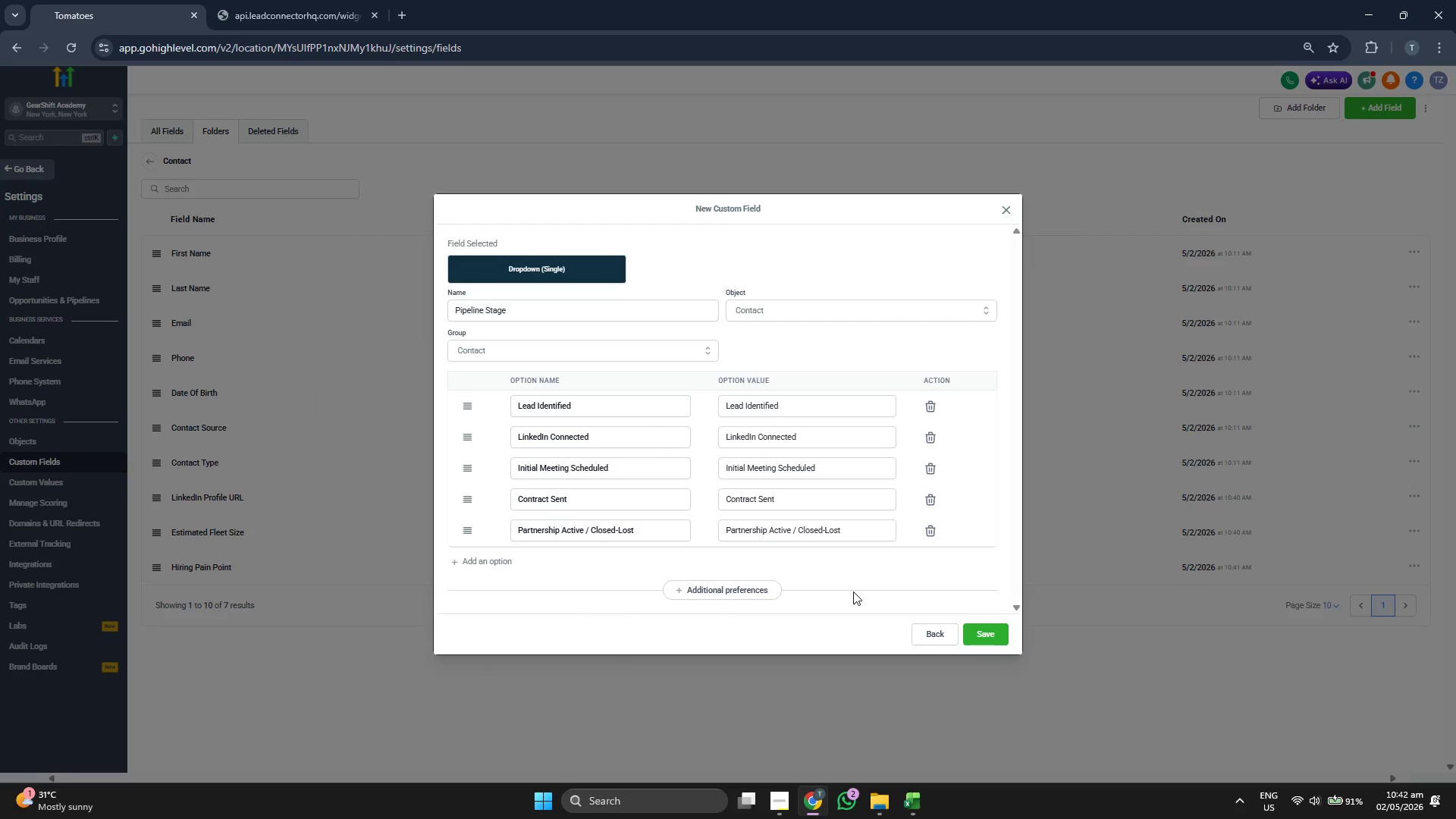 
left_click([1007, 634])
 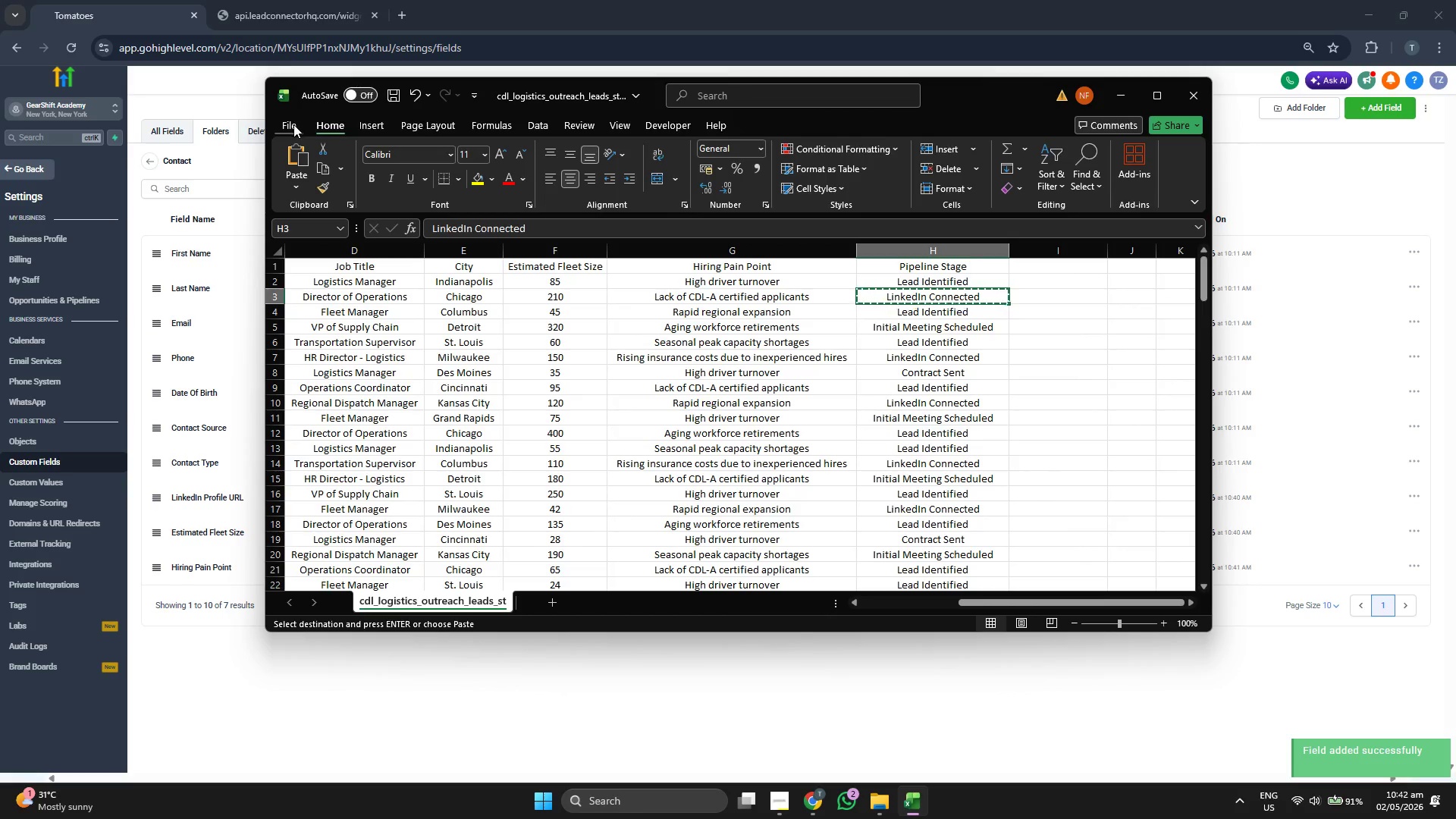 
wait(5.48)
 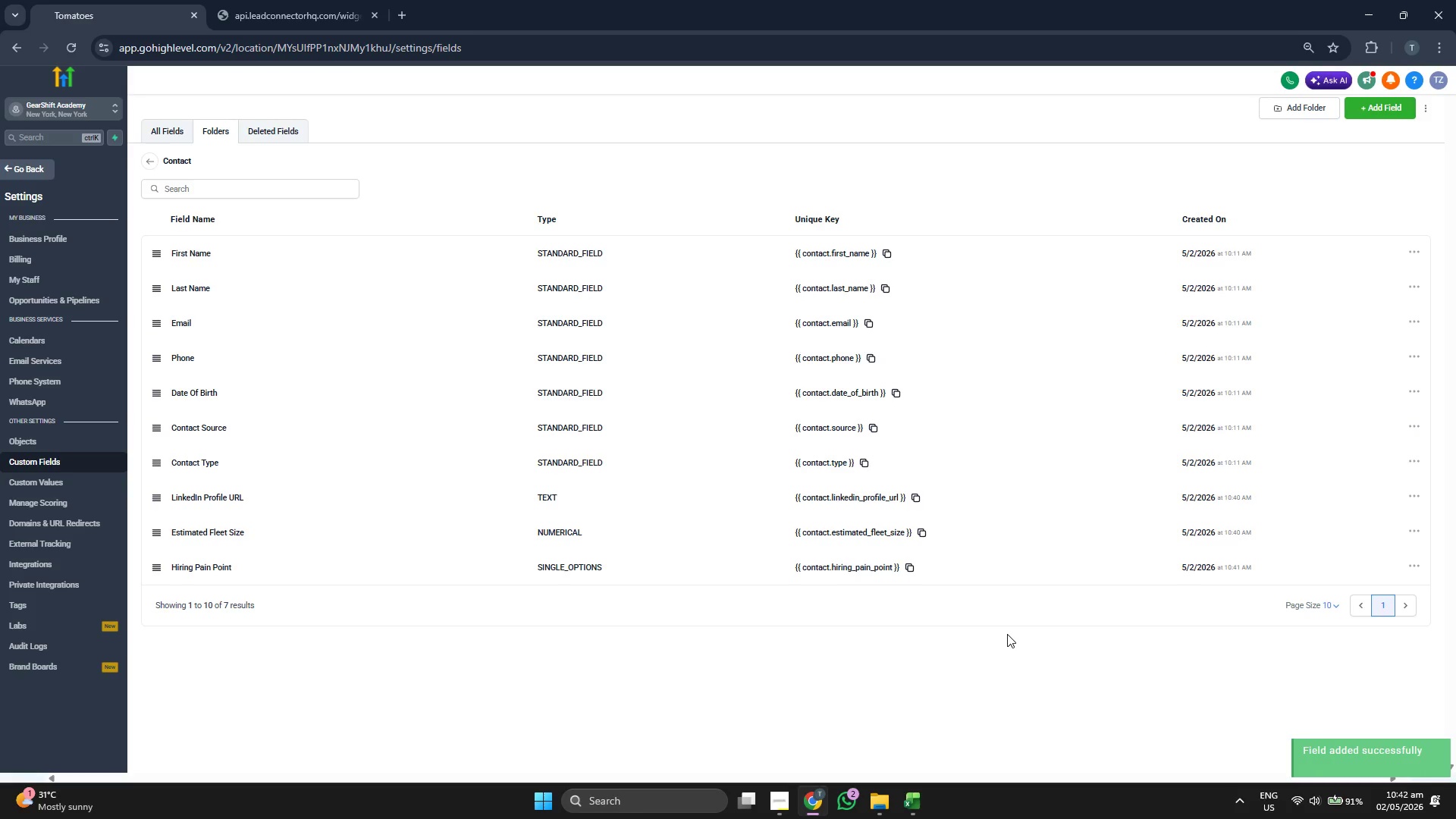 
left_click([323, 363])
 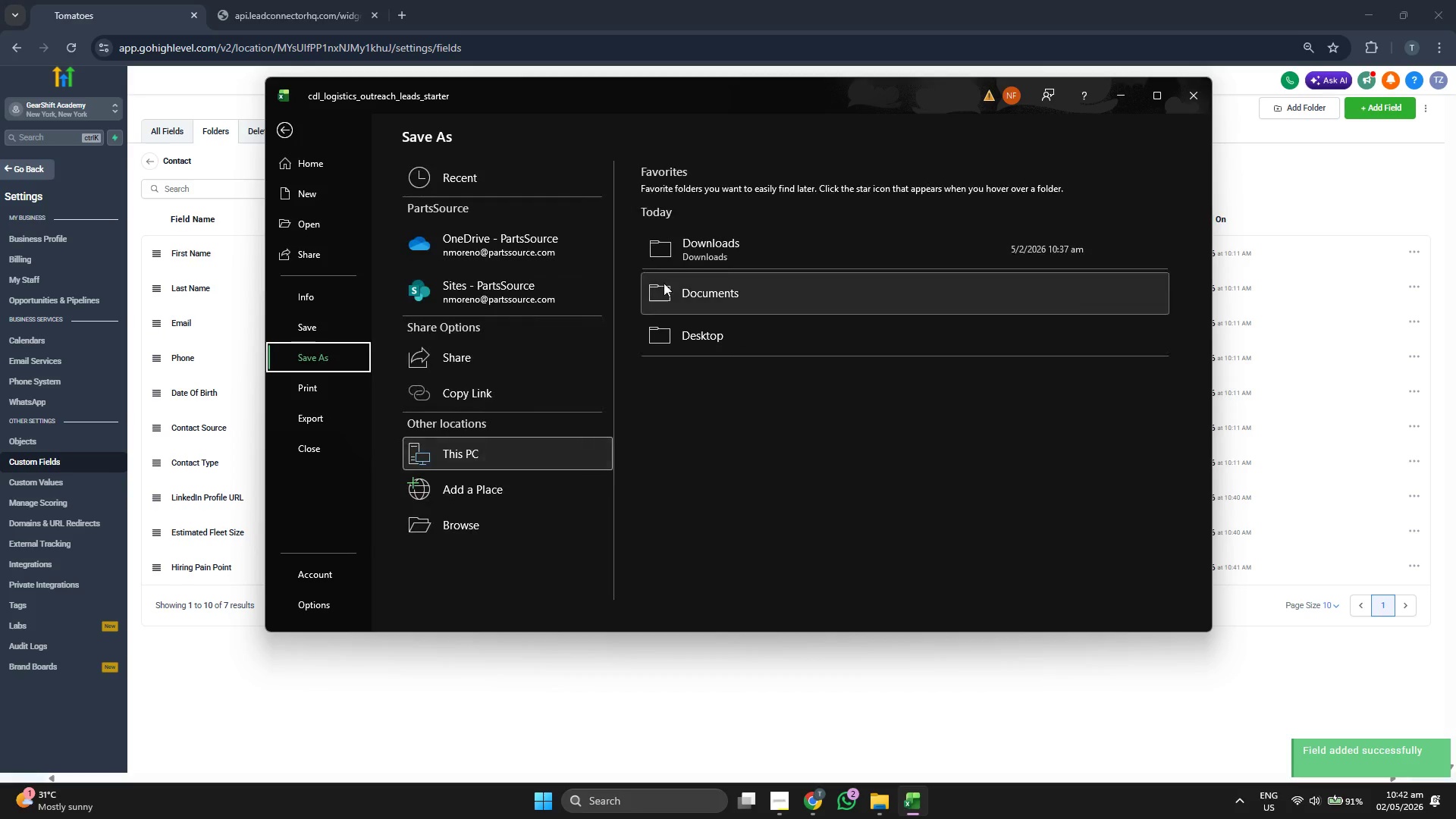 
left_click([687, 263])
 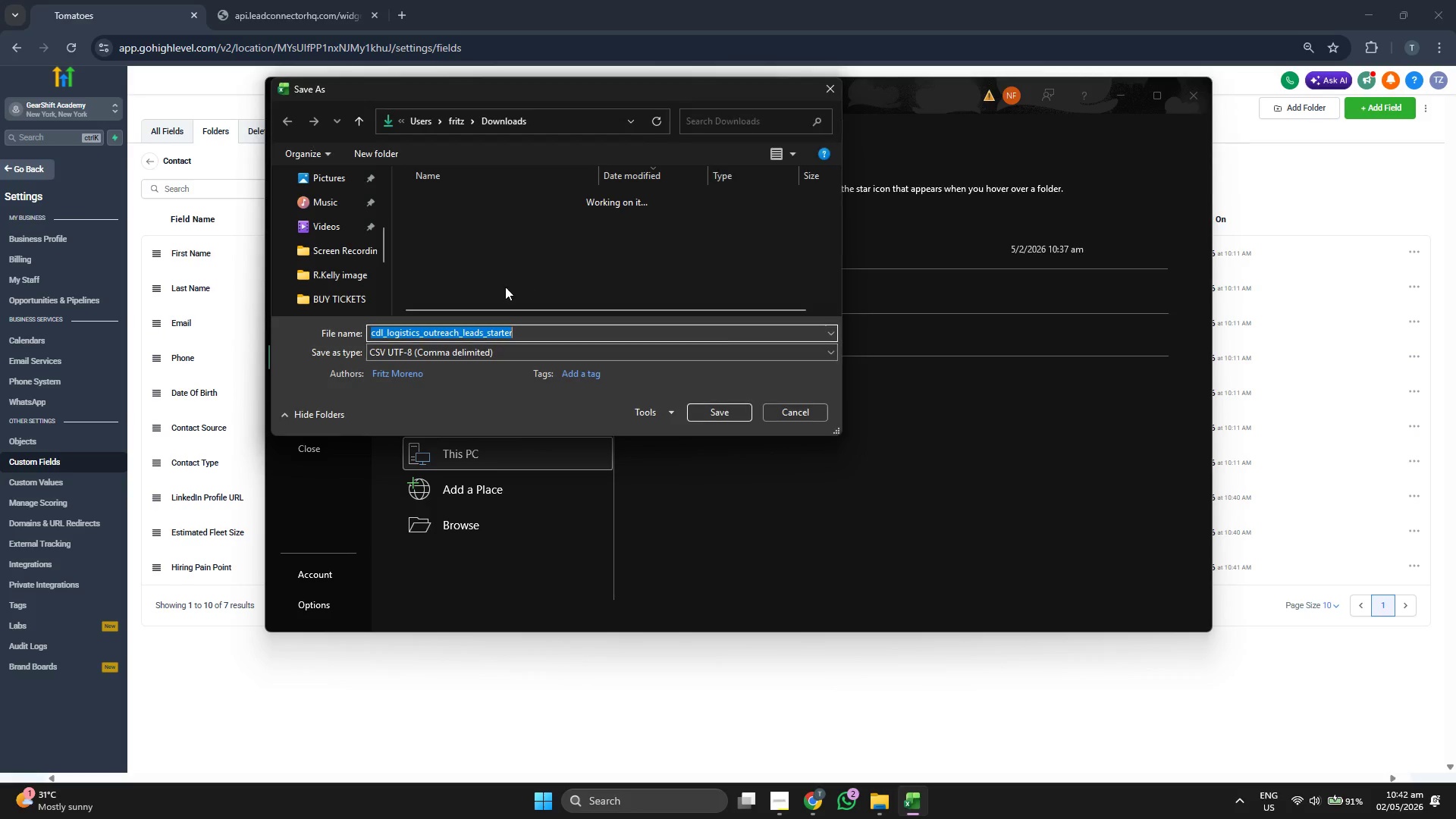 
left_click([460, 218])
 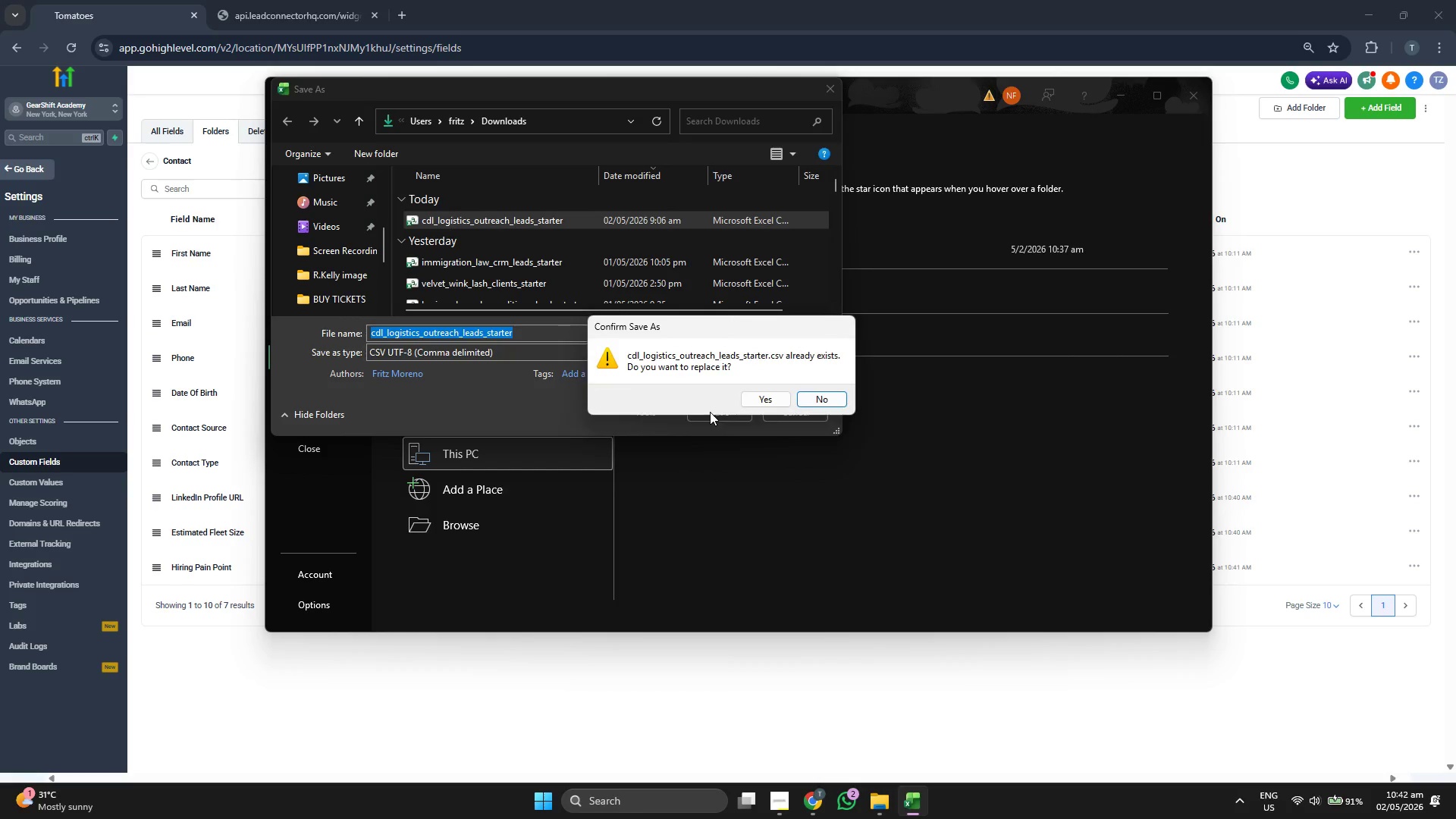 
left_click([776, 402])
 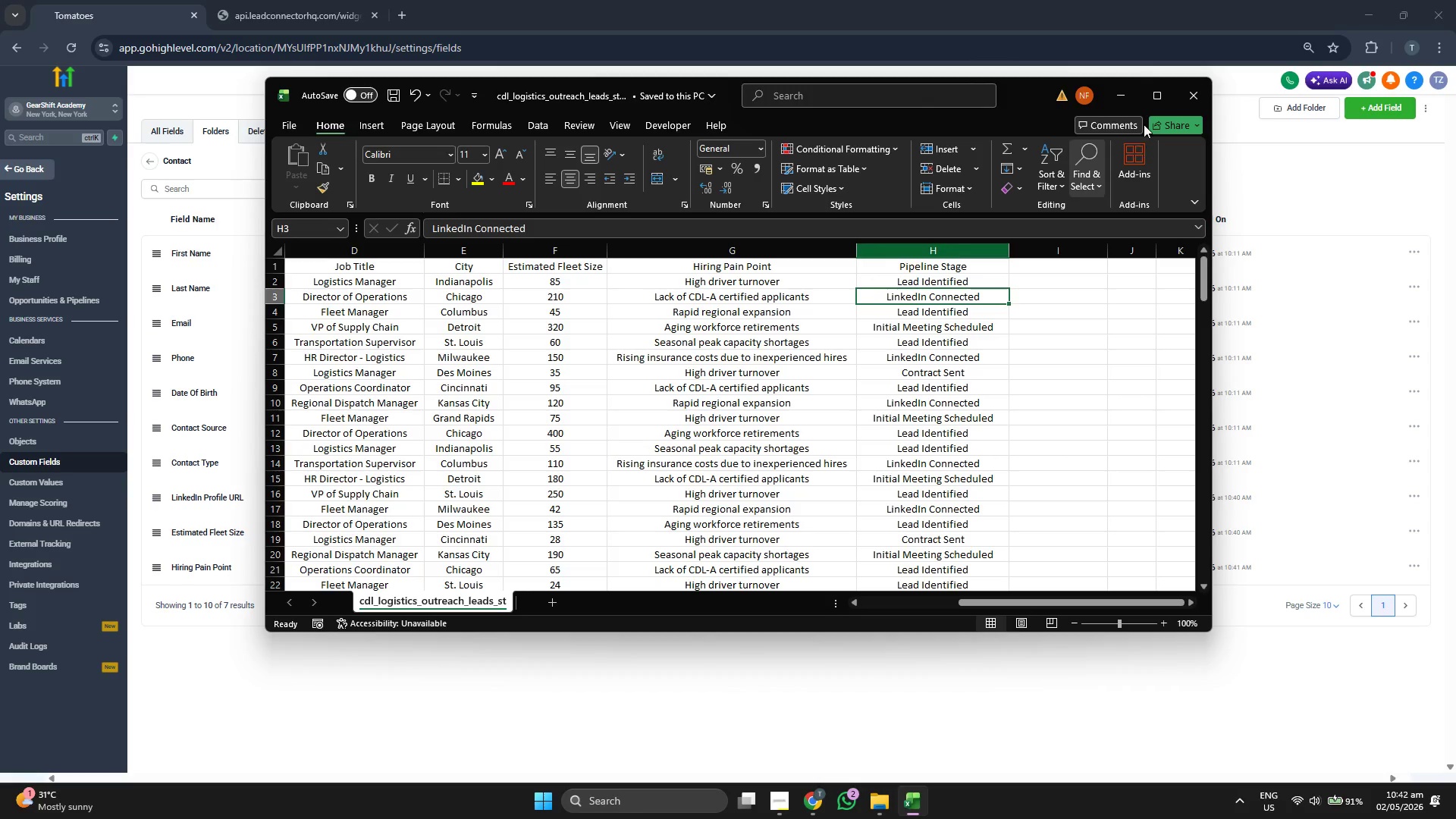 
left_click([1131, 102])
 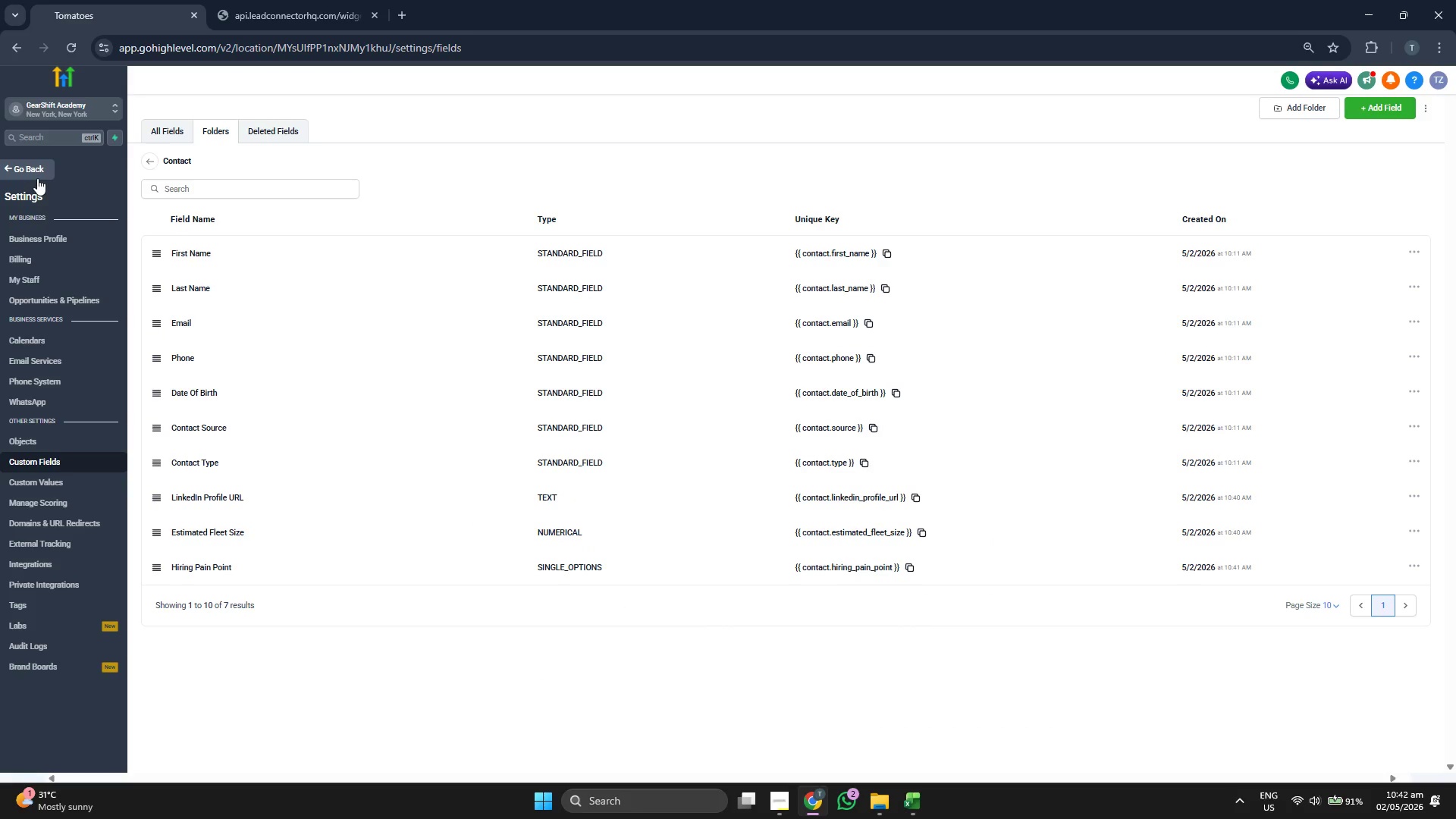 
left_click([37, 175])
 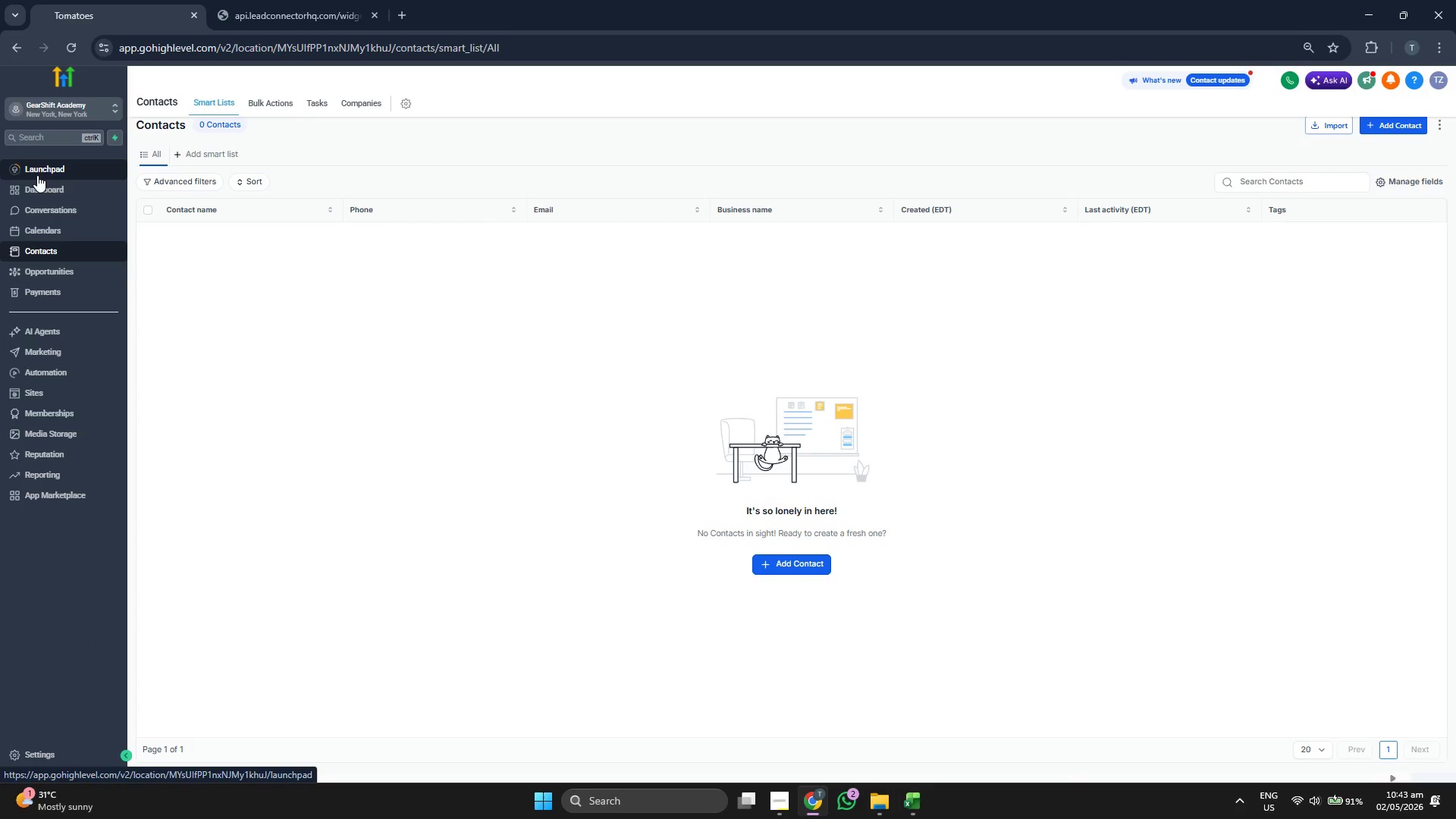 
wait(5.67)
 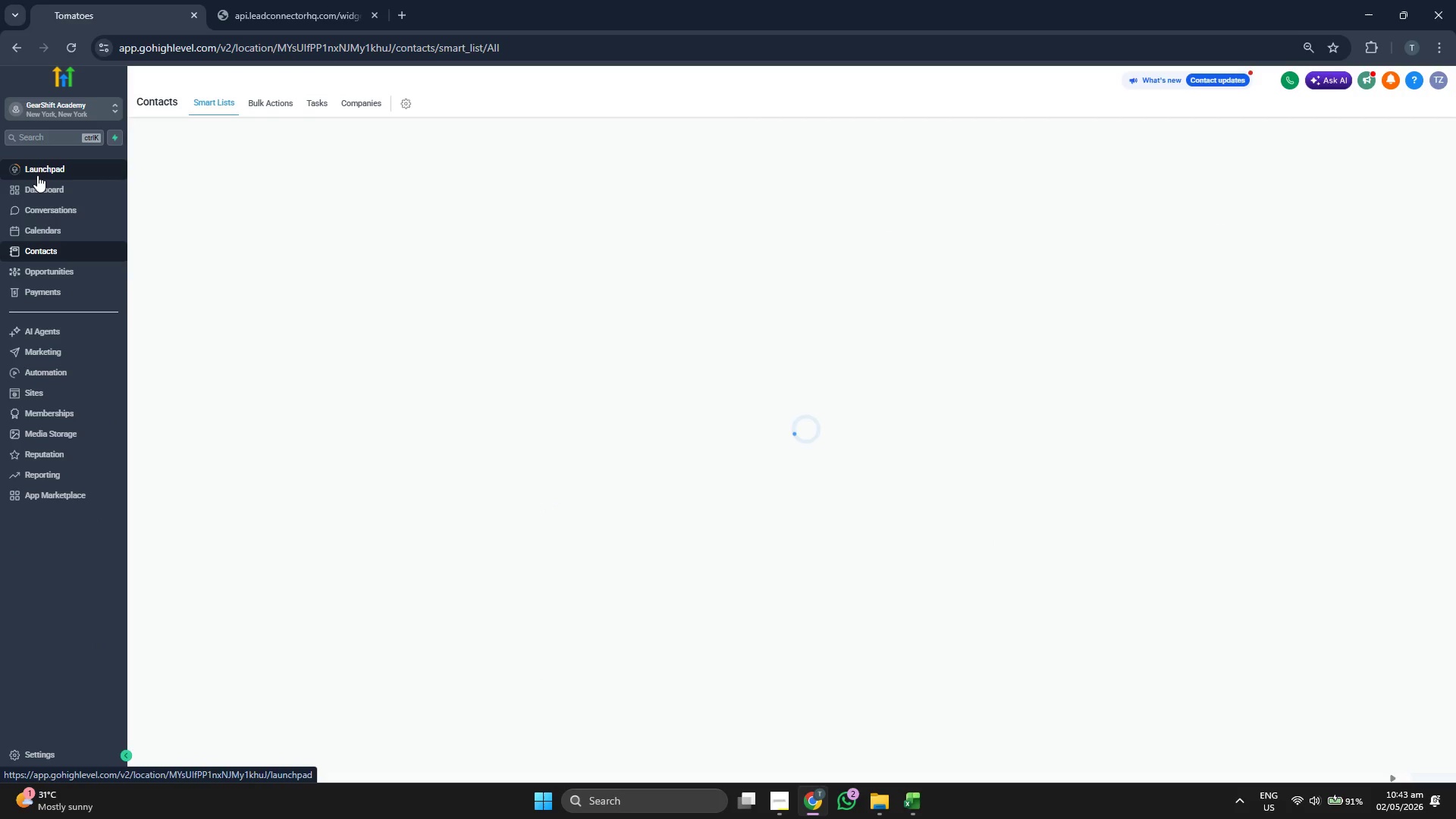 
left_click([1336, 133])
 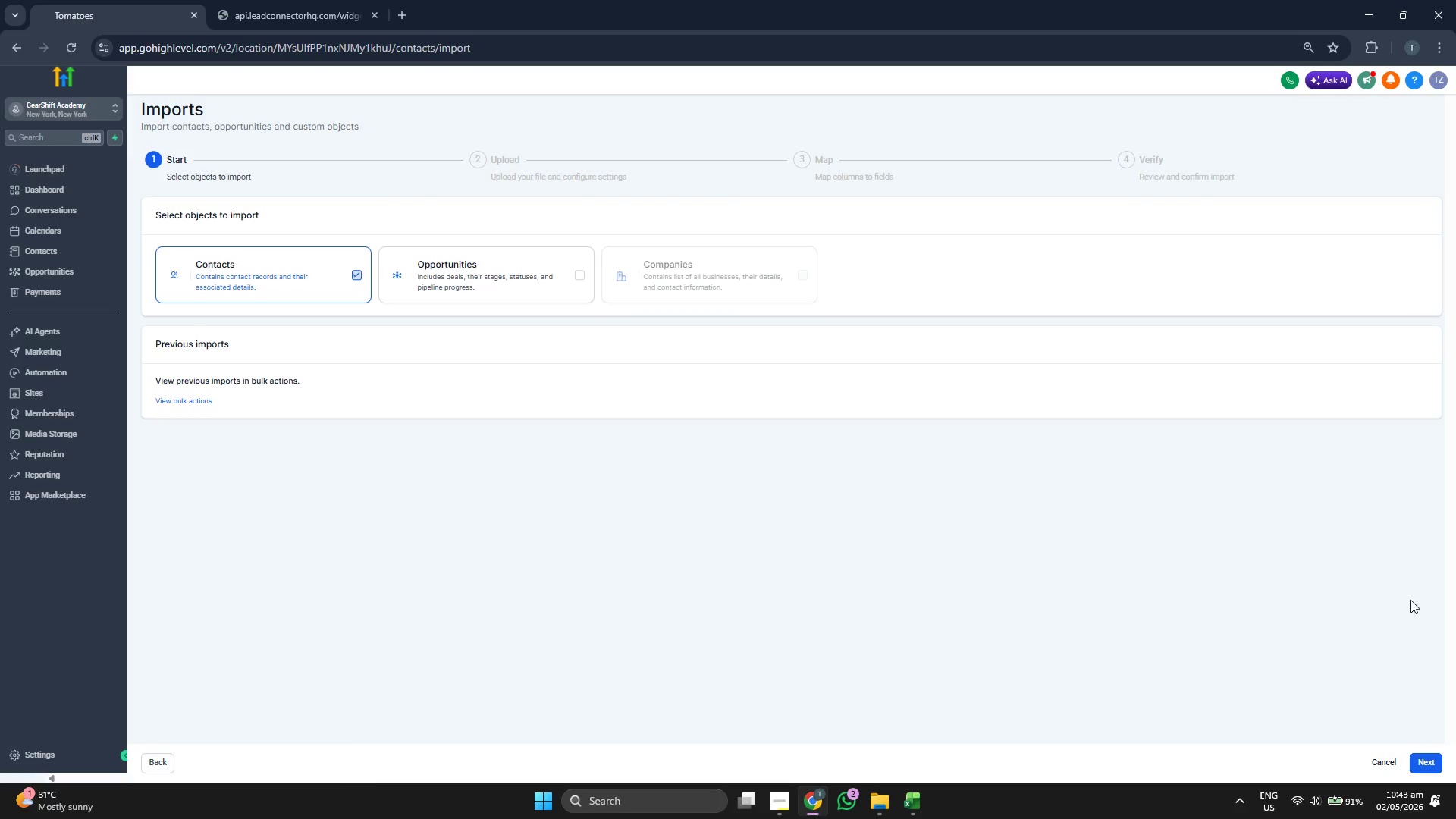 
left_click([1428, 754])
 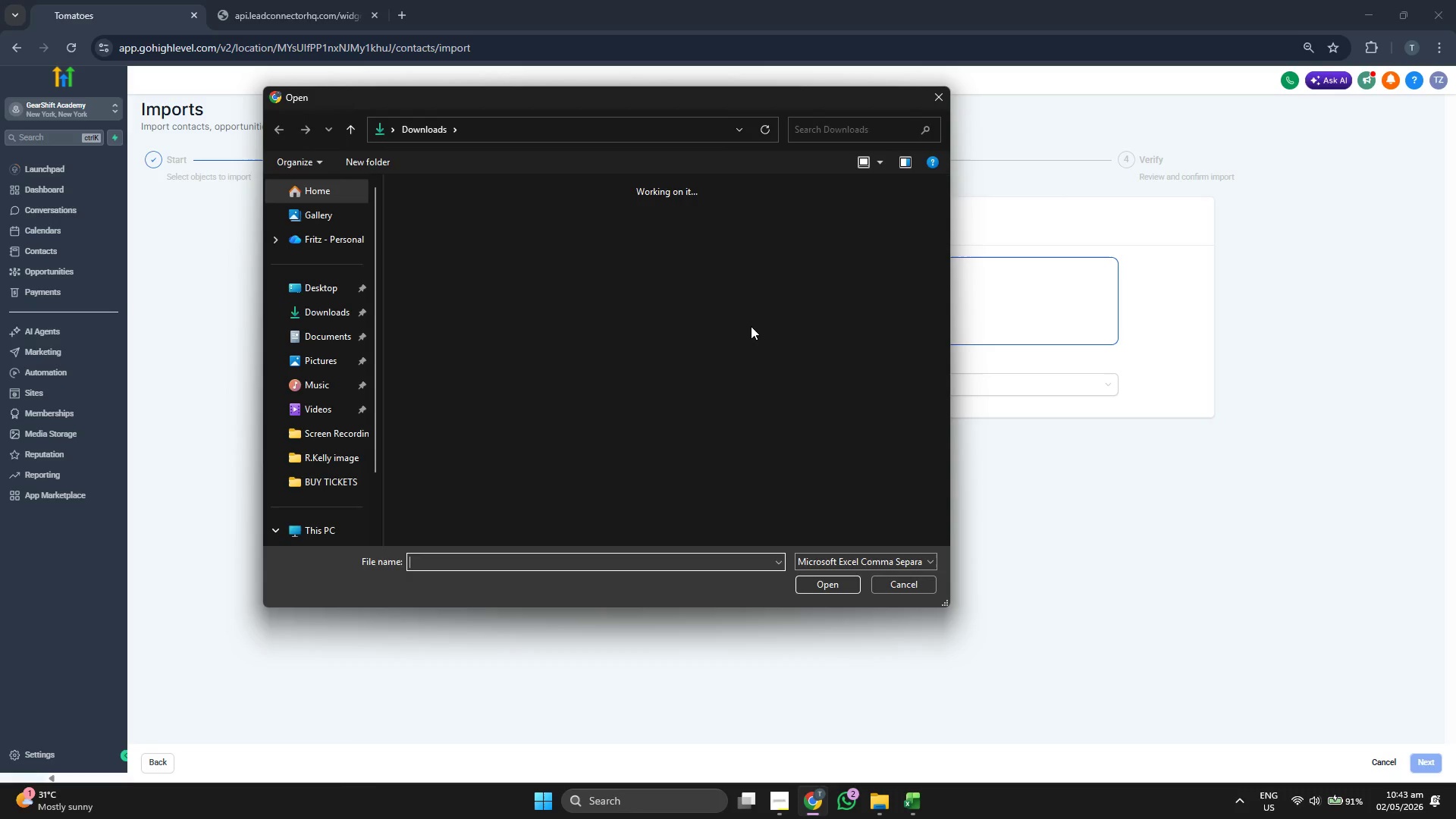 
wait(5.59)
 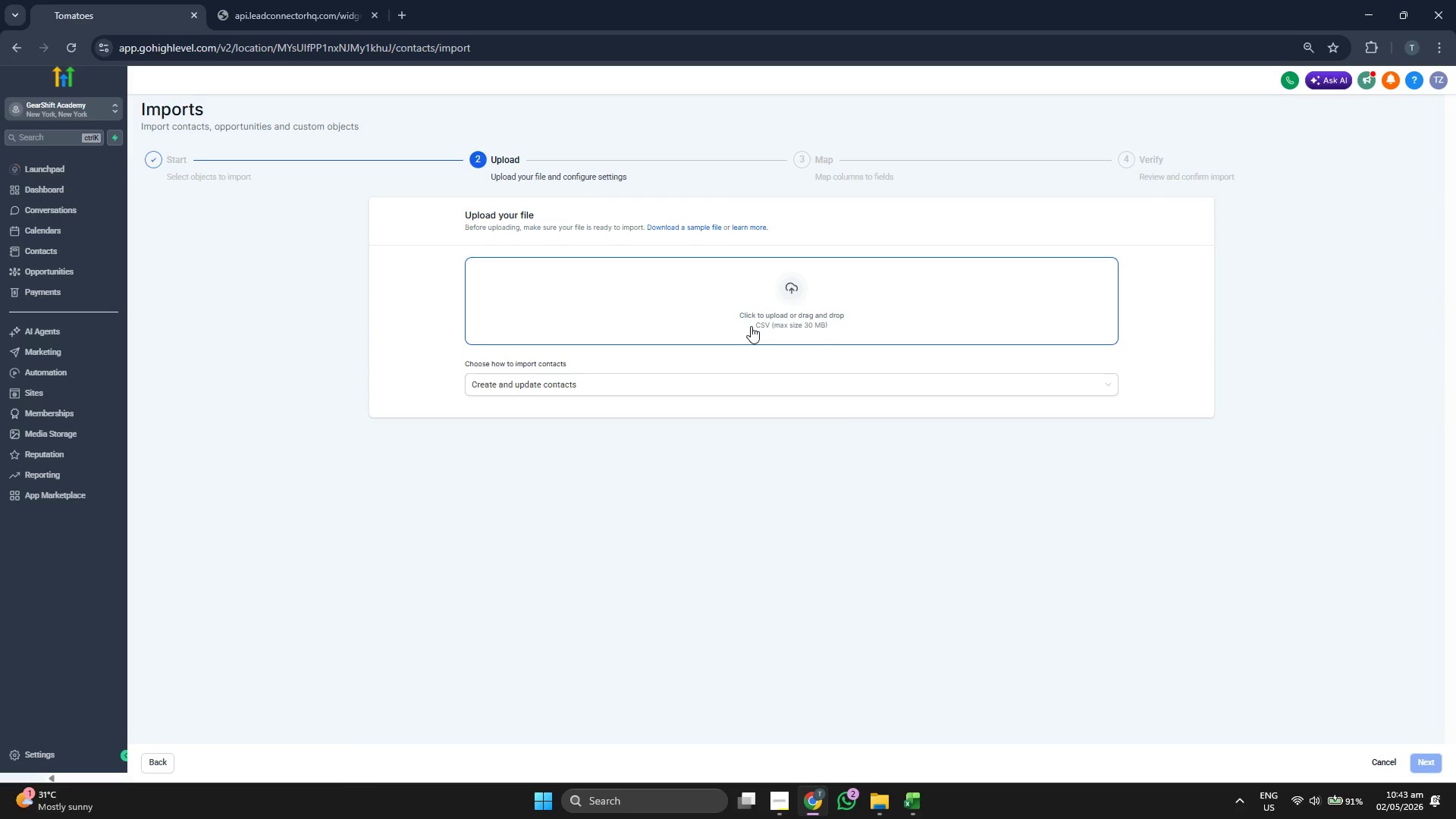 
double_click([464, 270])
 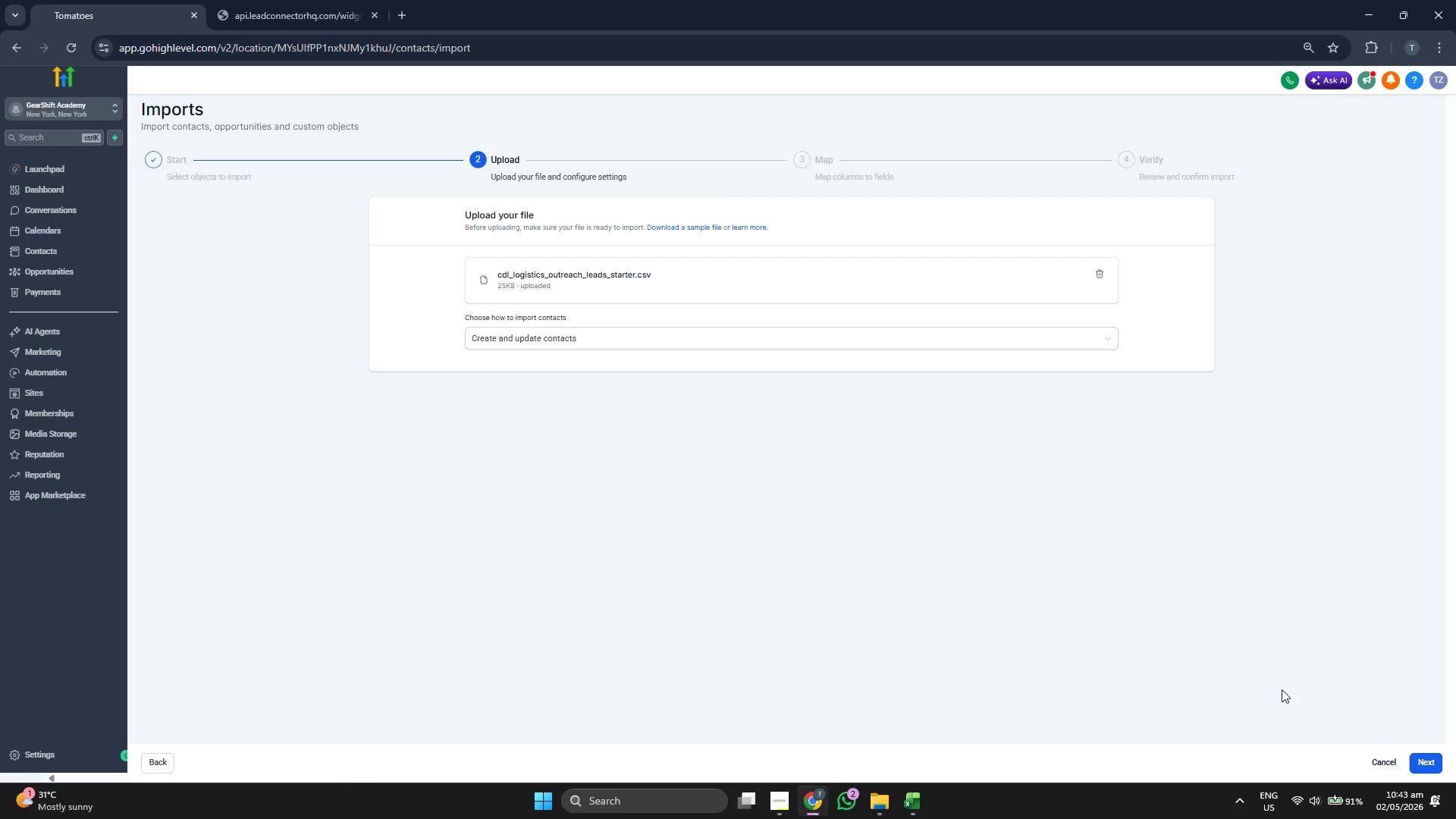 
left_click([1429, 766])
 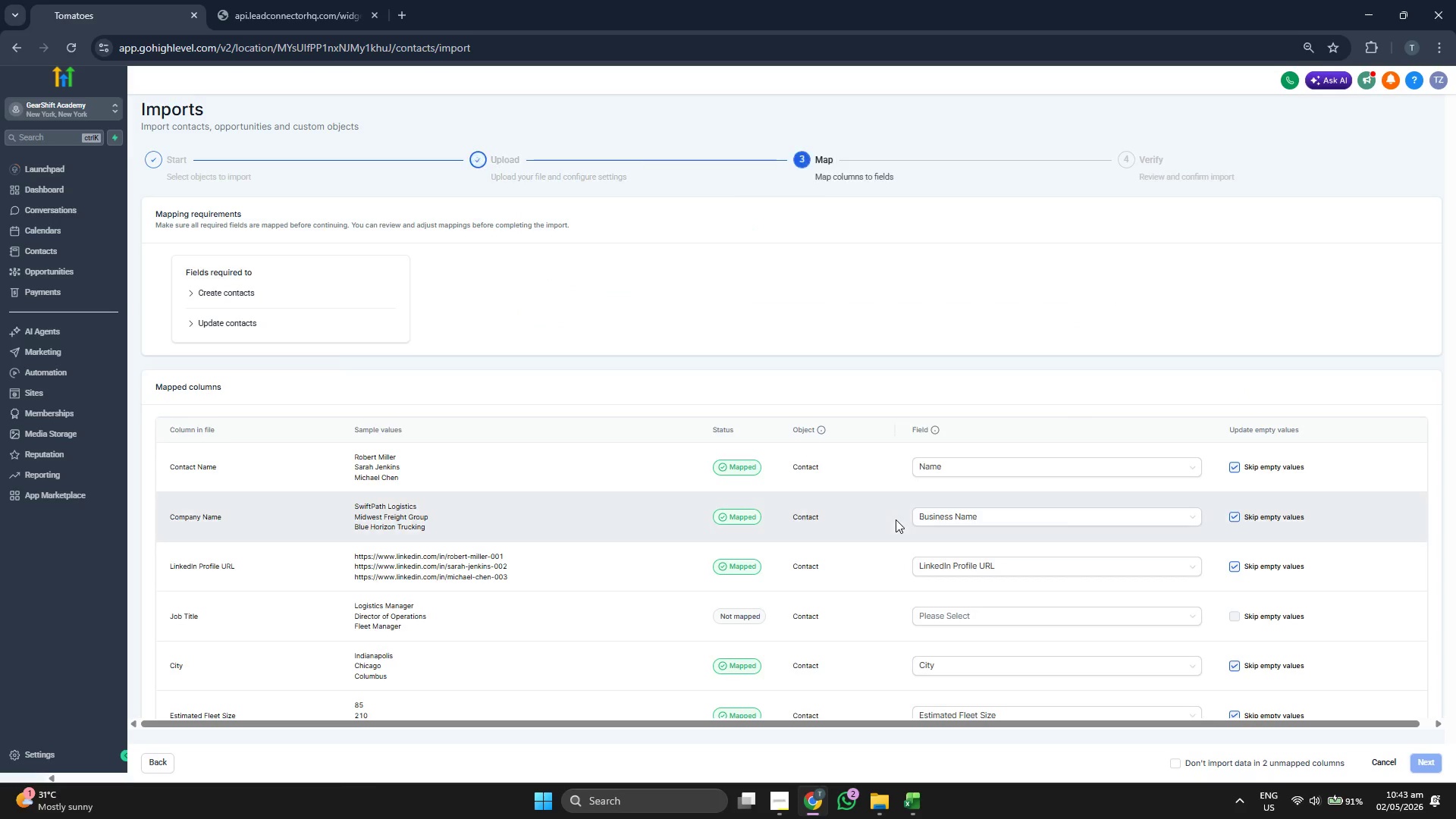 
scroll: coordinate [868, 503], scroll_direction: down, amount: 3.0
 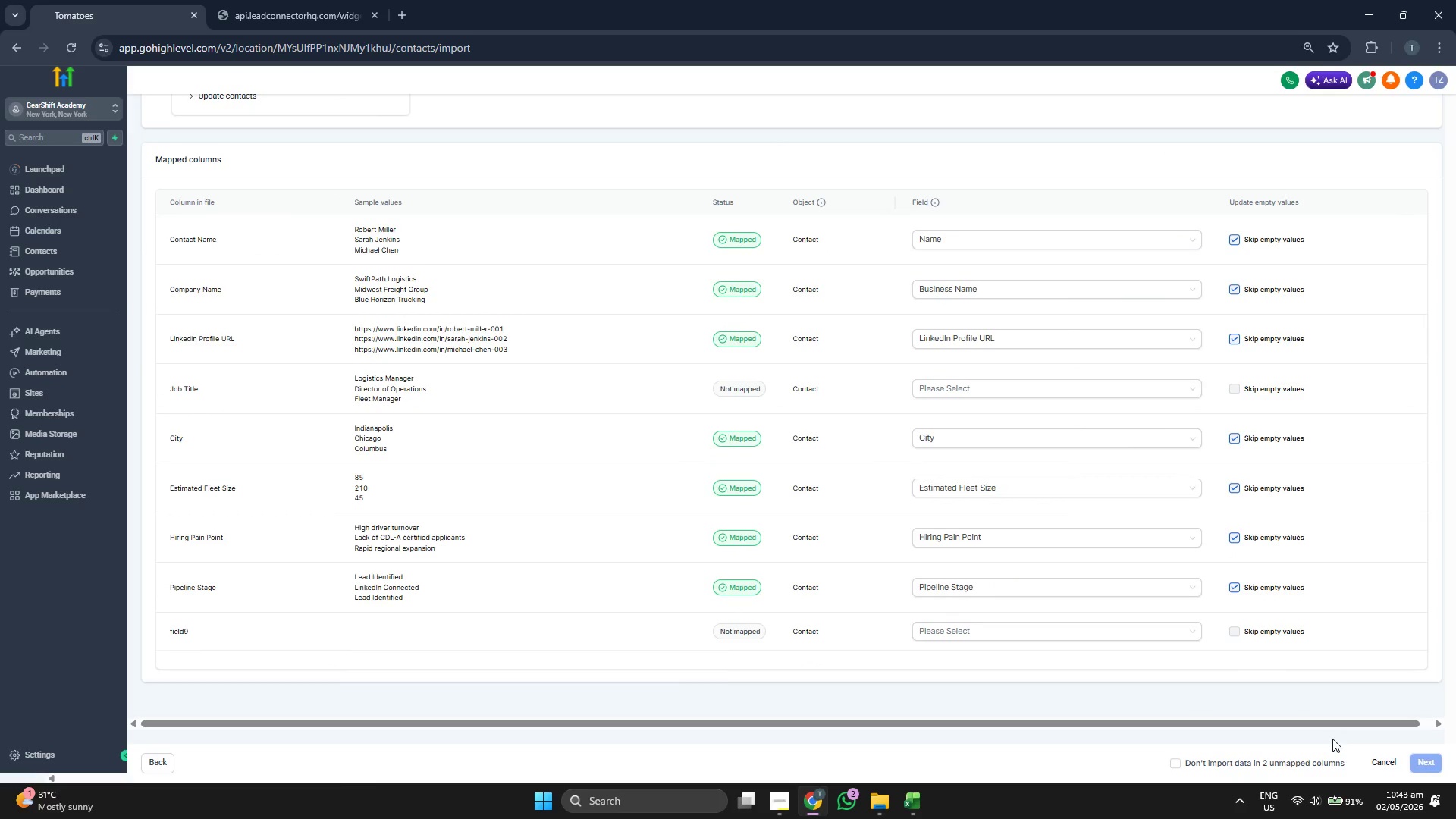 
left_click([1379, 758])
 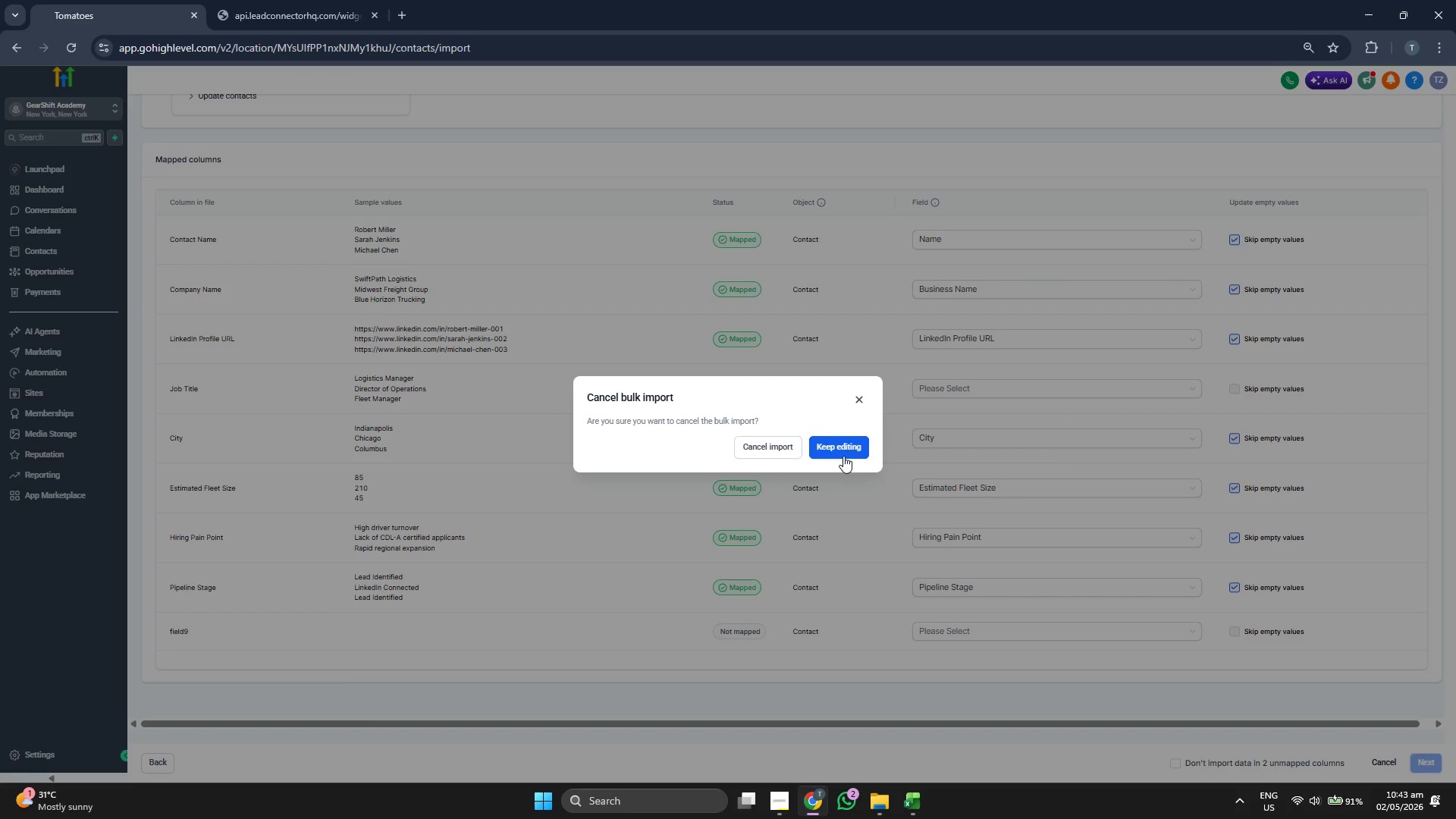 
left_click([763, 442])
 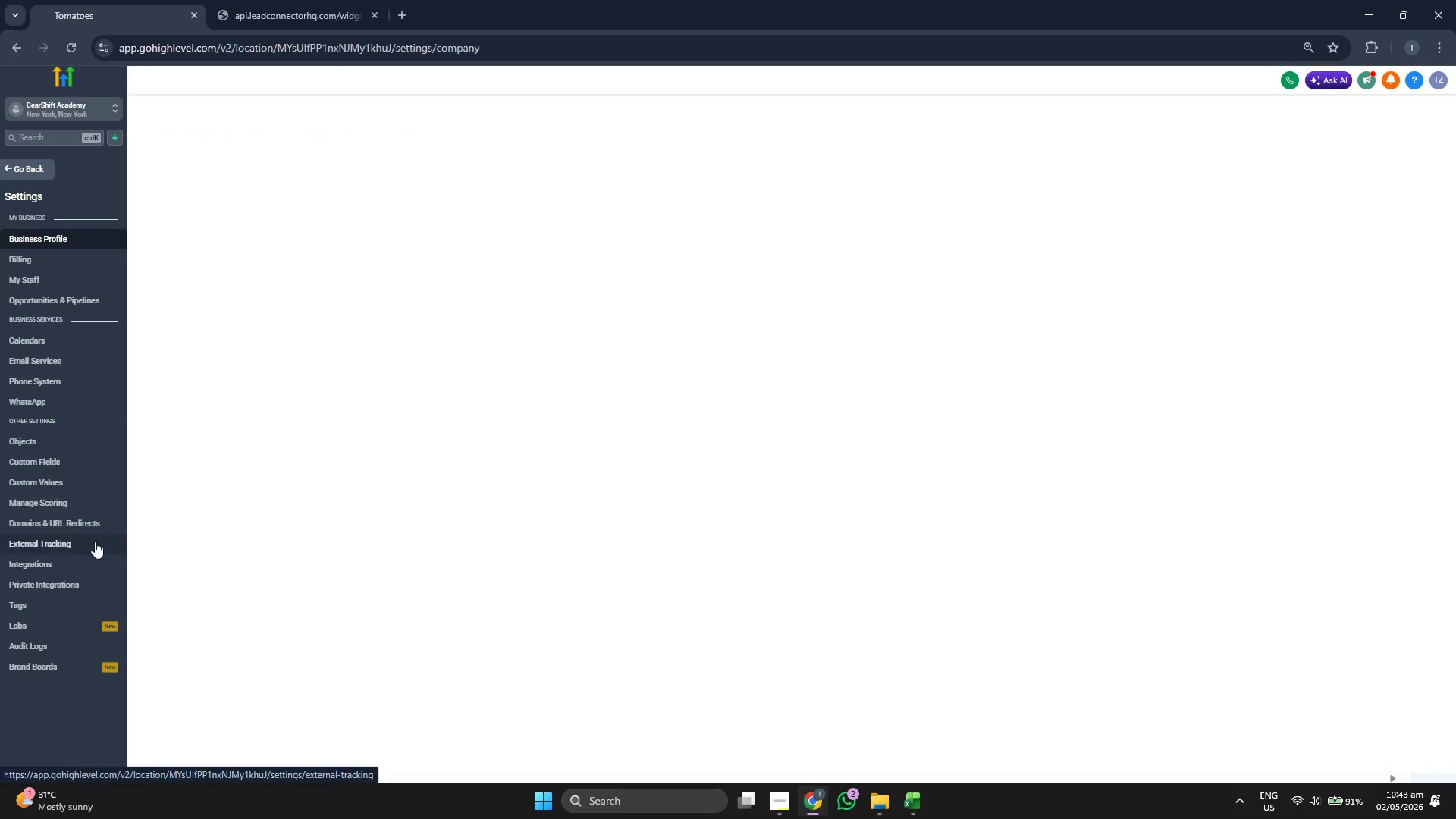 
left_click([67, 455])
 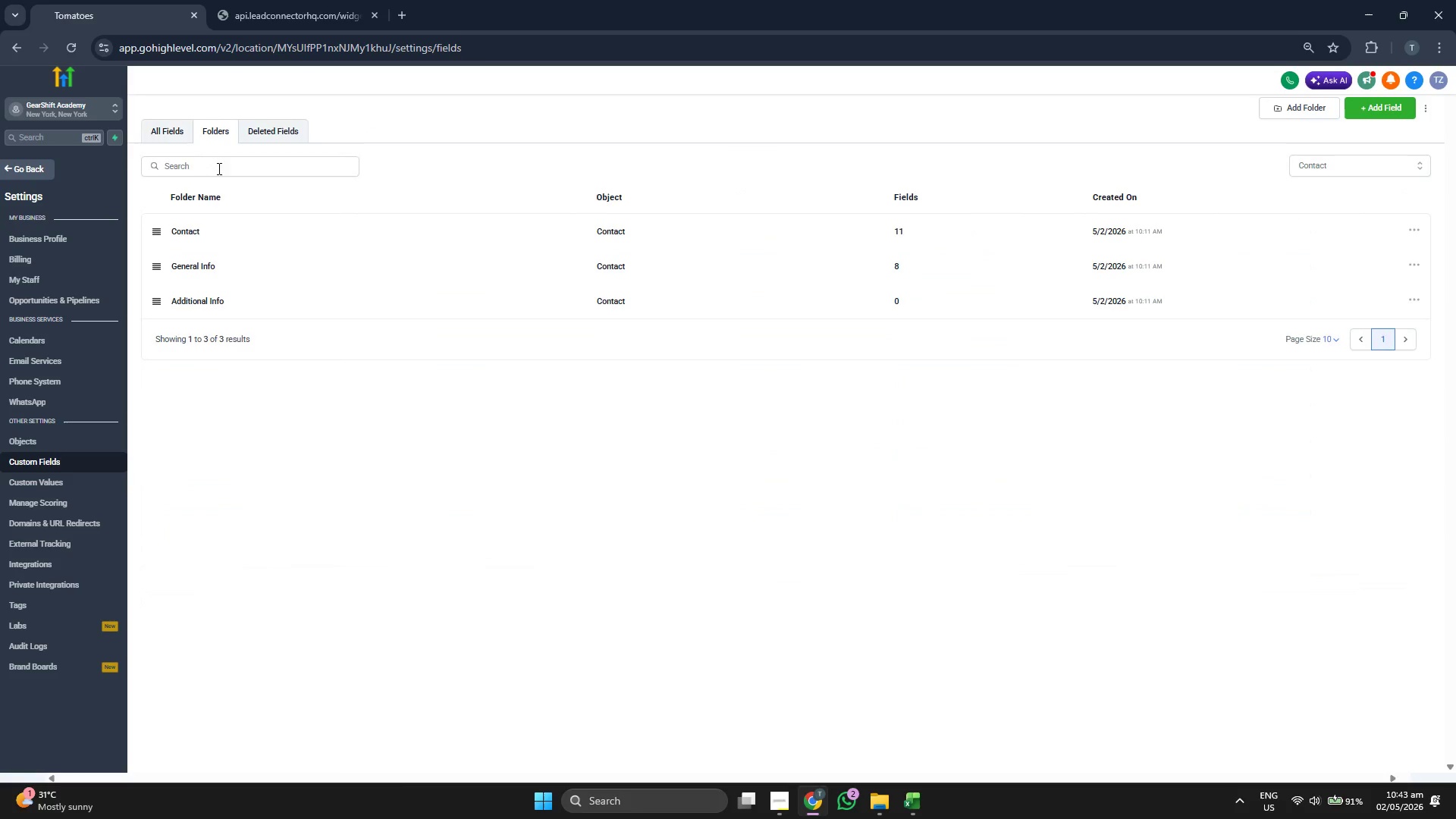 
left_click_drag(start_coordinate=[207, 221], to_coordinate=[207, 226])
 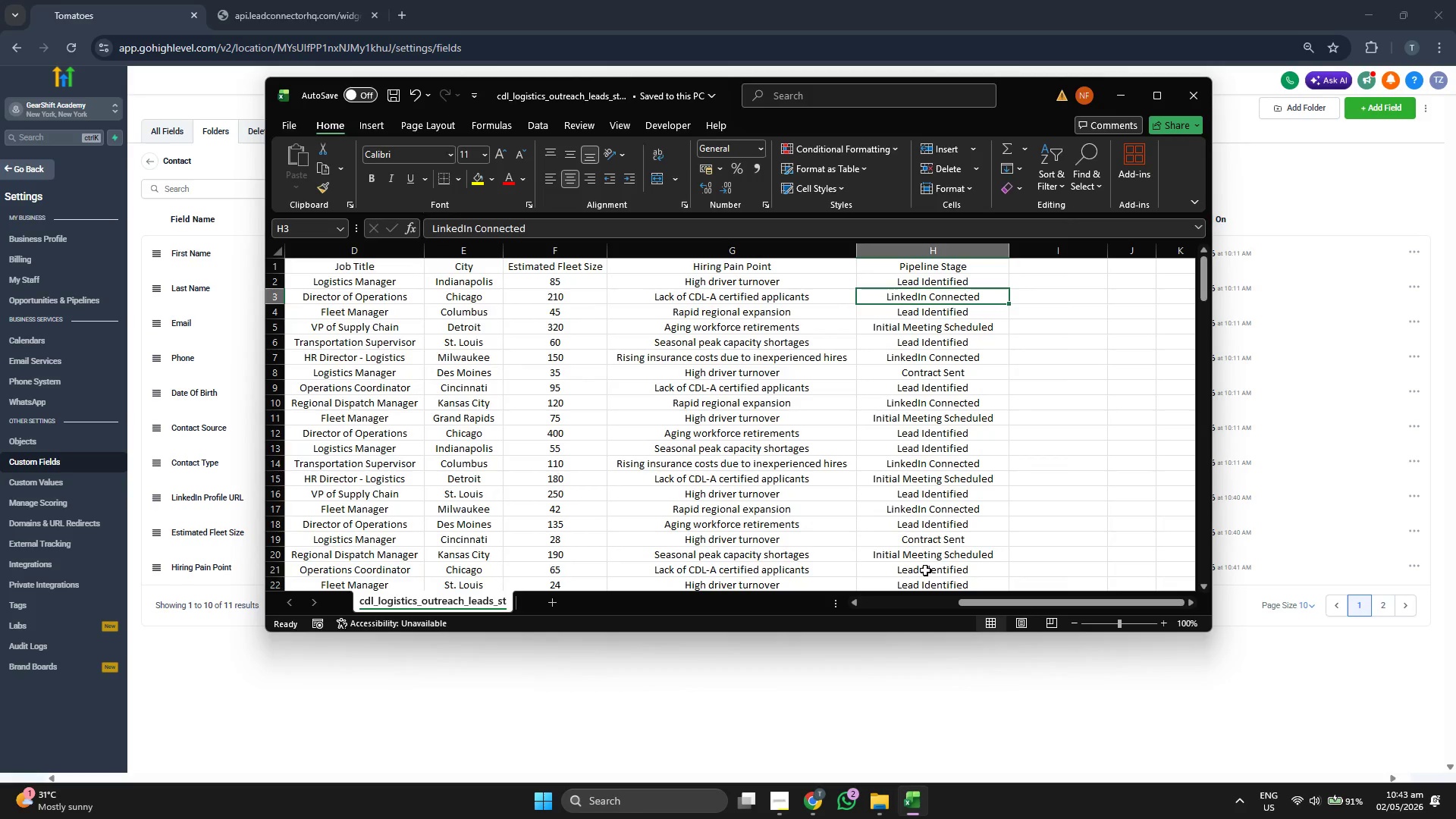 
key(ArrowLeft)
 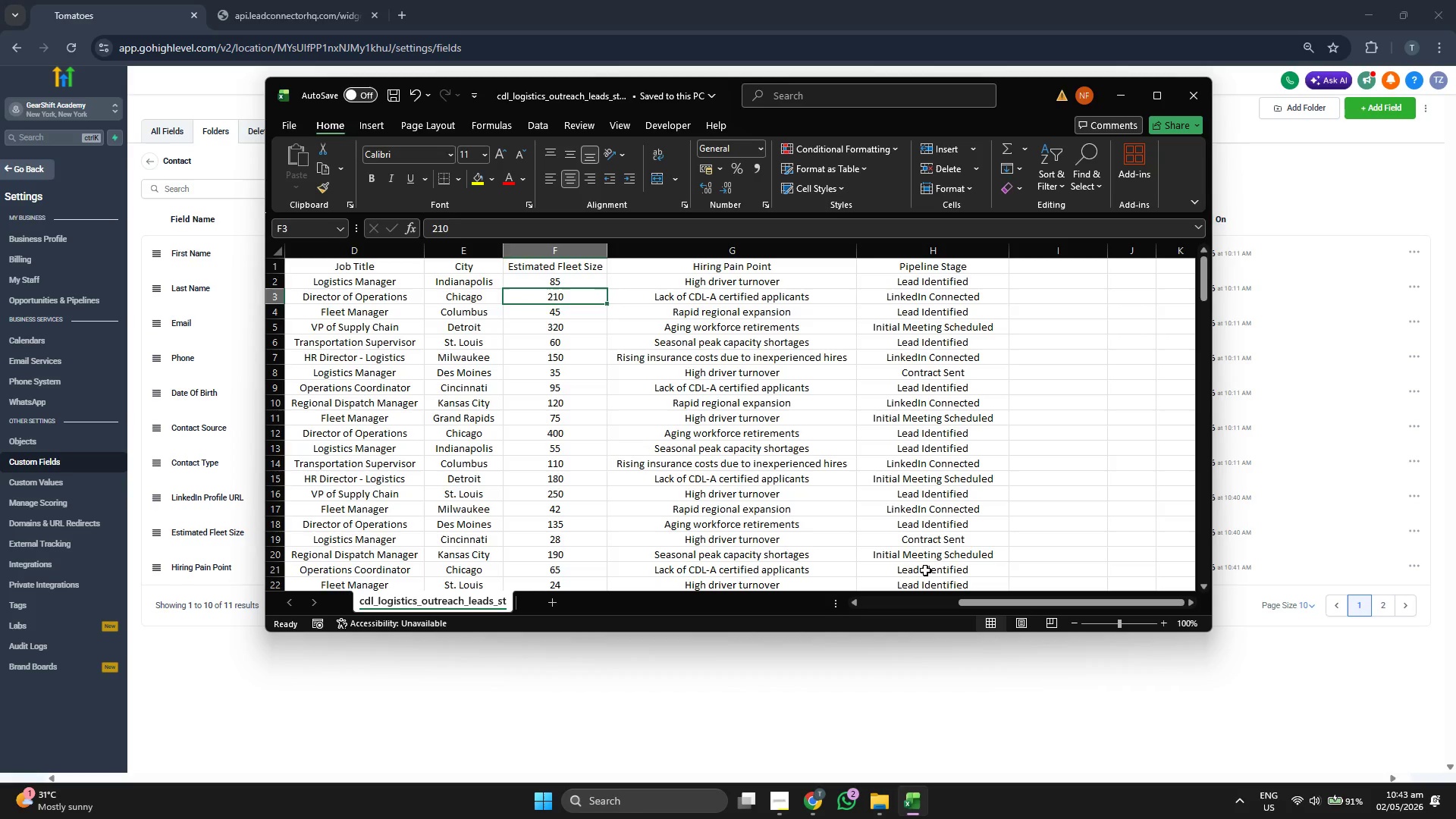 
key(ArrowLeft)
 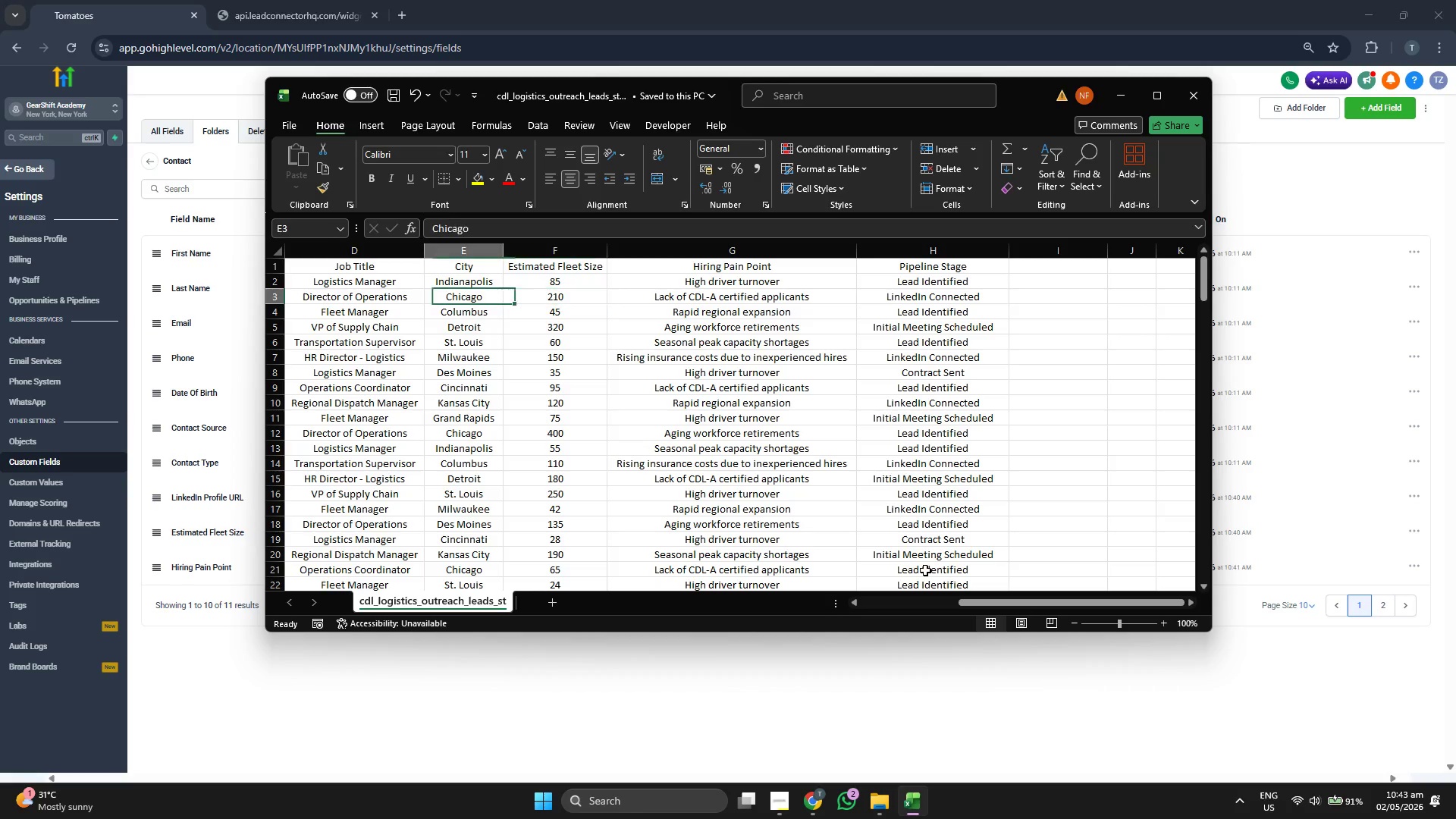 
key(ArrowLeft)
 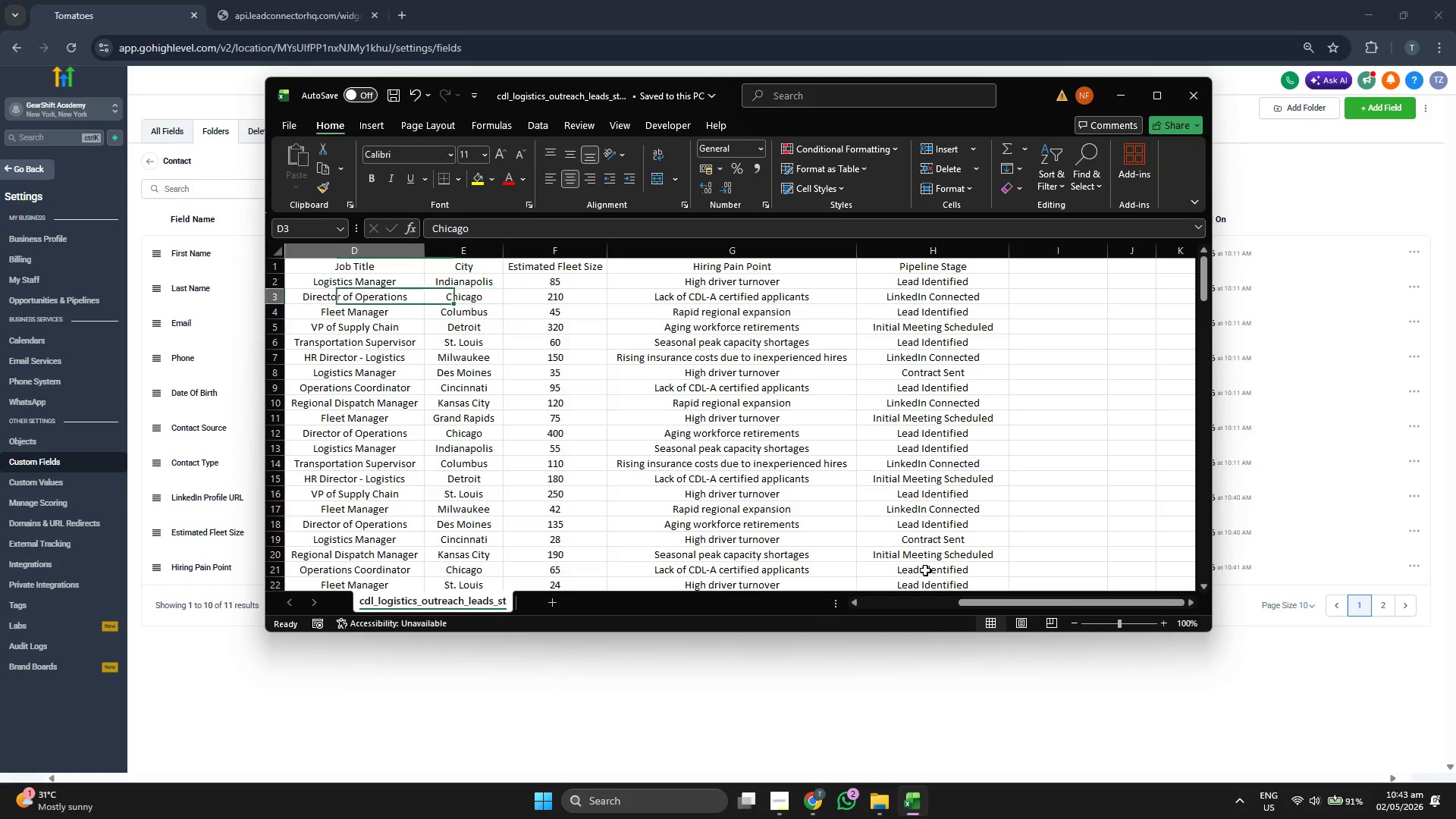 
key(ArrowLeft)
 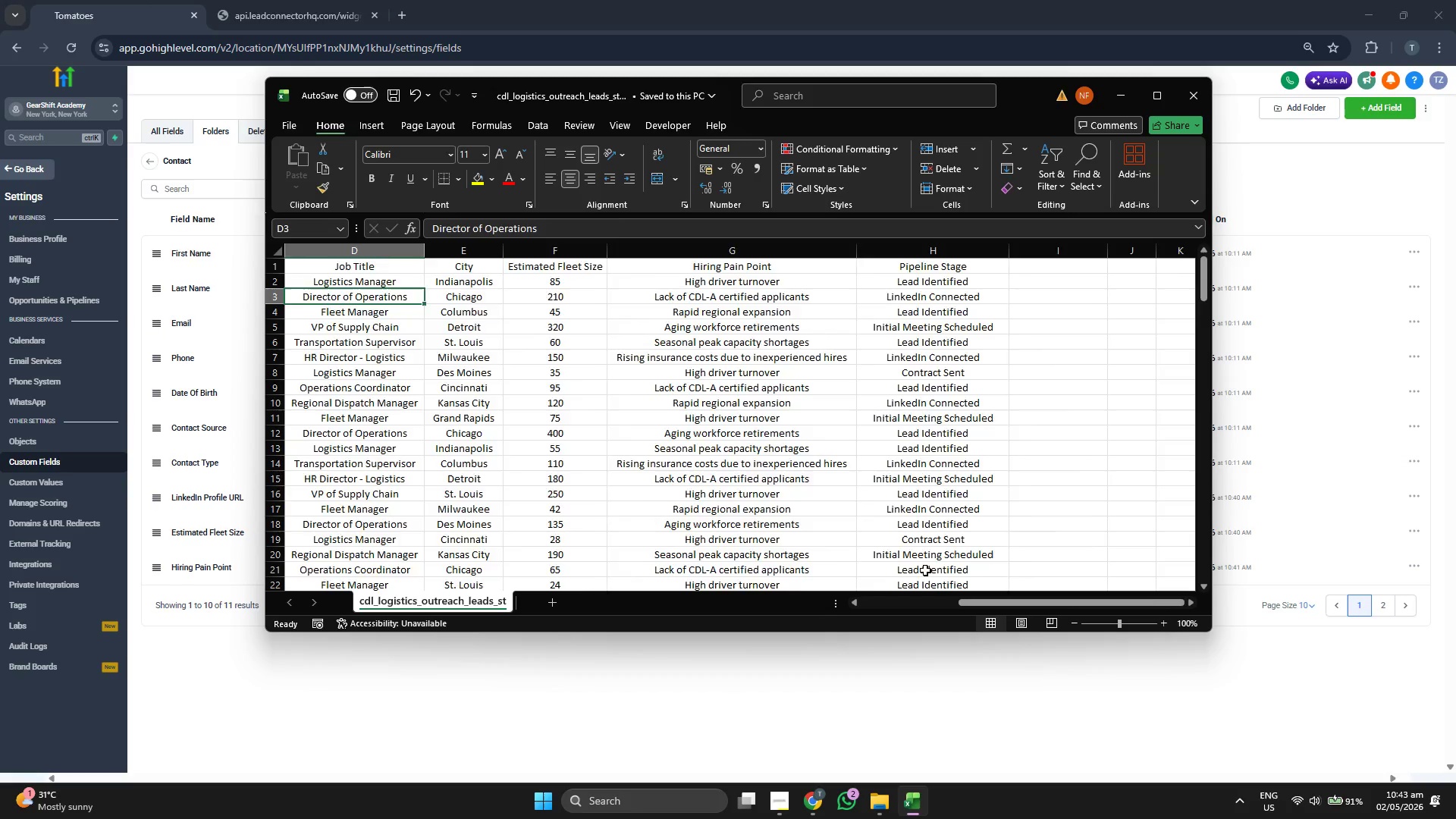 
key(ArrowLeft)
 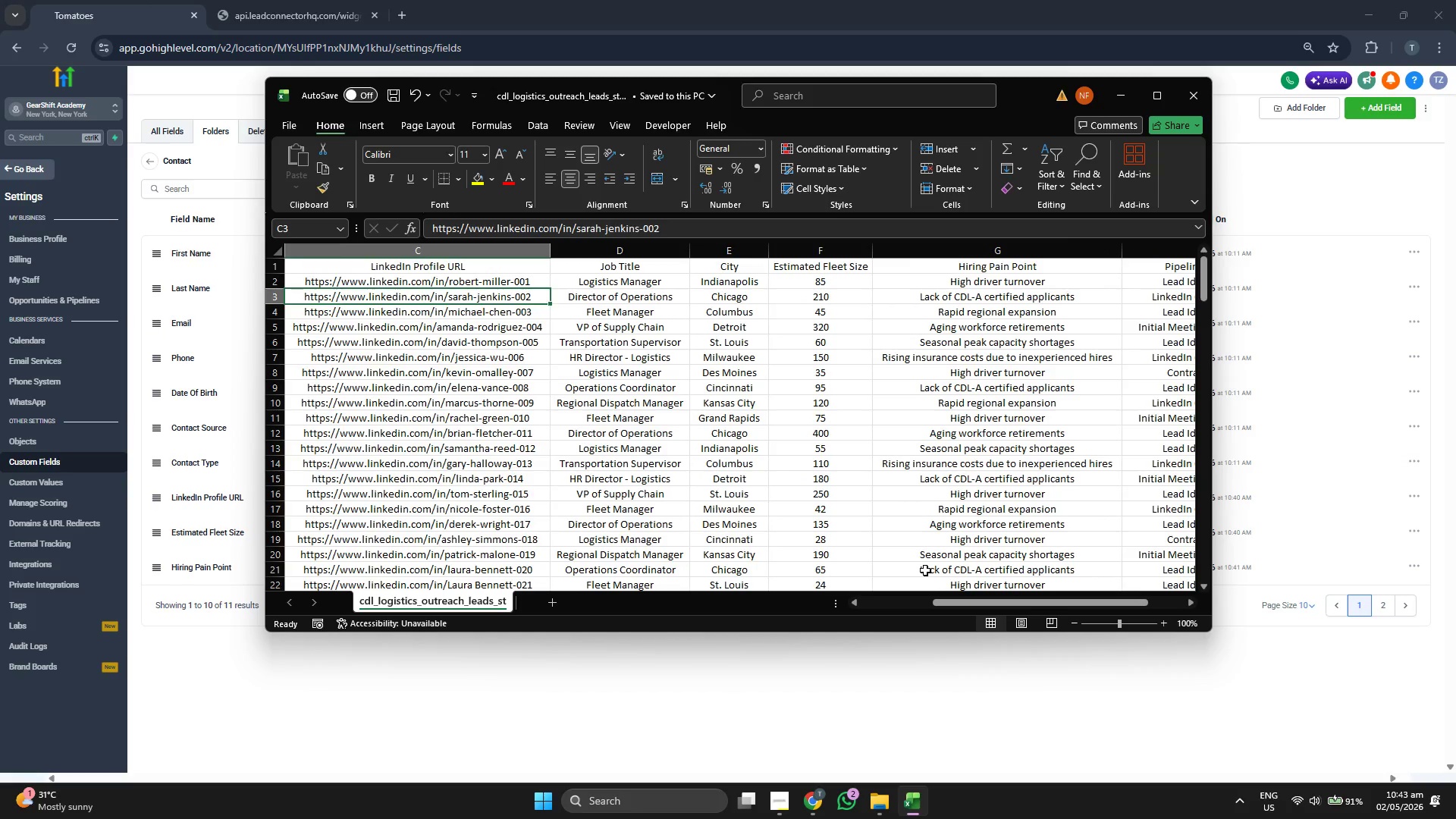 
key(ArrowUp)
 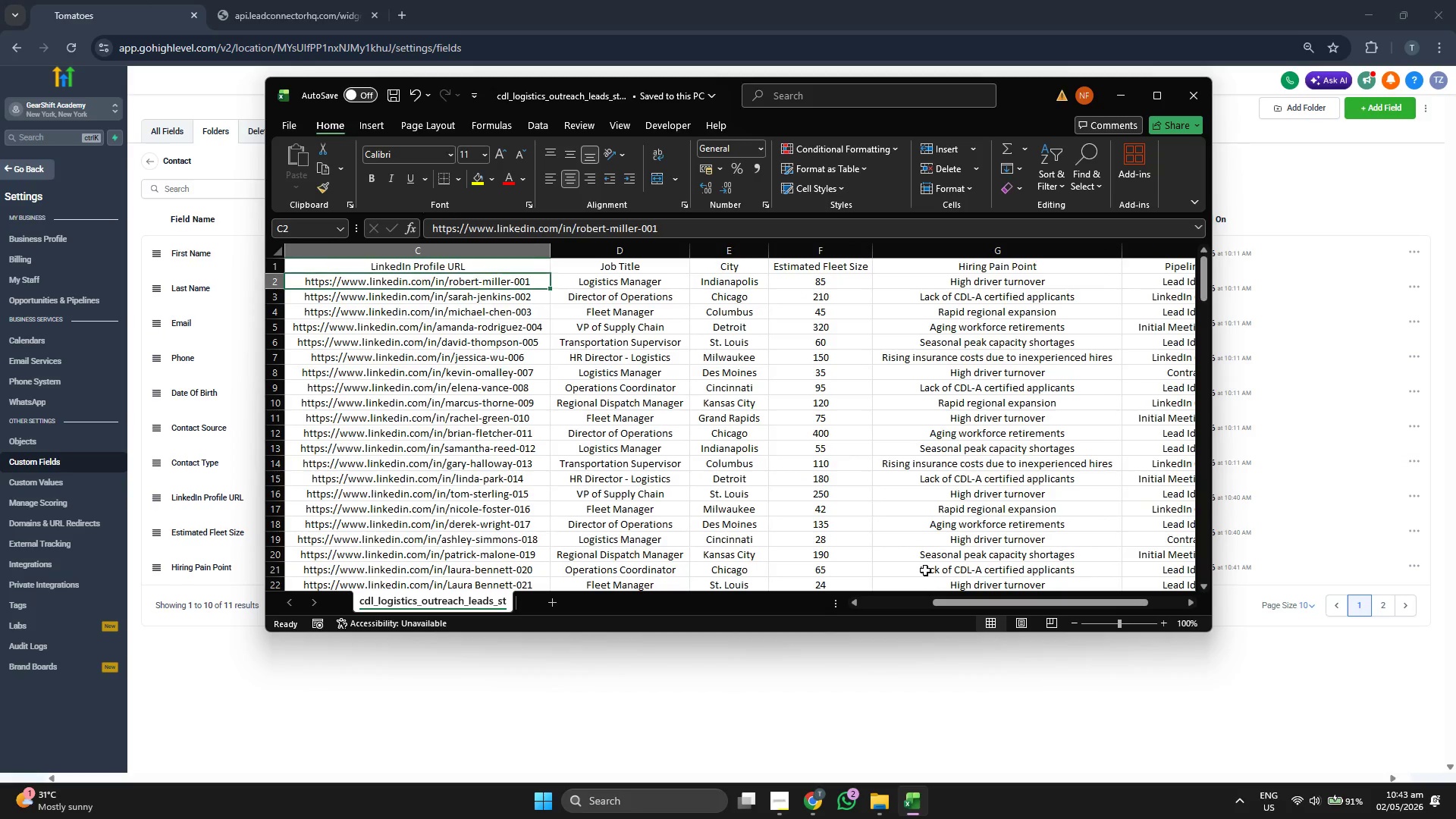 
key(ArrowRight)
 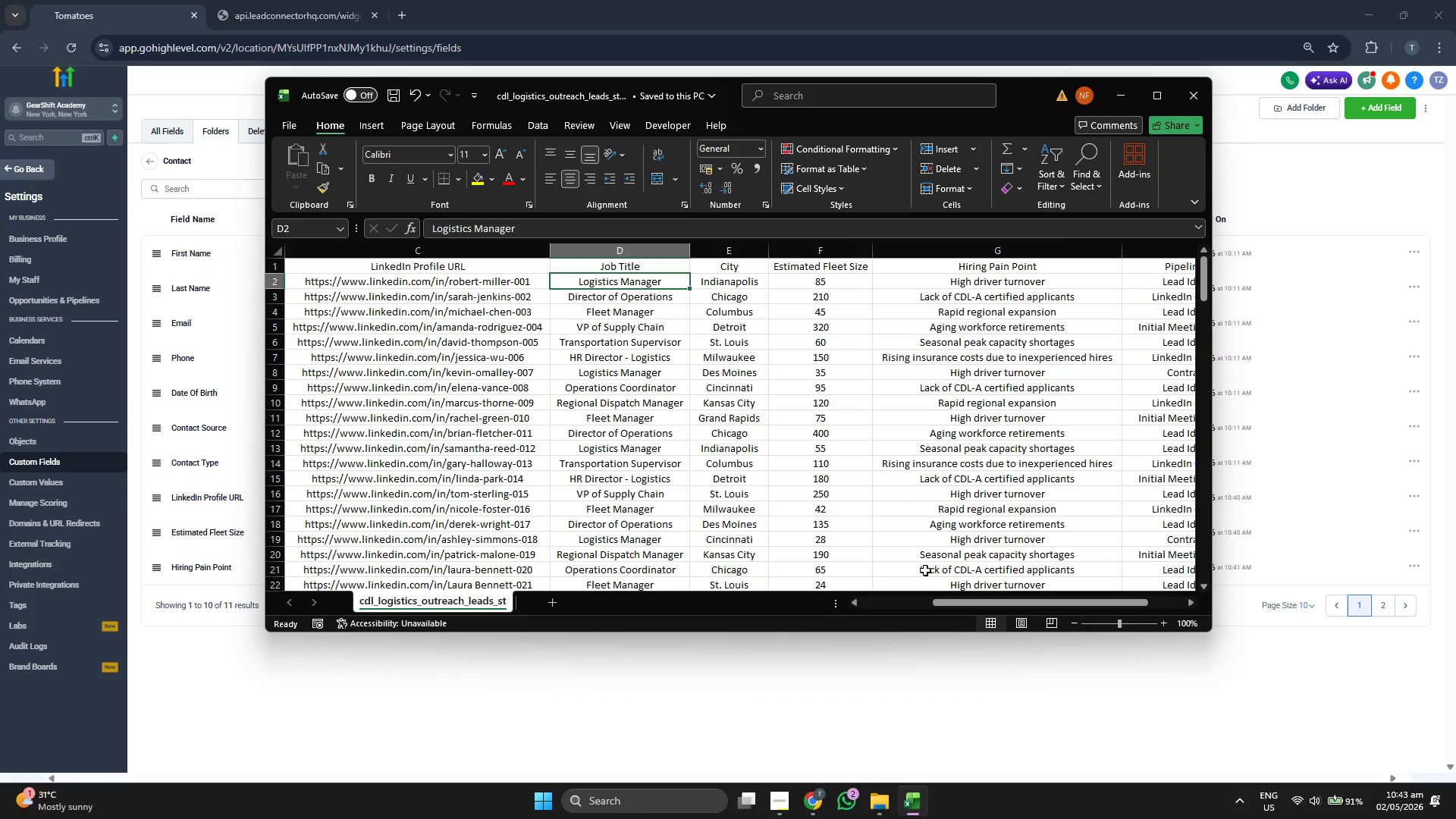 
key(ArrowUp)
 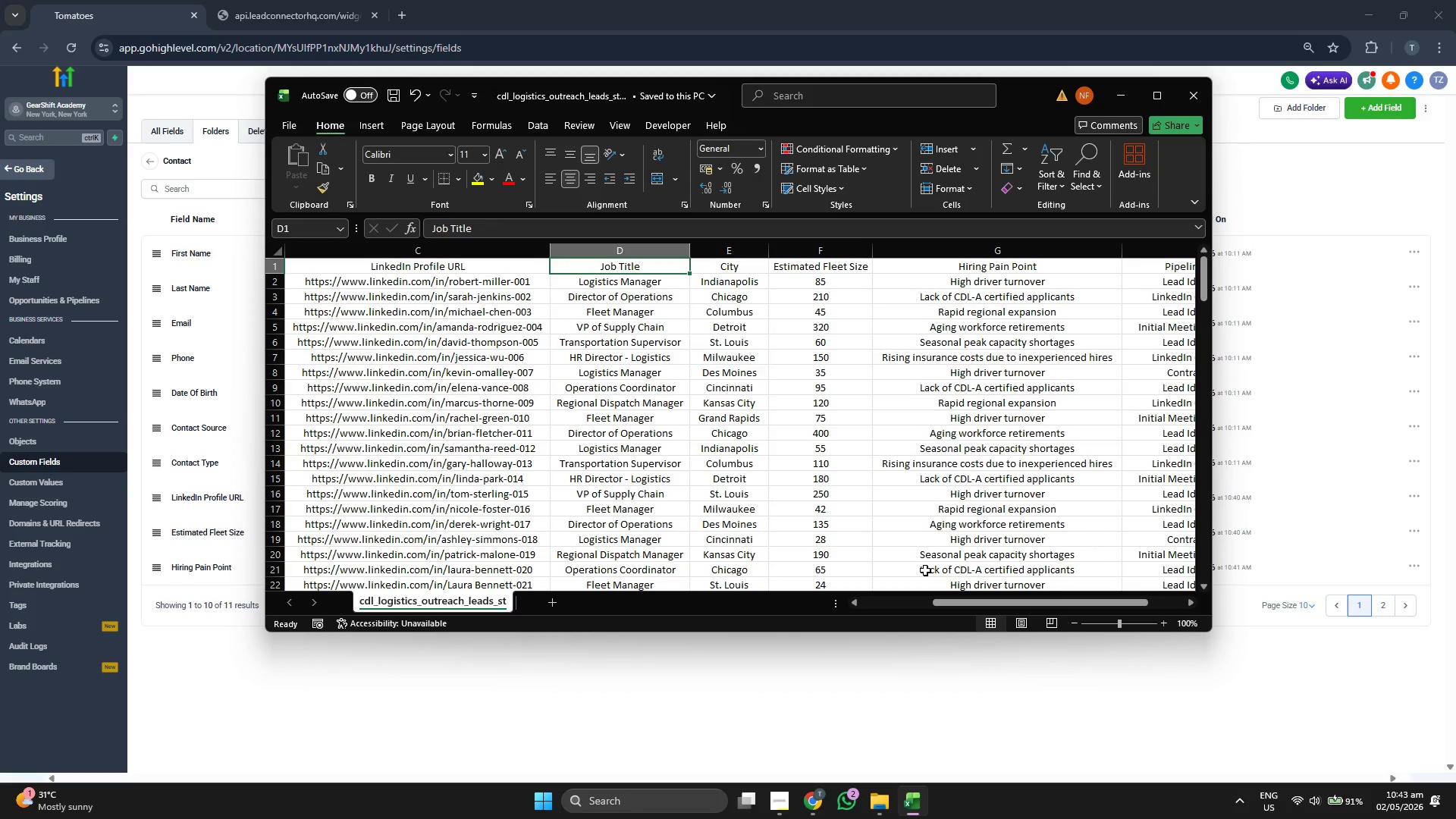 
key(Control+ControlLeft)
 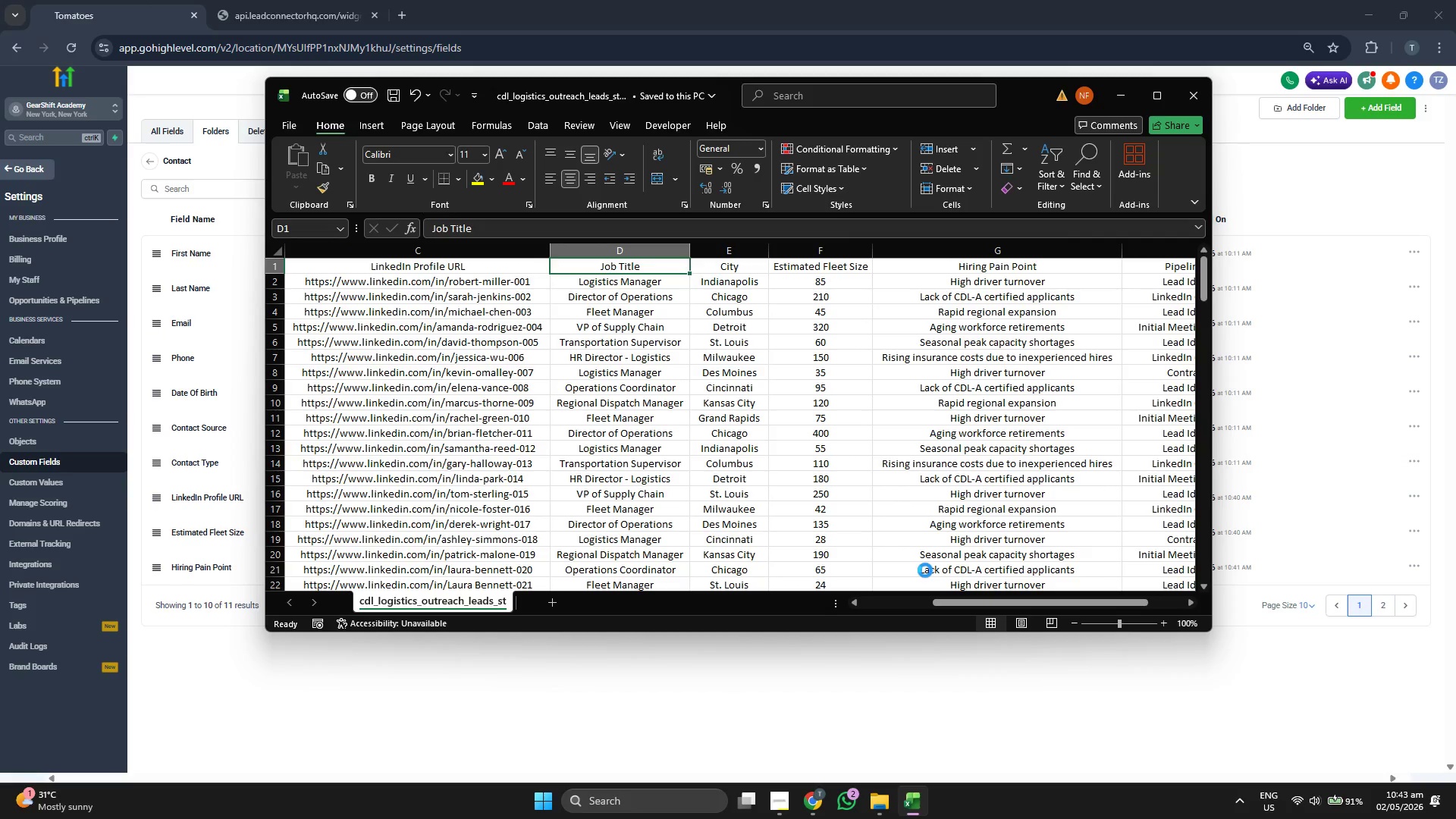 
key(Control+C)
 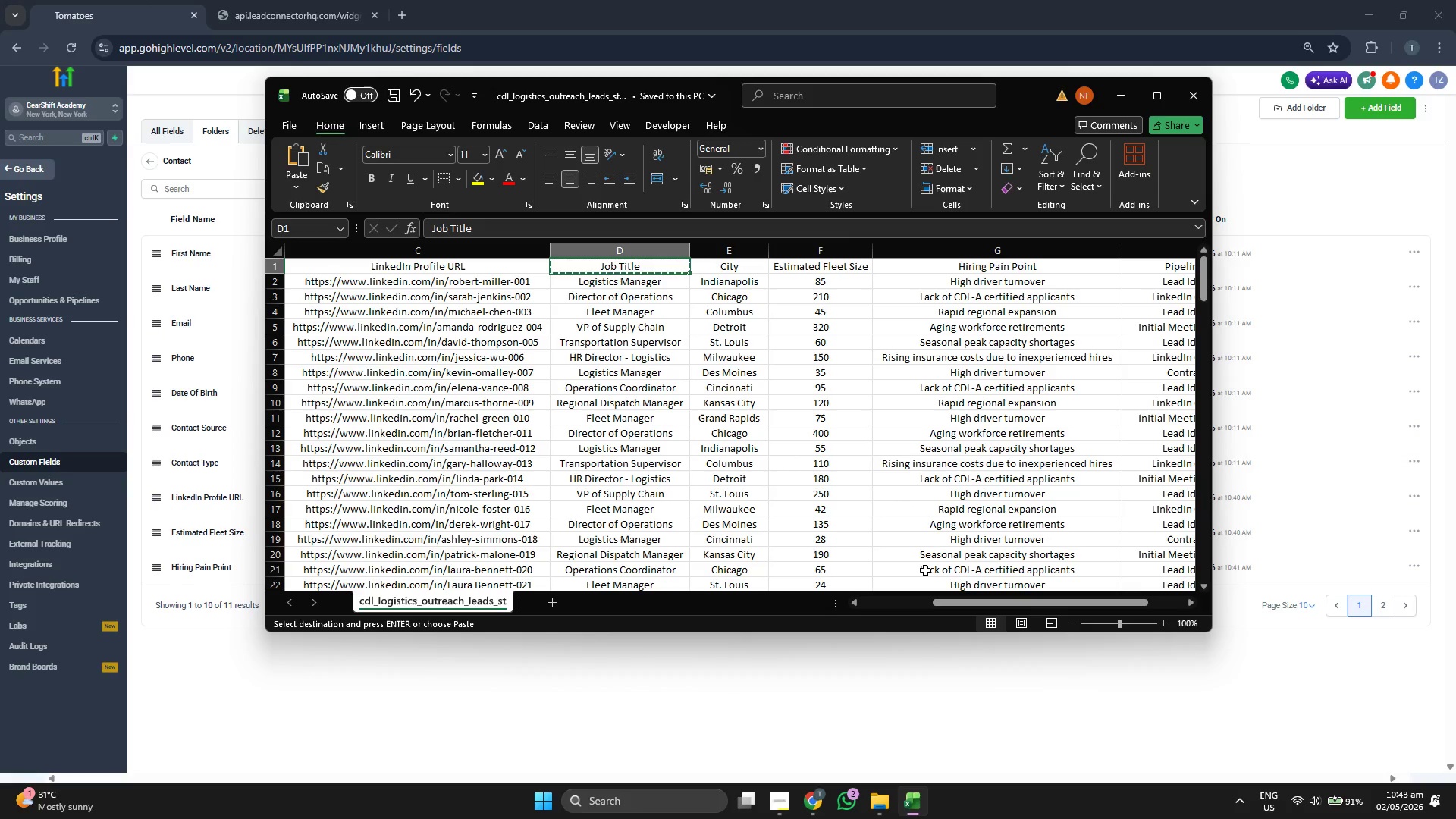 
wait(5.75)
 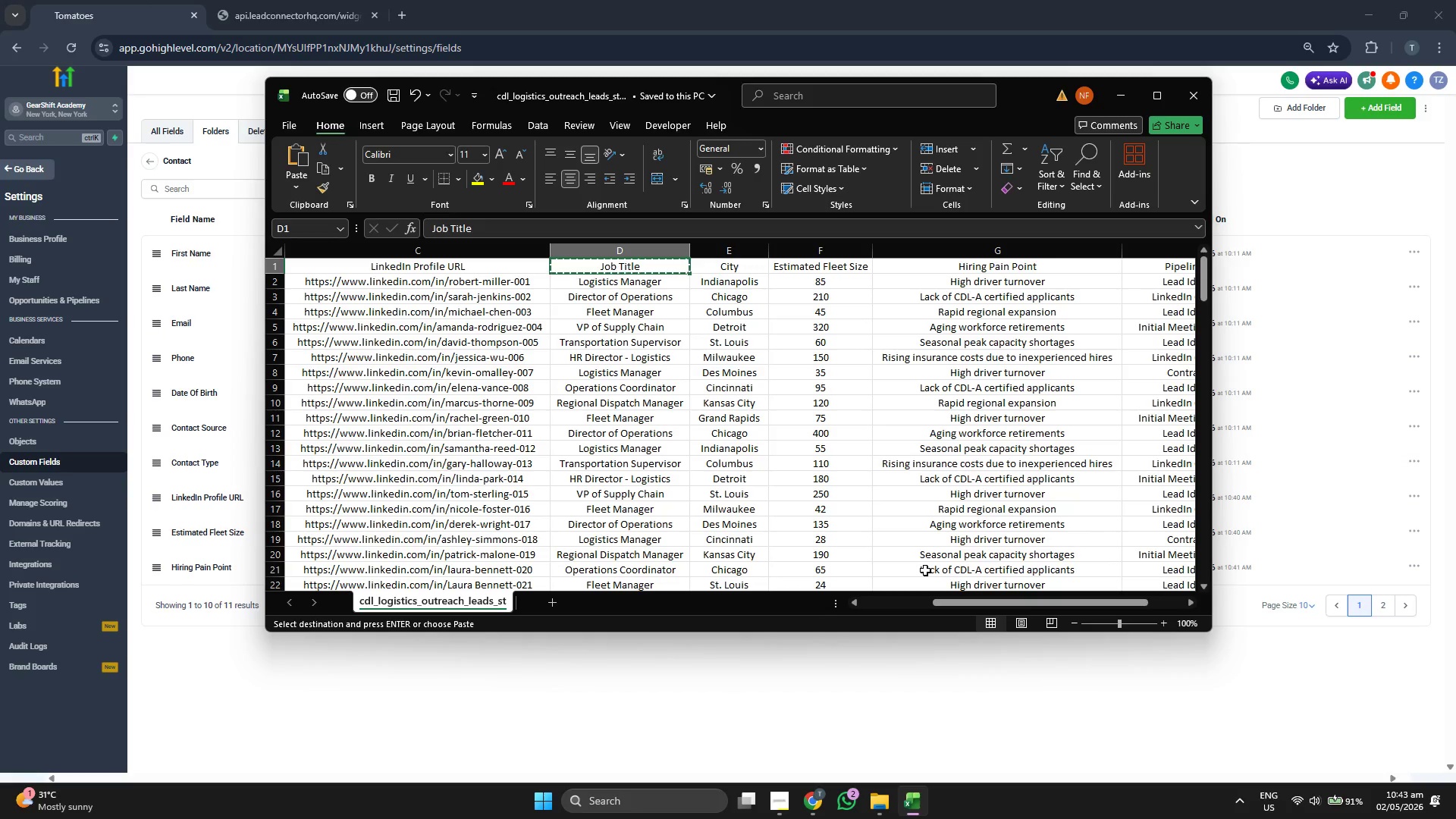 
left_click([938, 670])
 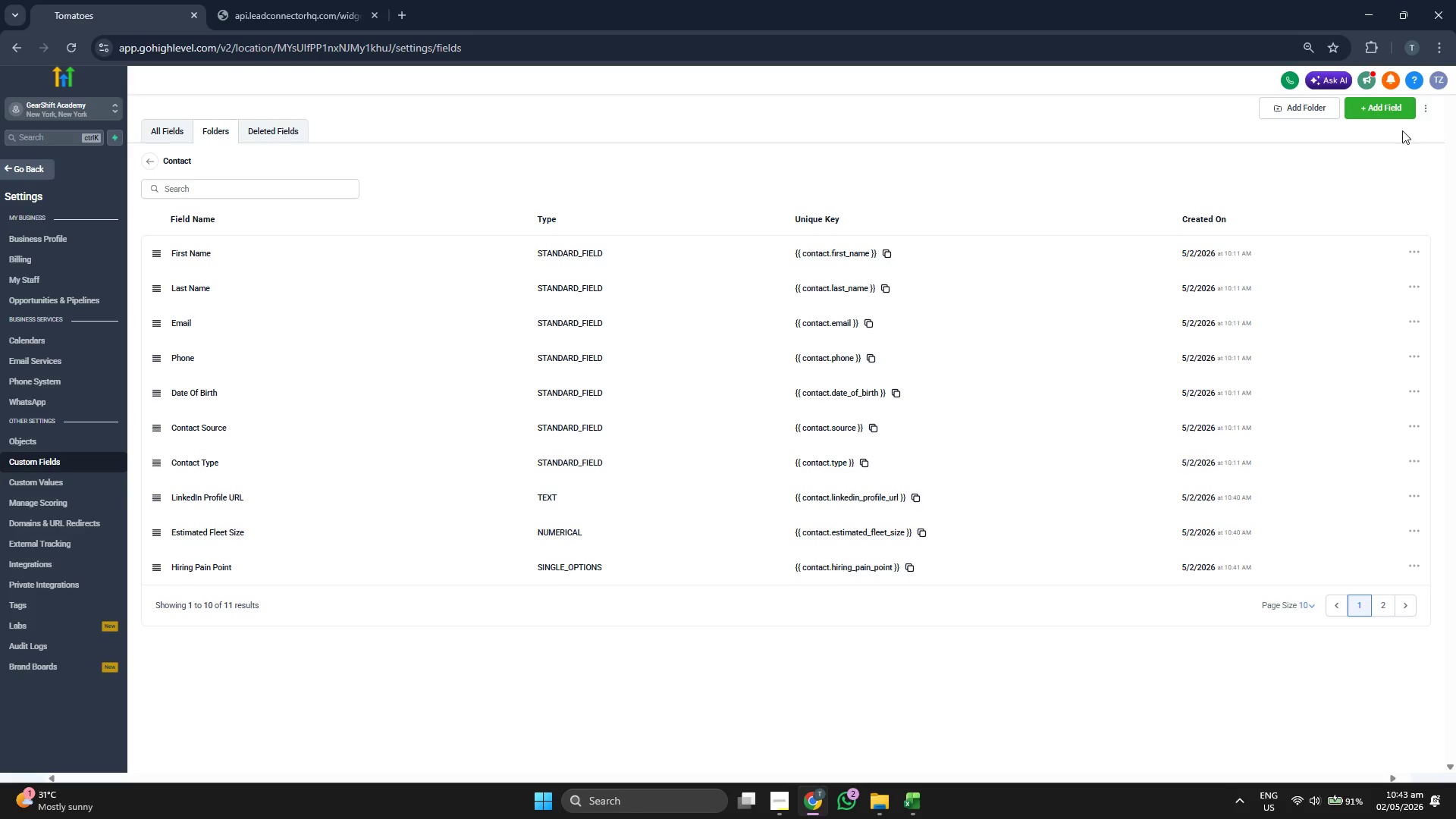 
left_click([1407, 105])
 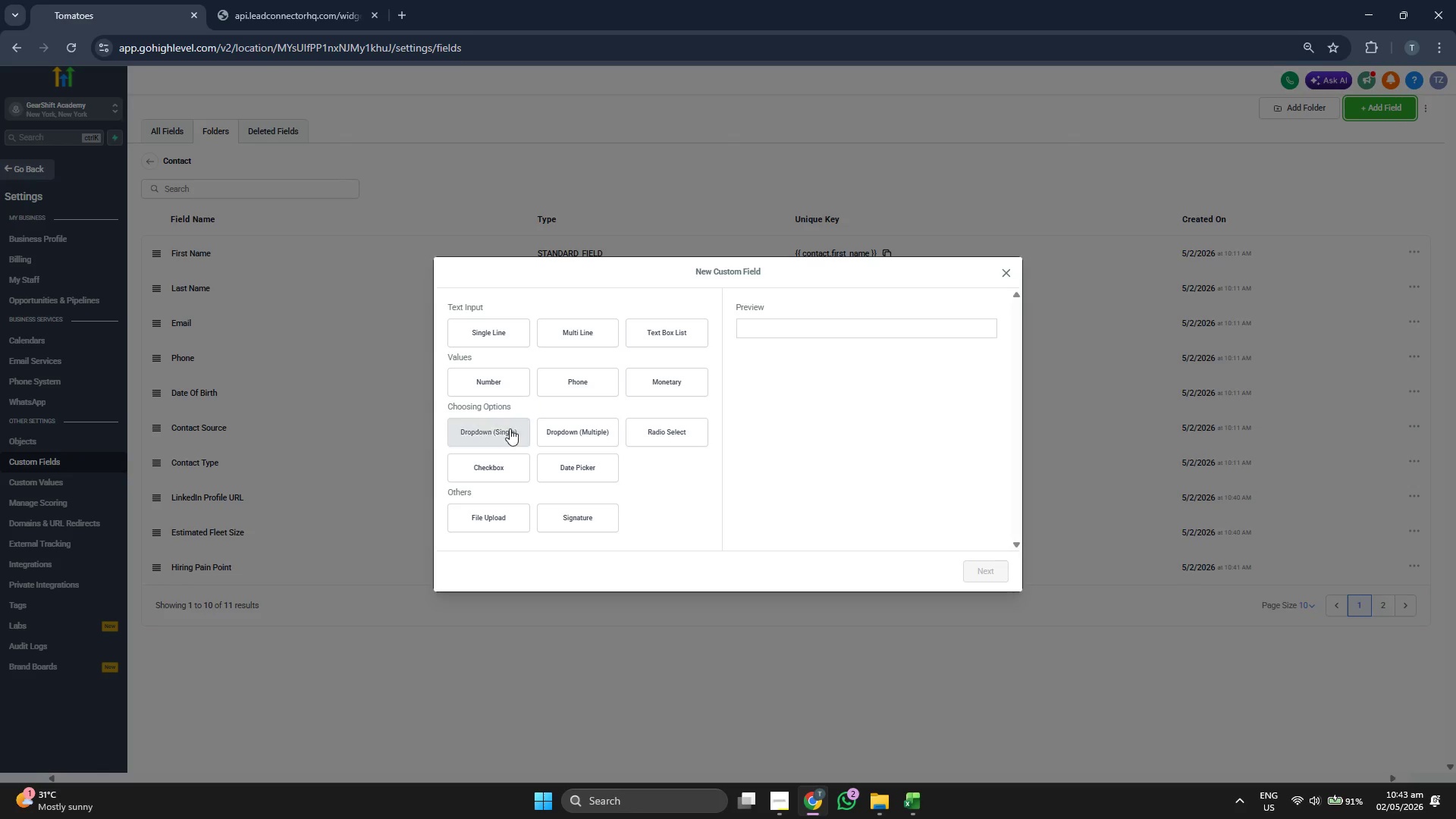 
left_click([503, 435])
 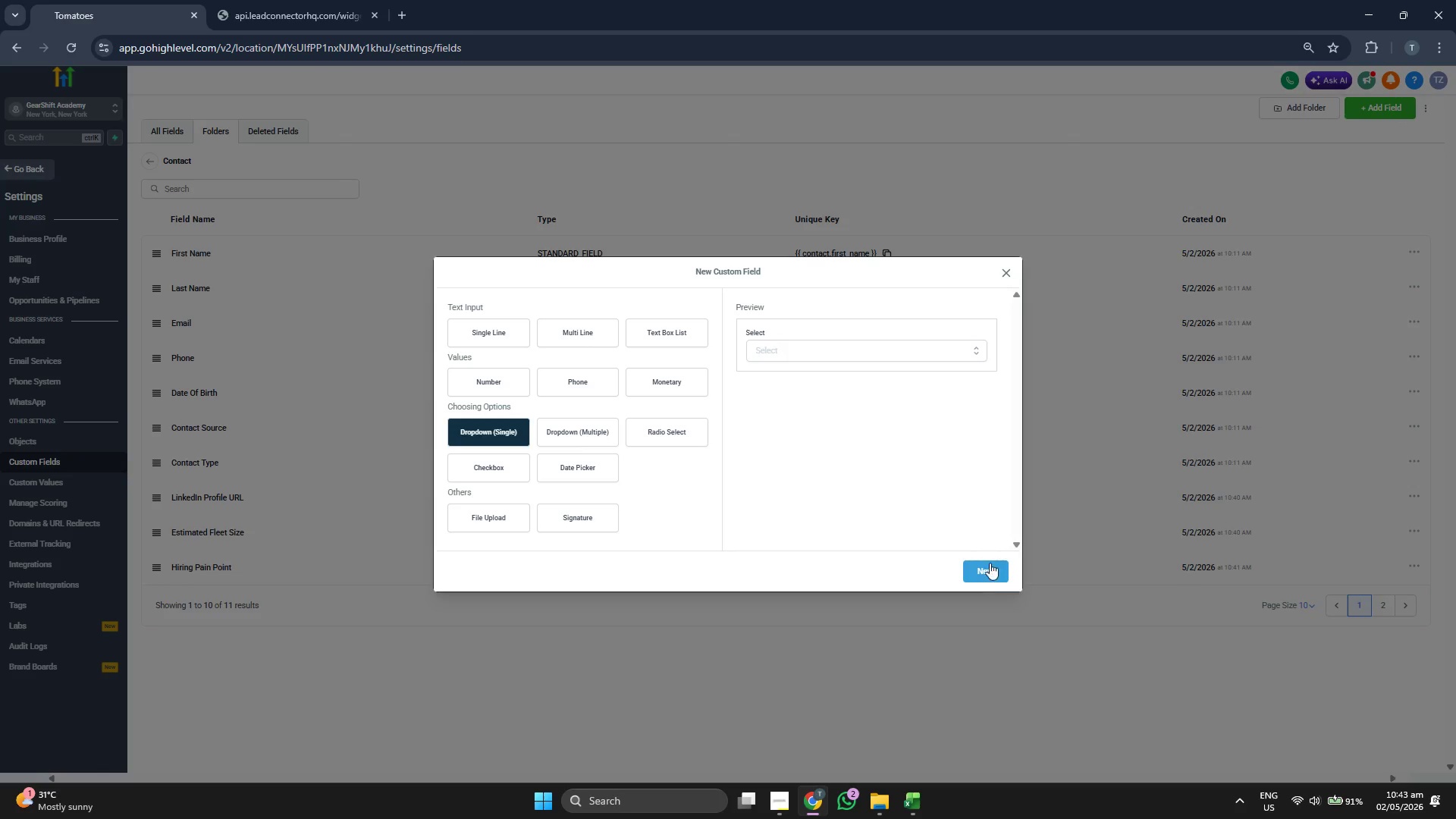 
left_click([990, 565])
 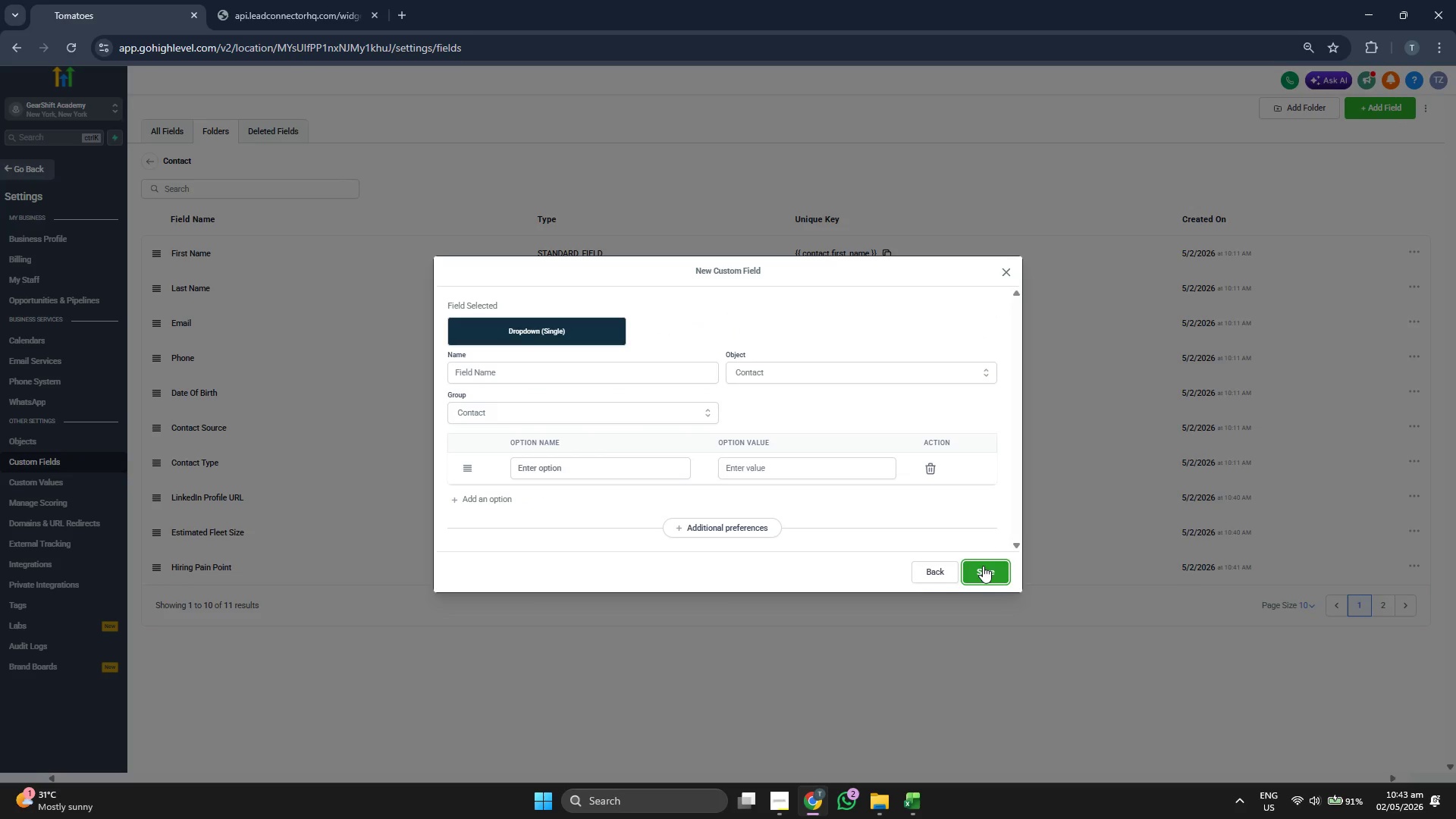 
left_click([920, 568])
 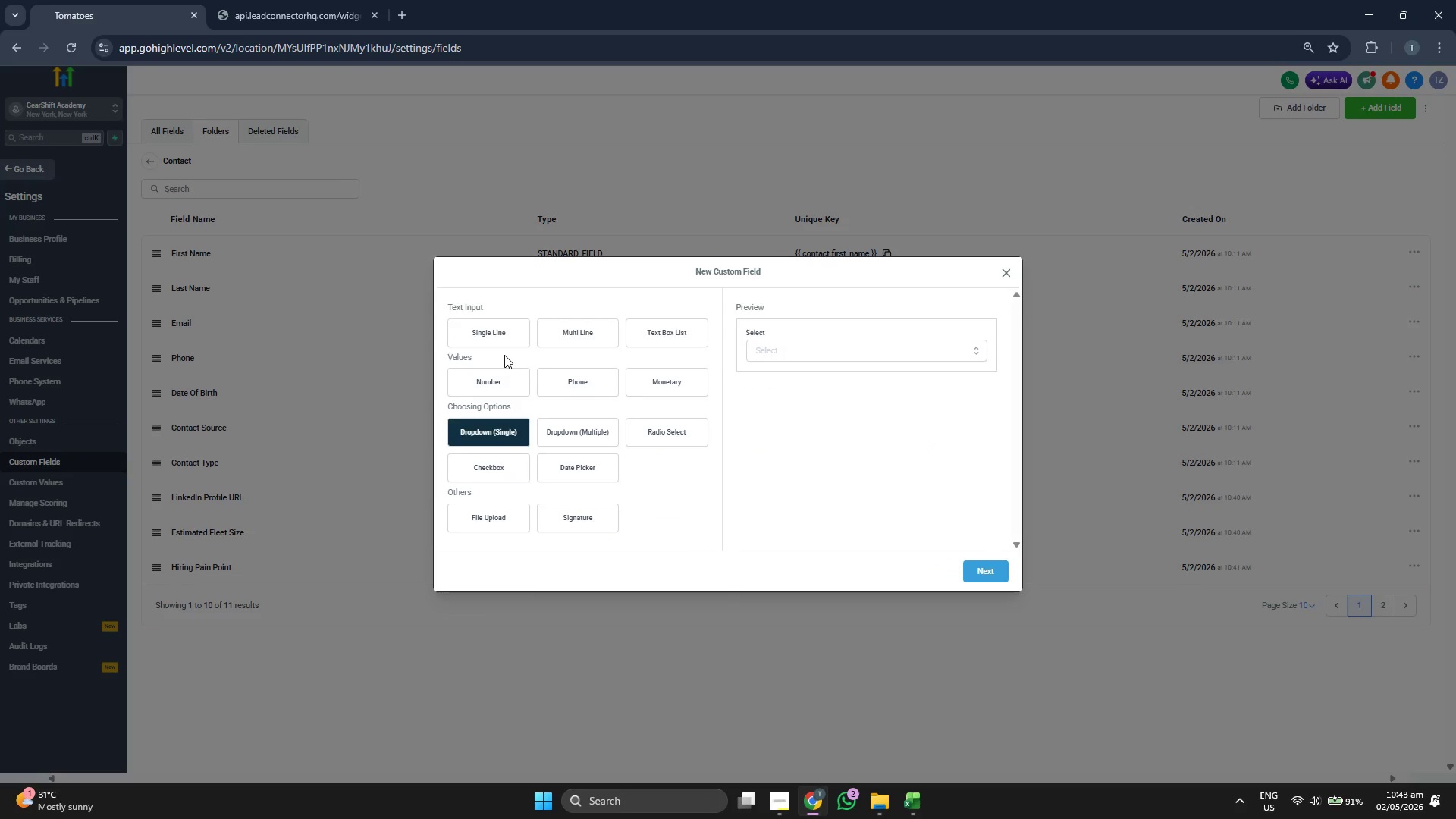 
left_click([501, 340])
 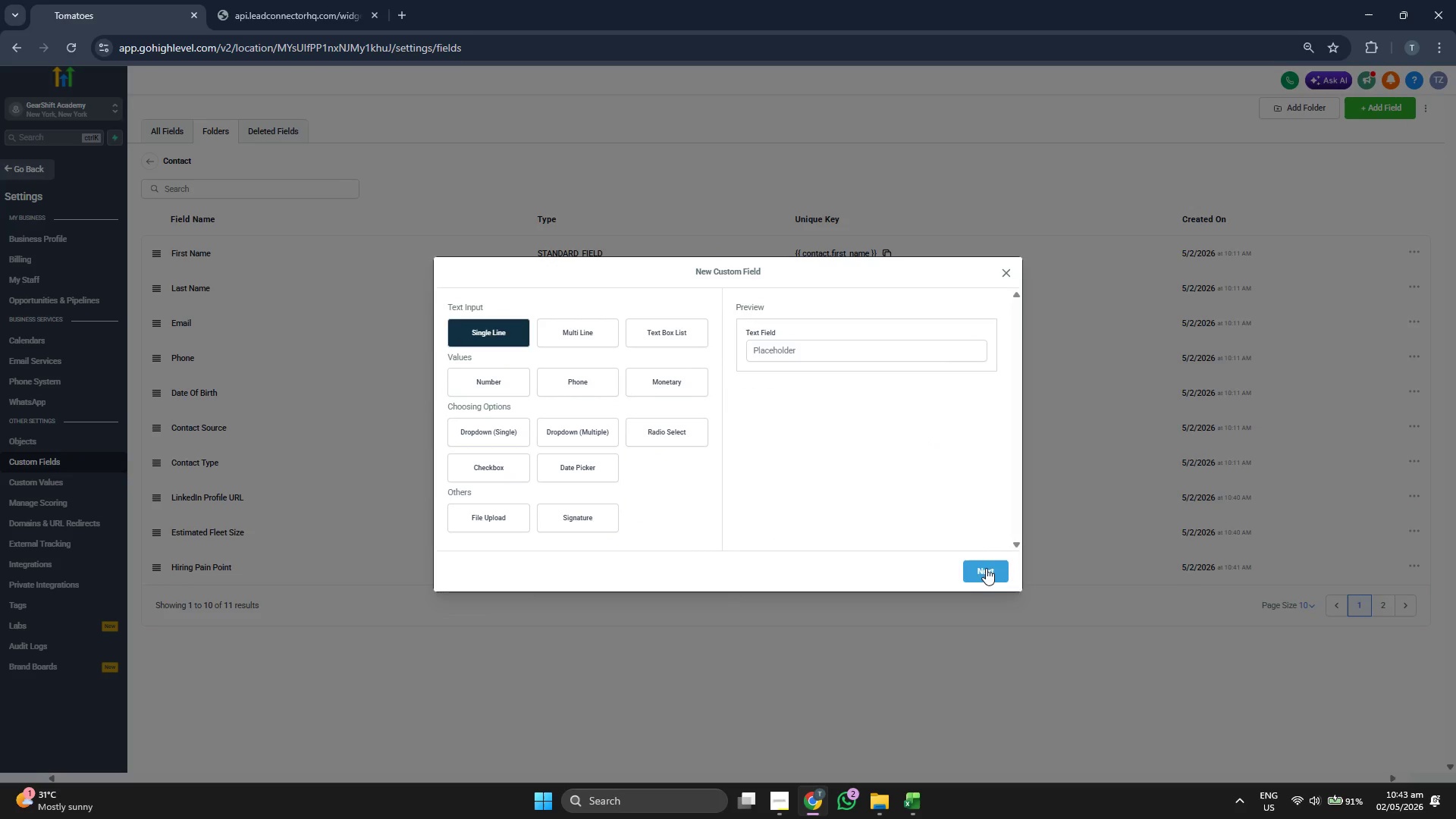 
left_click([991, 570])
 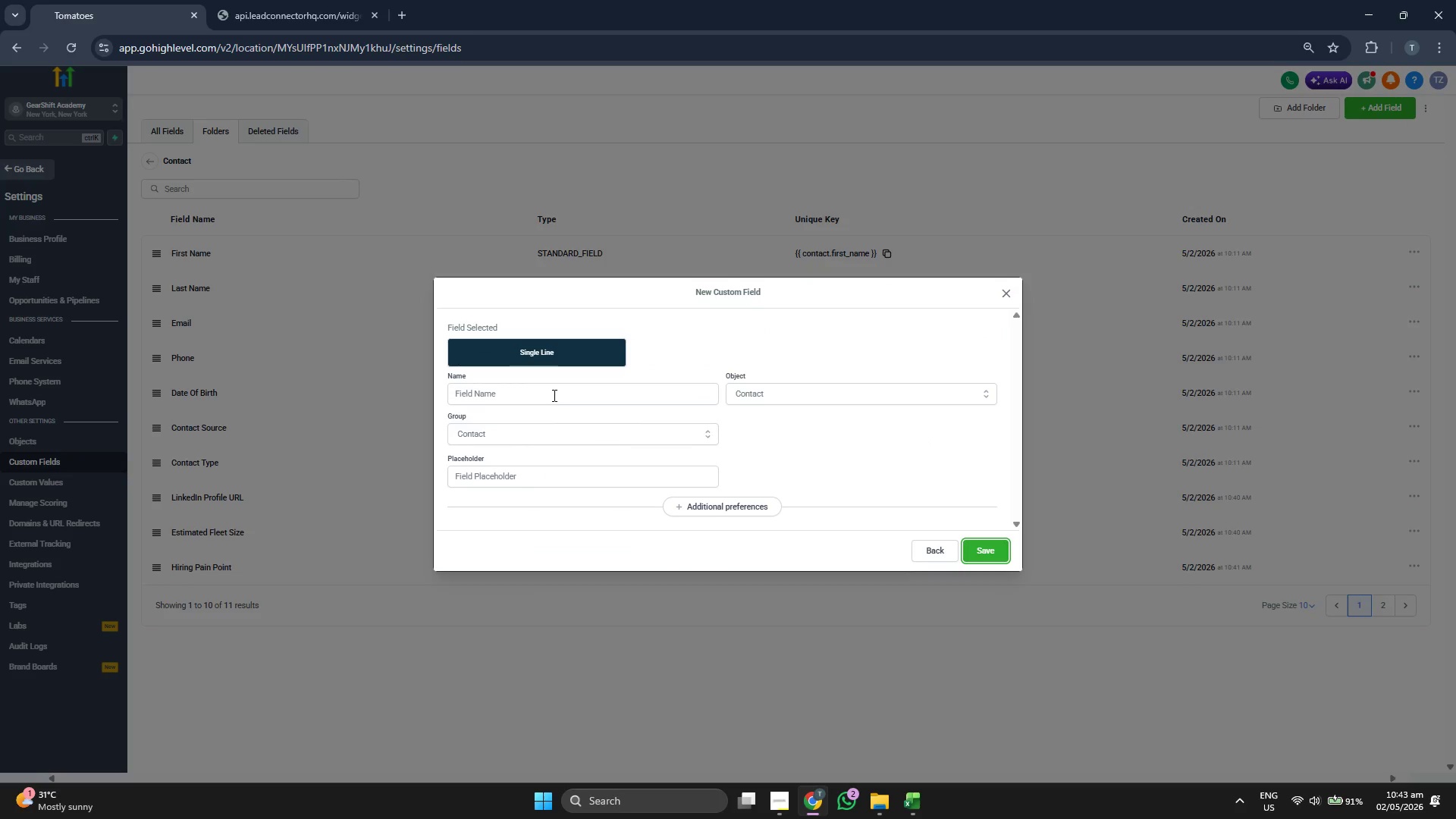 
left_click([553, 395])
 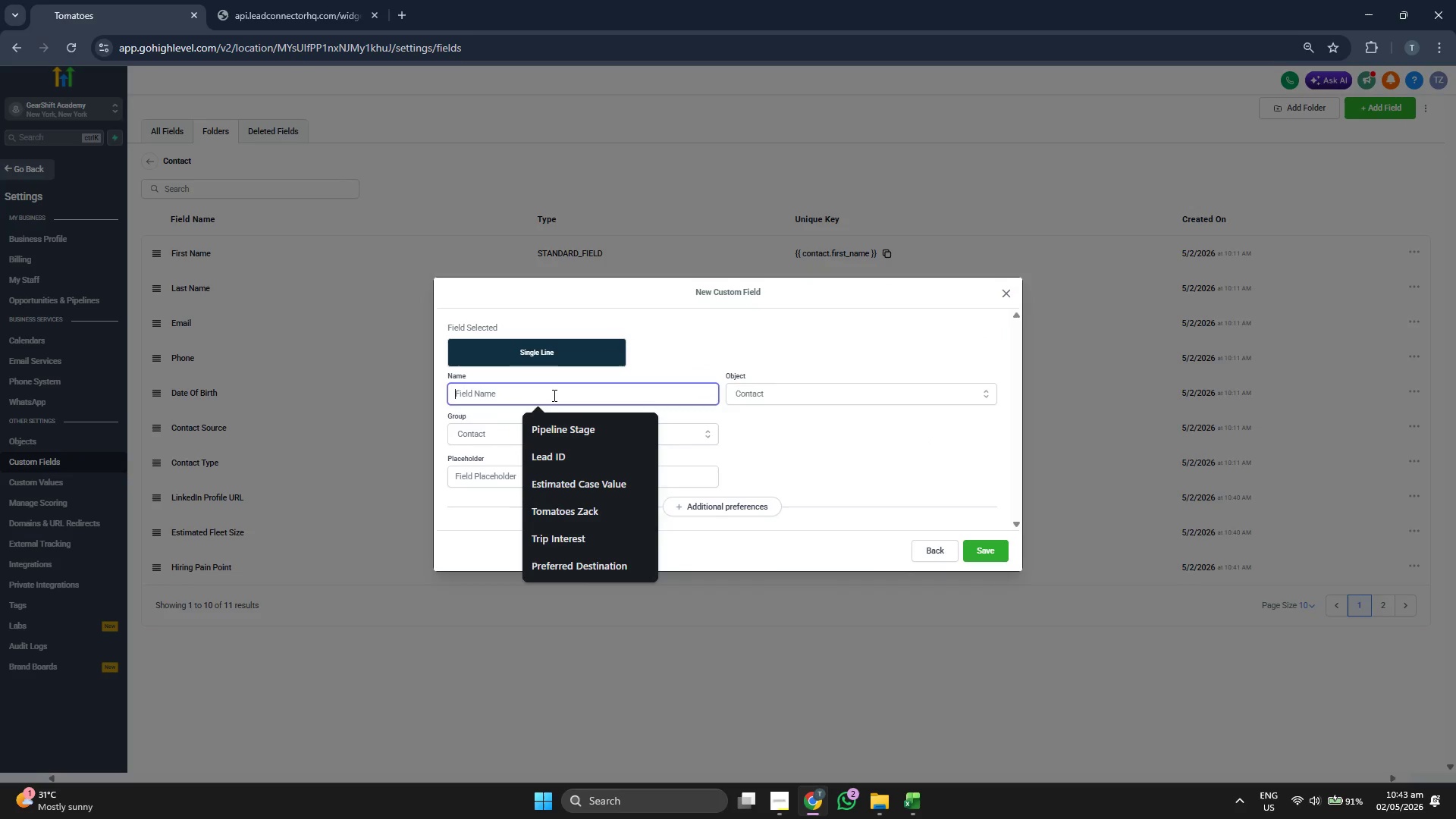 
key(Control+V)
 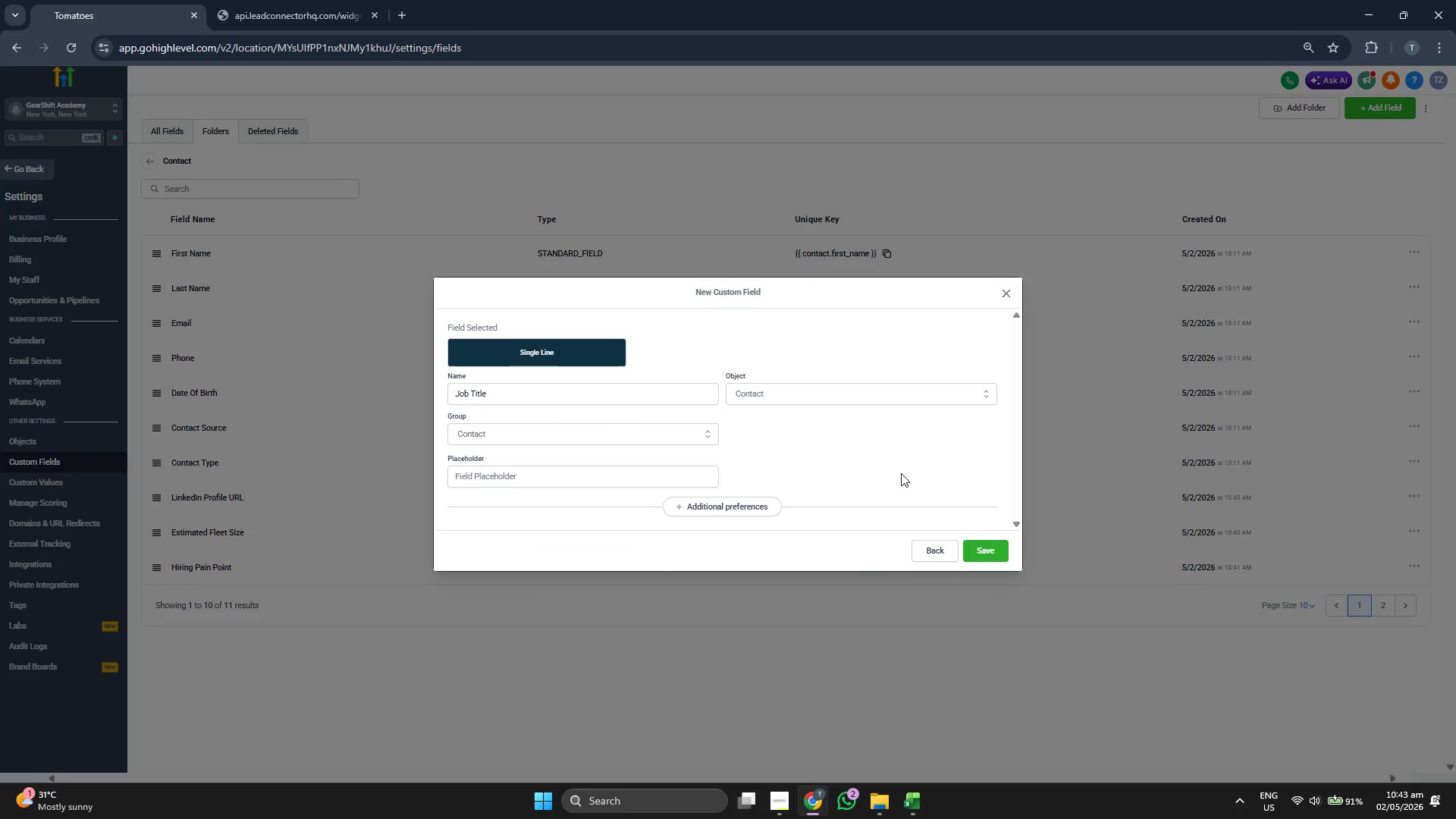 
left_click([980, 544])
 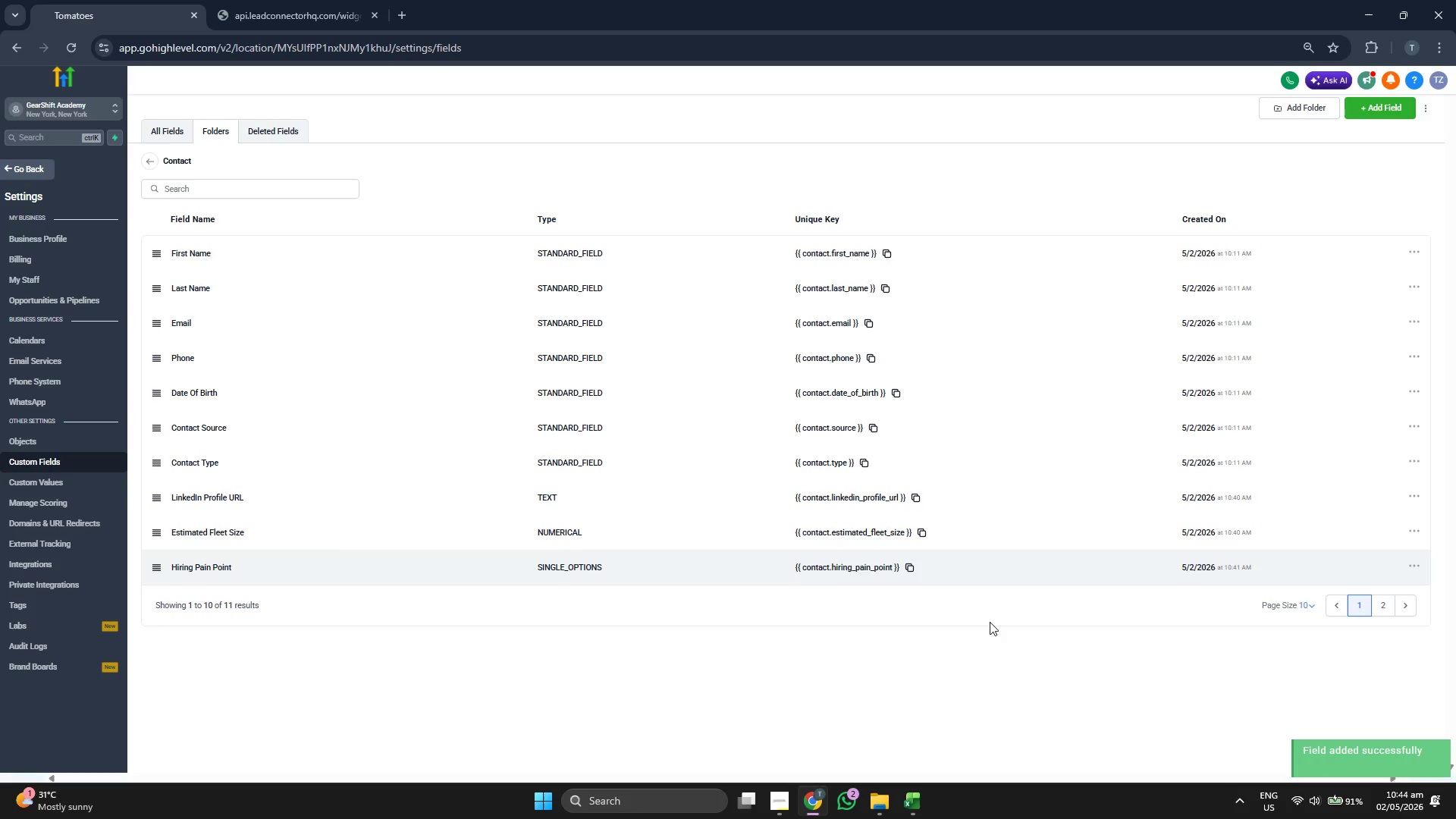 
wait(7.0)
 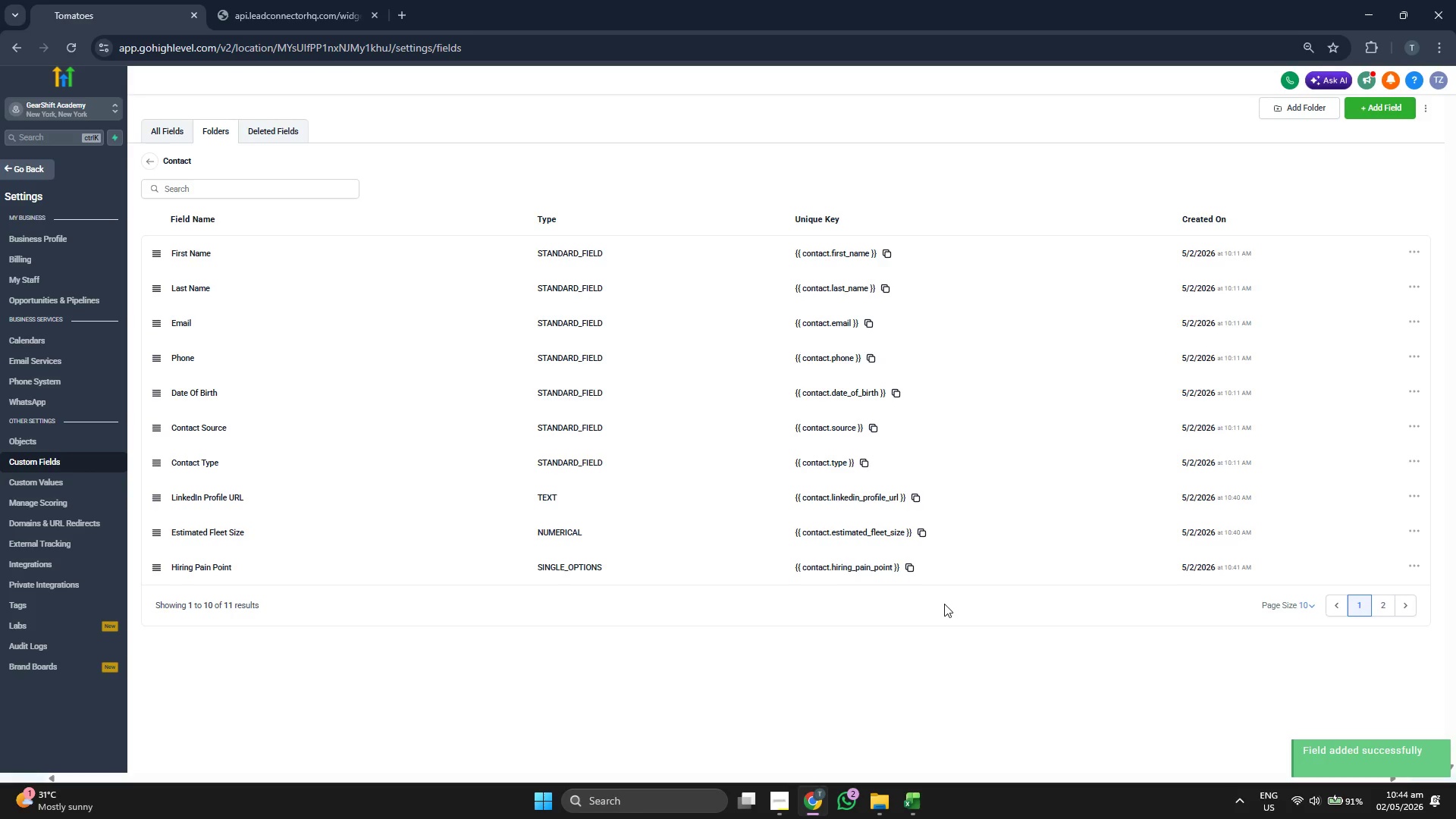 
left_click_drag(start_coordinate=[972, 604], to_coordinate=[1040, 604])
 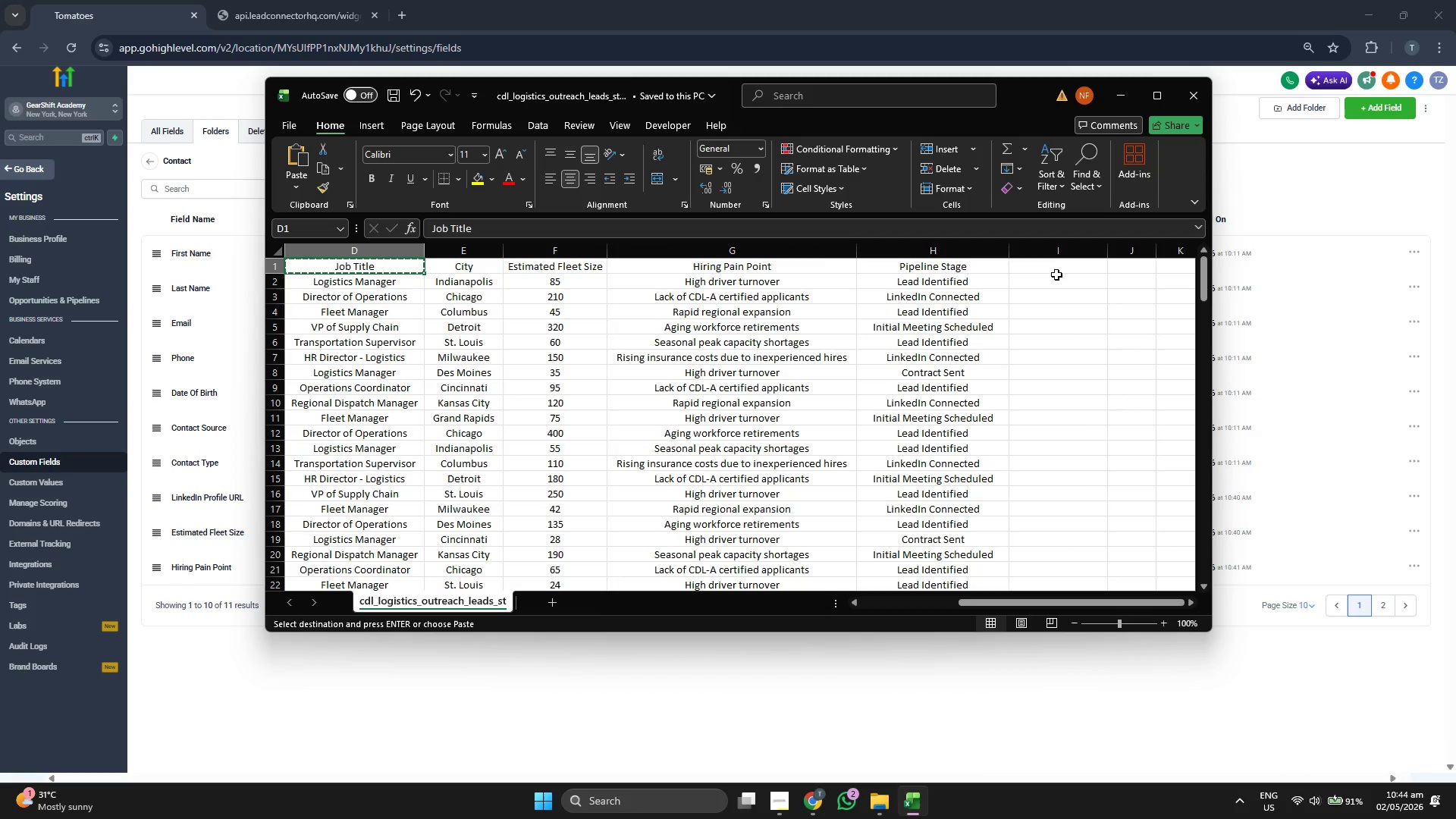 
left_click_drag(start_coordinate=[1056, 271], to_coordinate=[993, 635])
 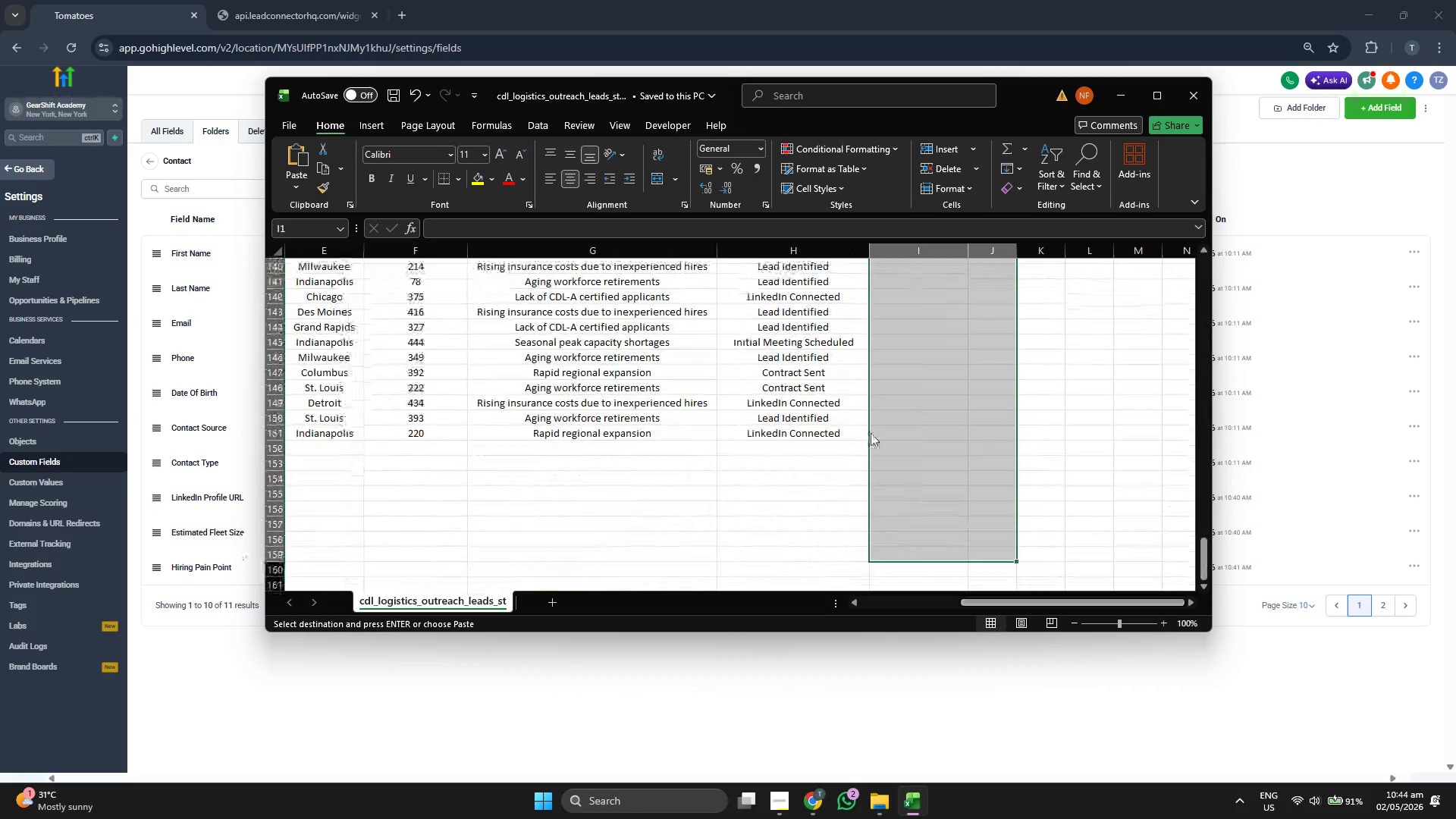 
right_click([871, 433])
 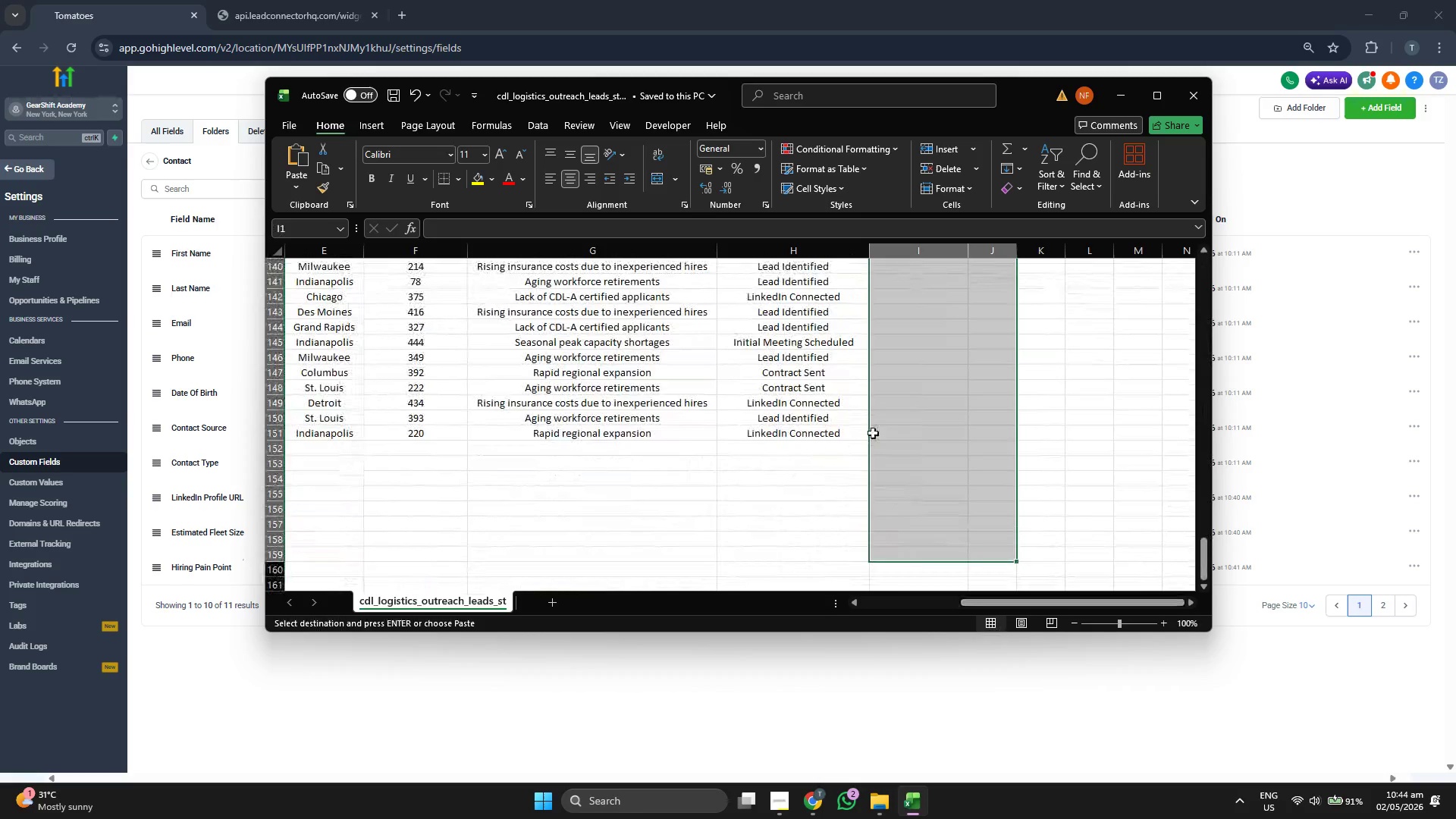 
right_click([895, 429])
 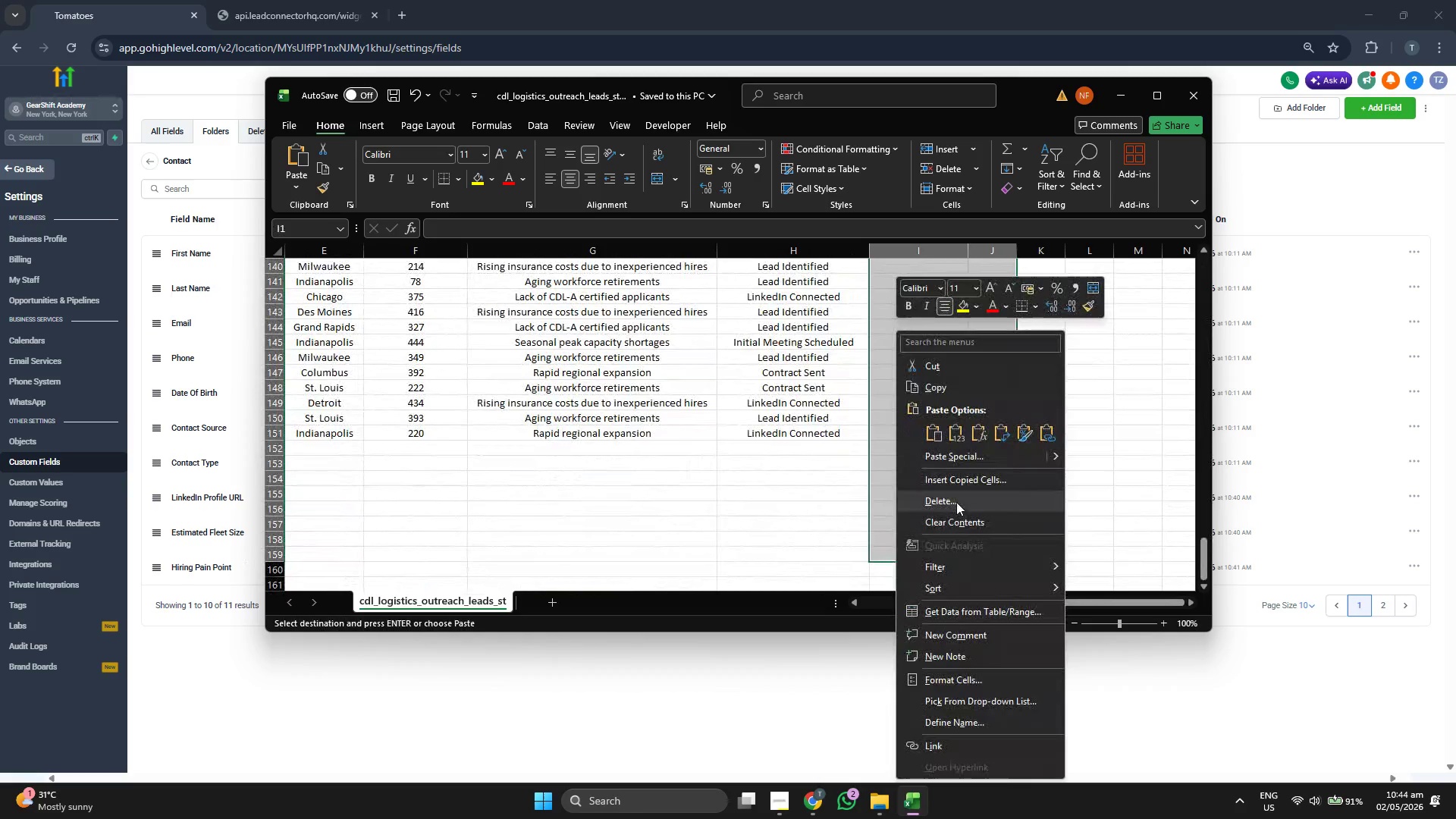 
left_click([960, 496])
 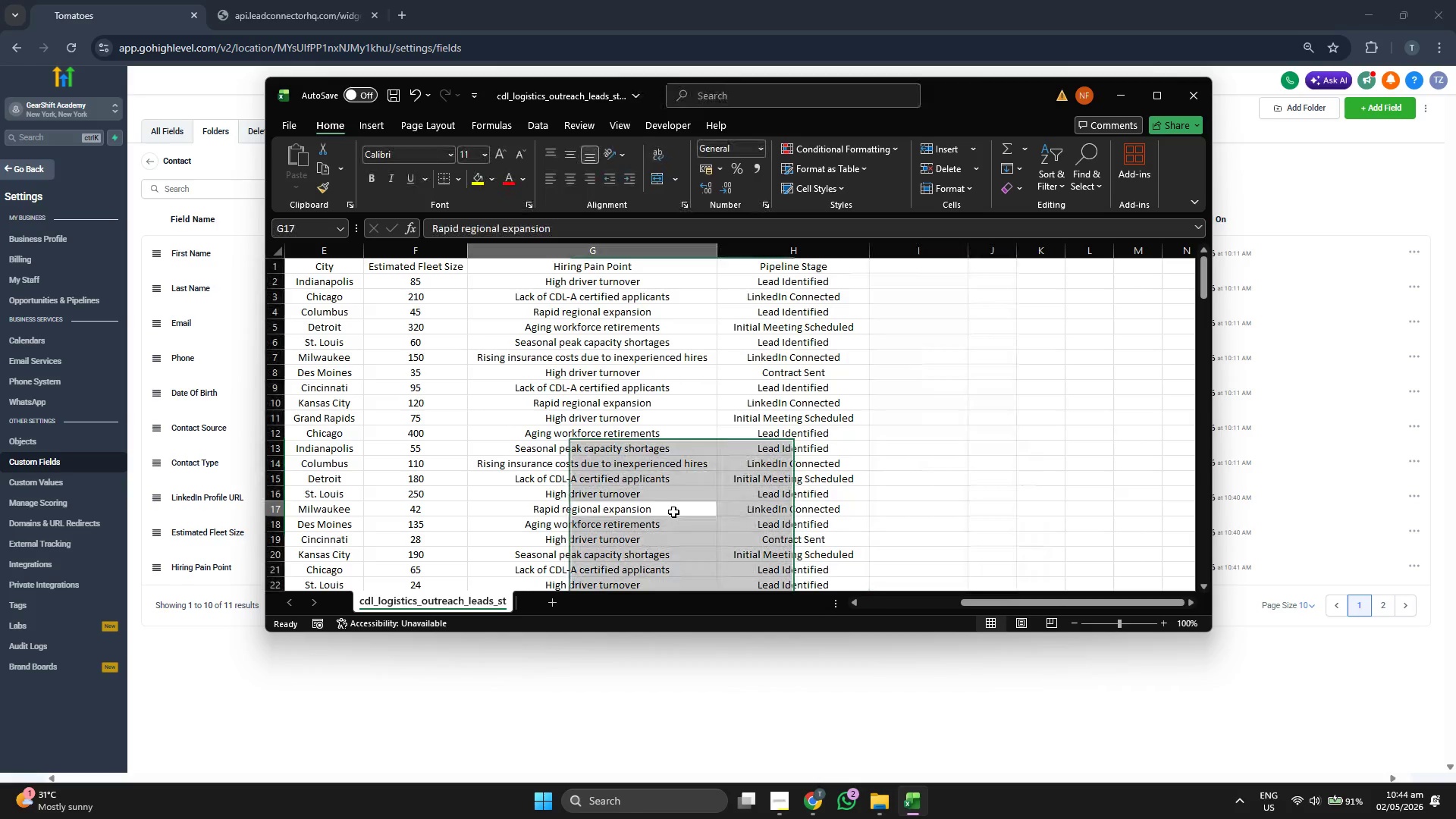 
left_click_drag(start_coordinate=[1006, 603], to_coordinate=[742, 604])
 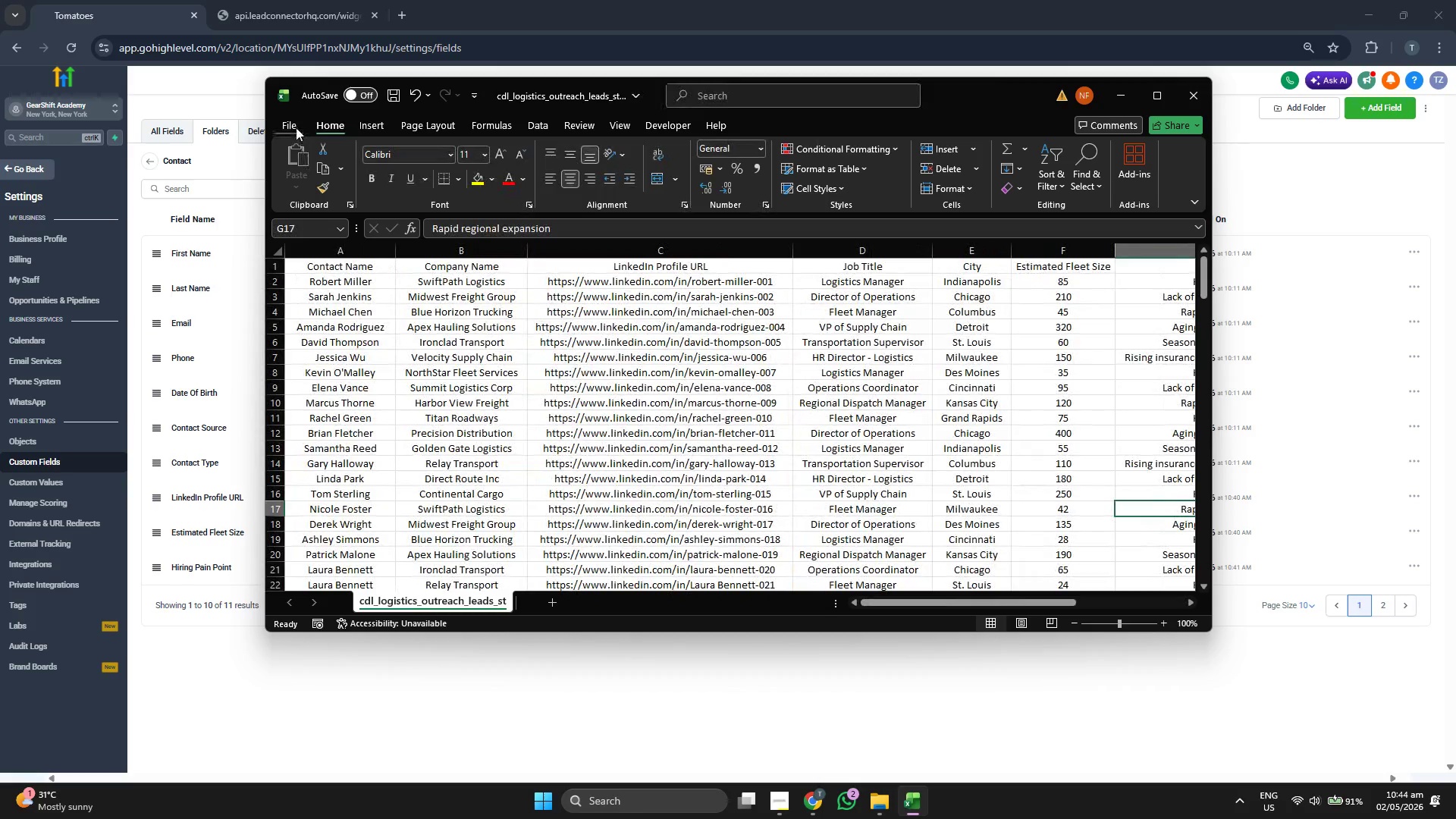 
left_click([296, 127])
 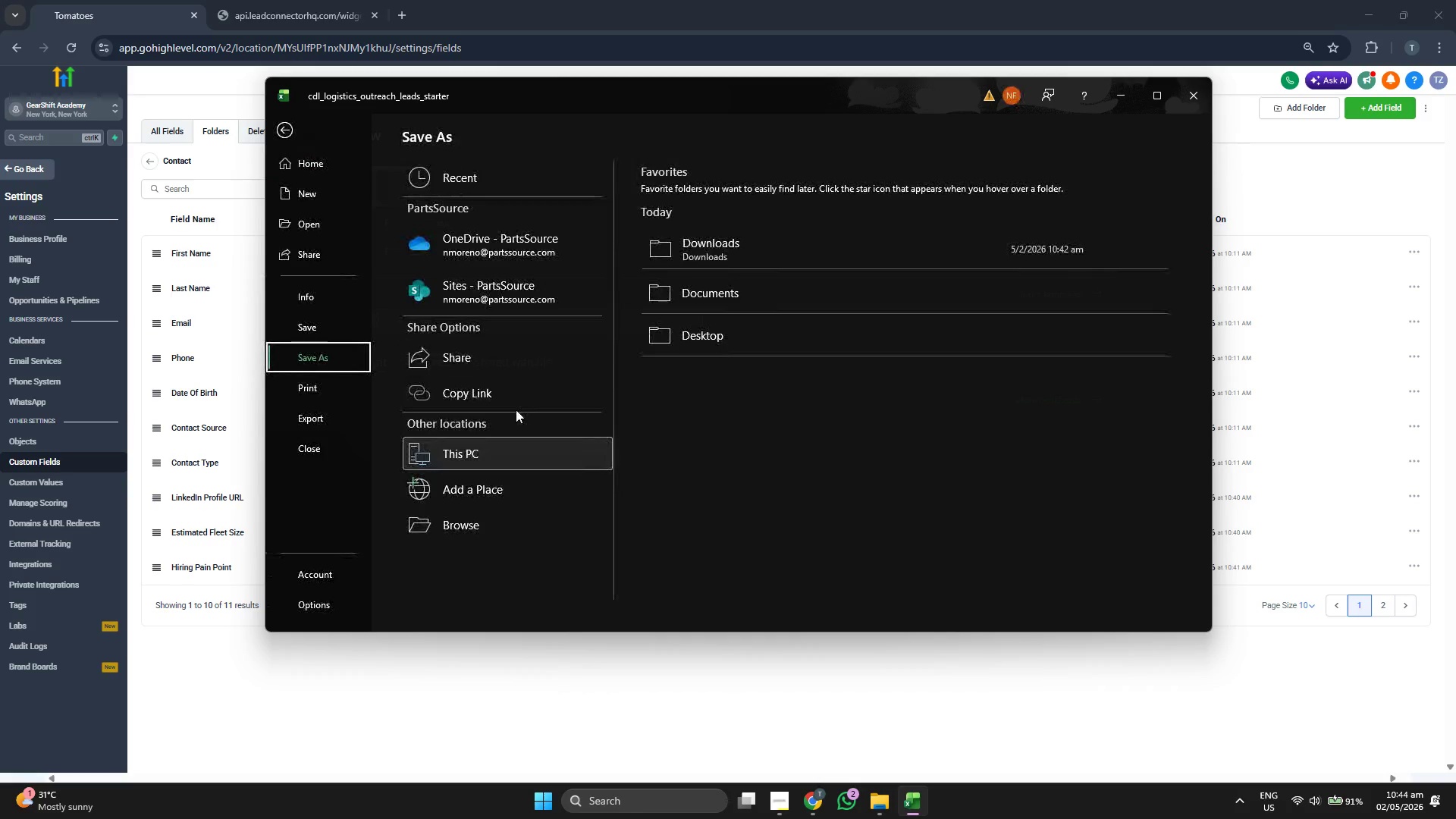 
left_click([715, 249])
 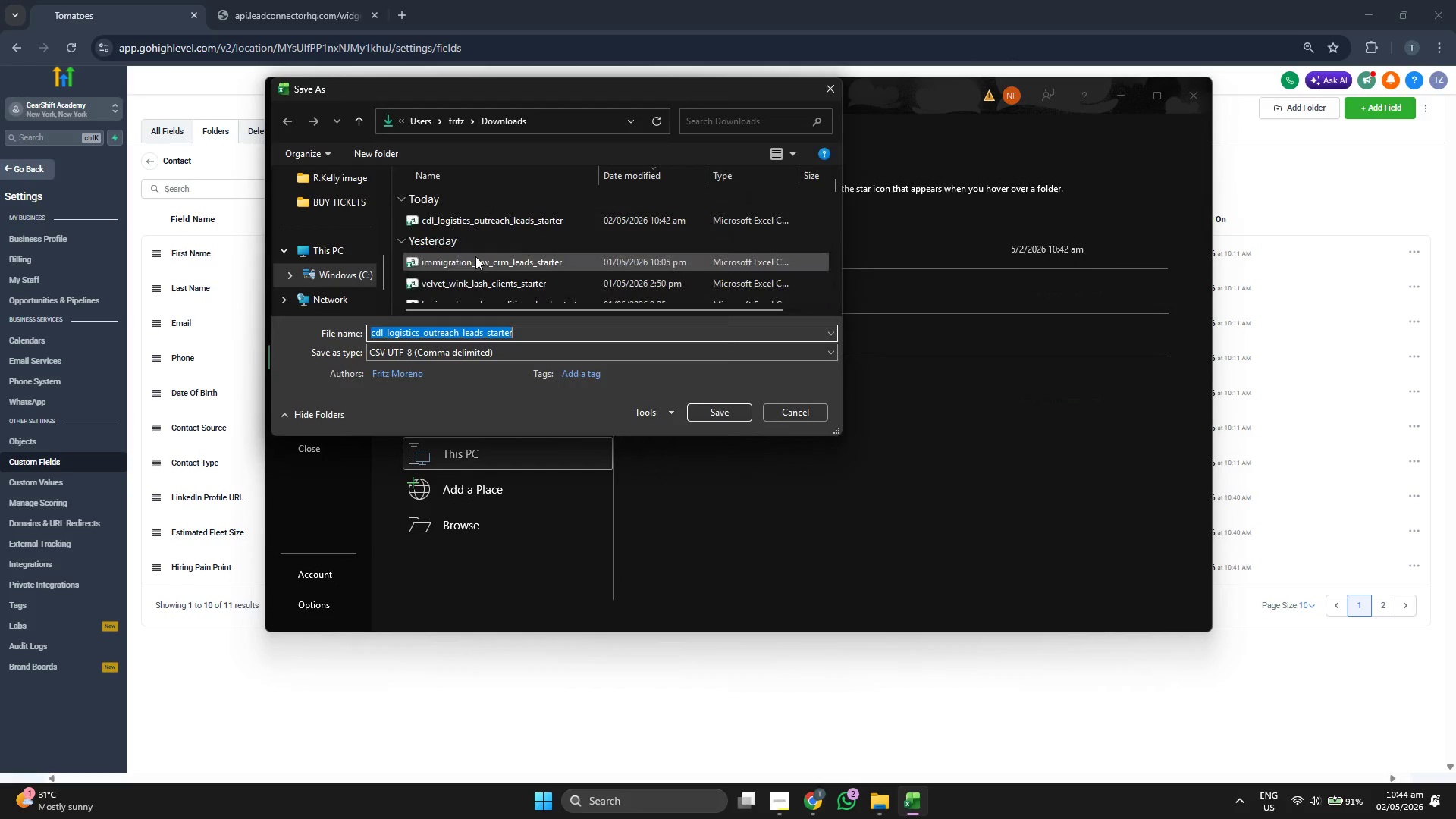 
left_click([460, 223])
 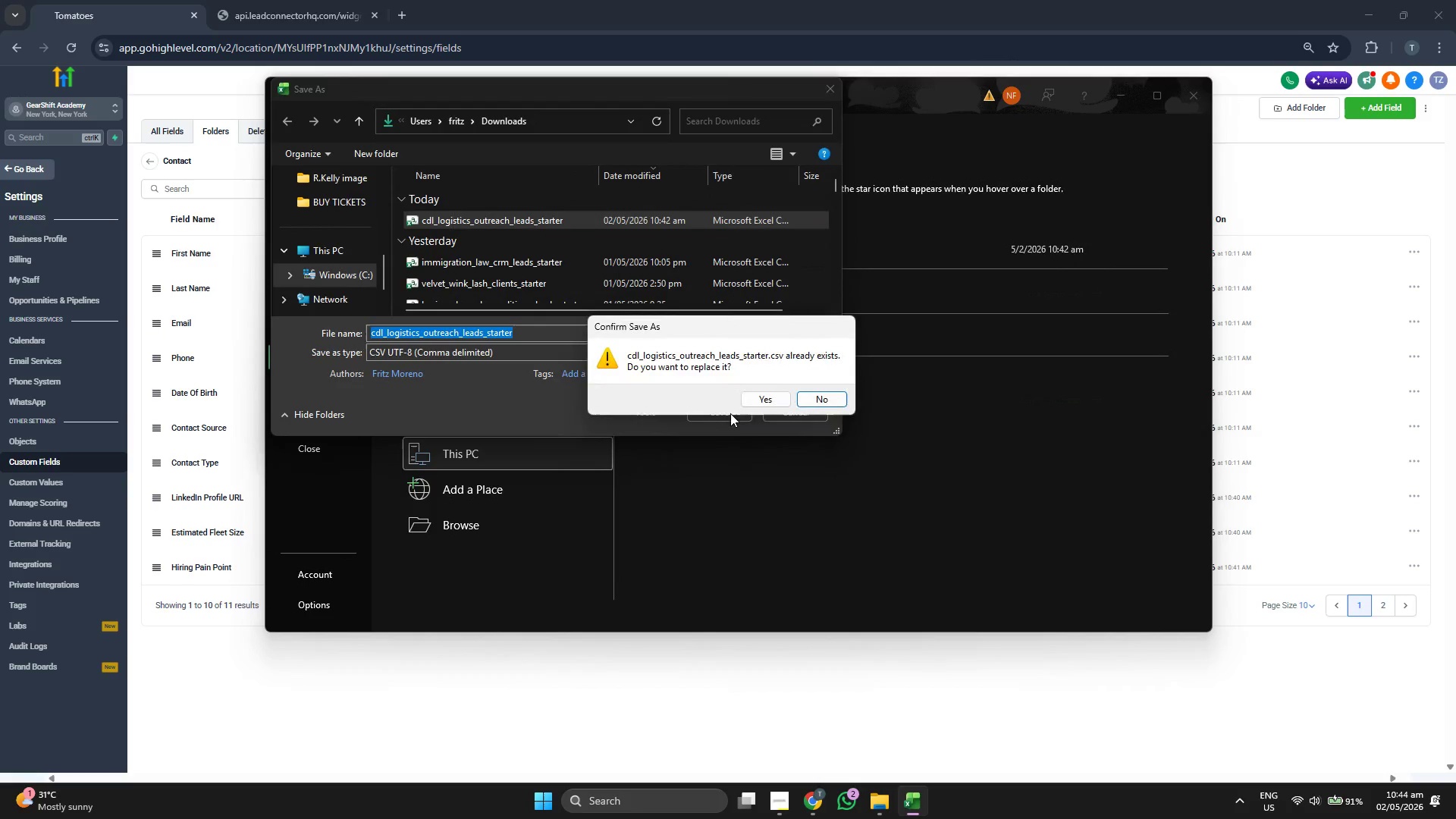 
left_click([758, 403])
 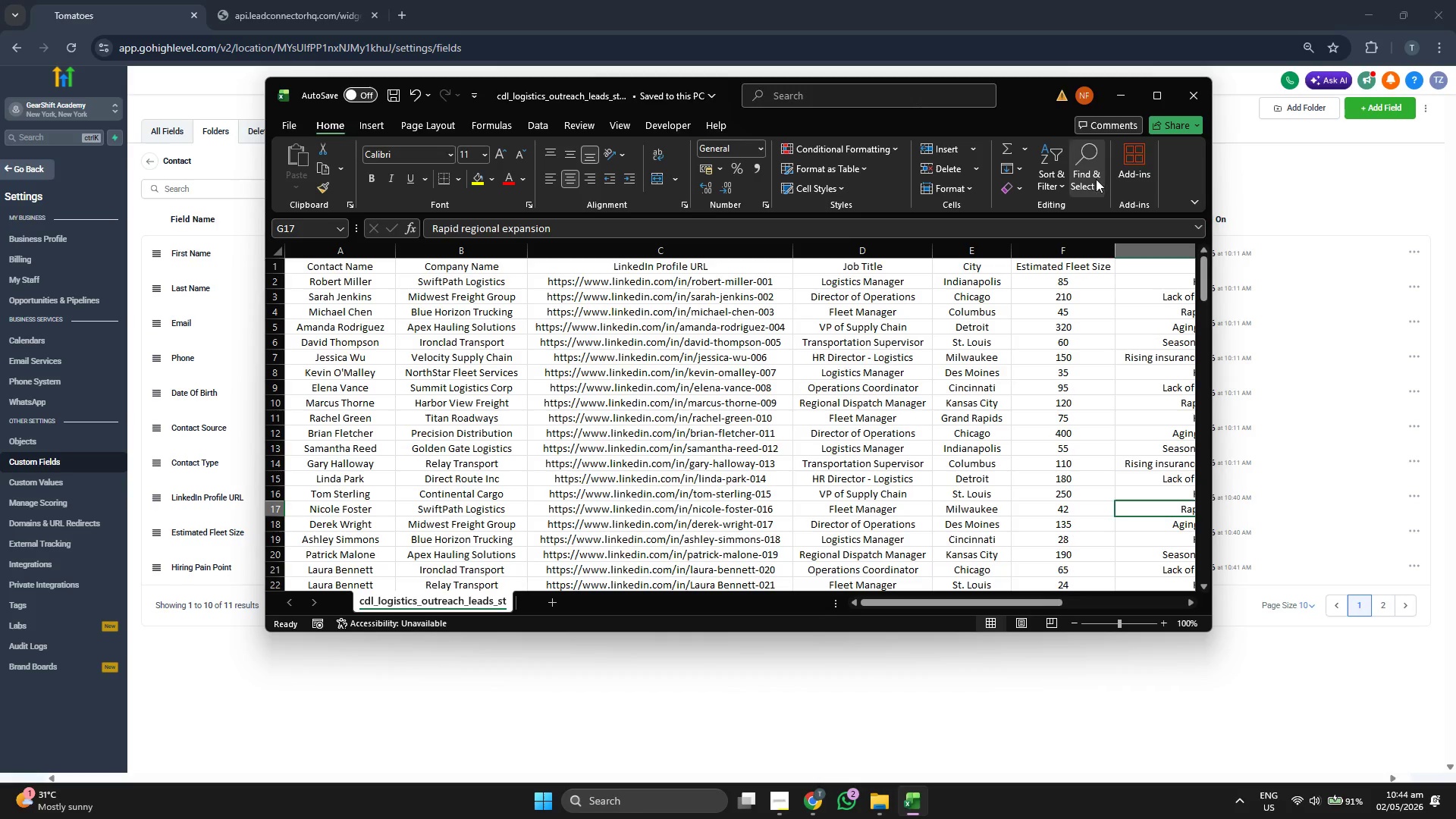 
left_click([1124, 100])
 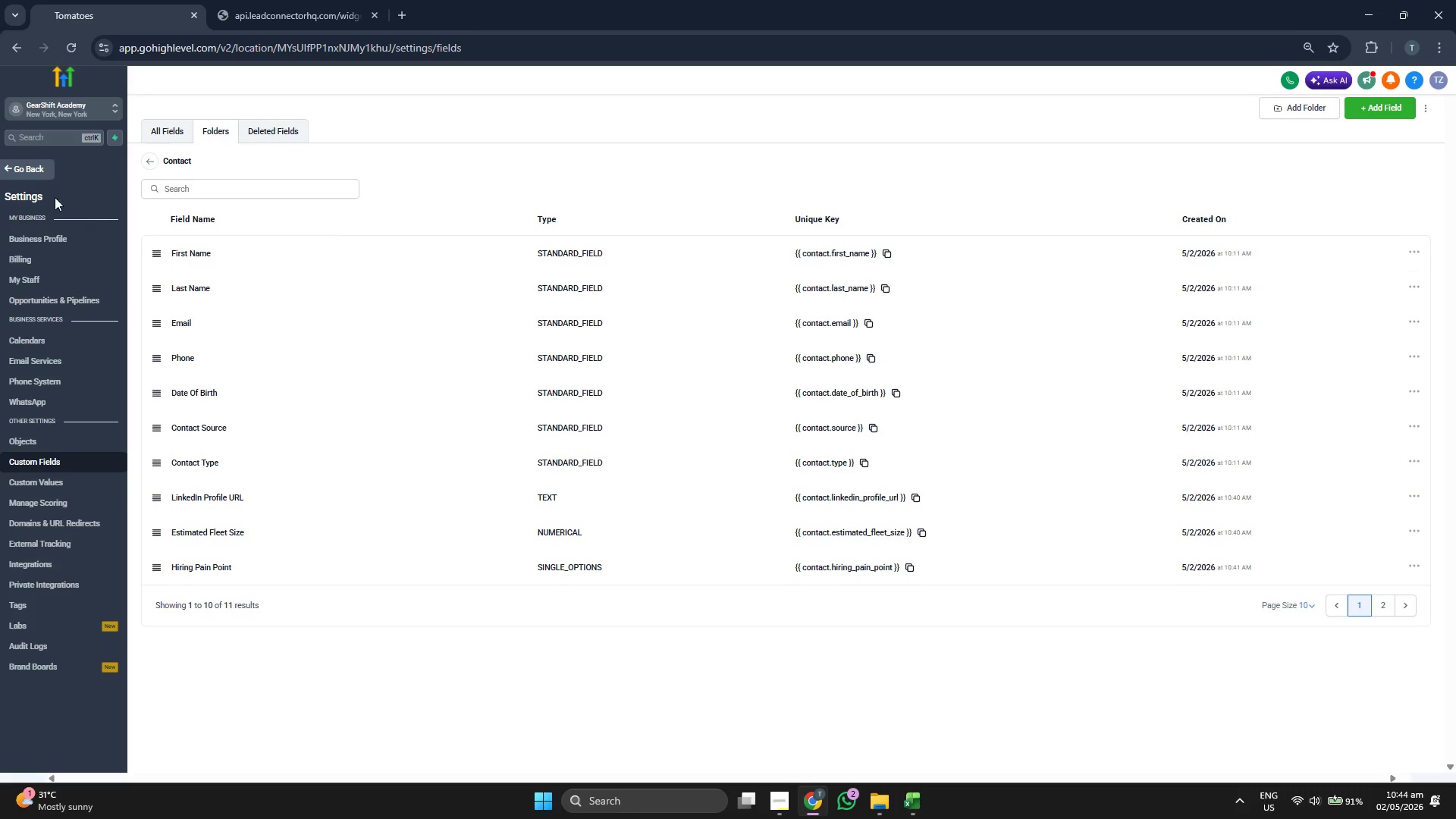 
left_click([30, 168])
 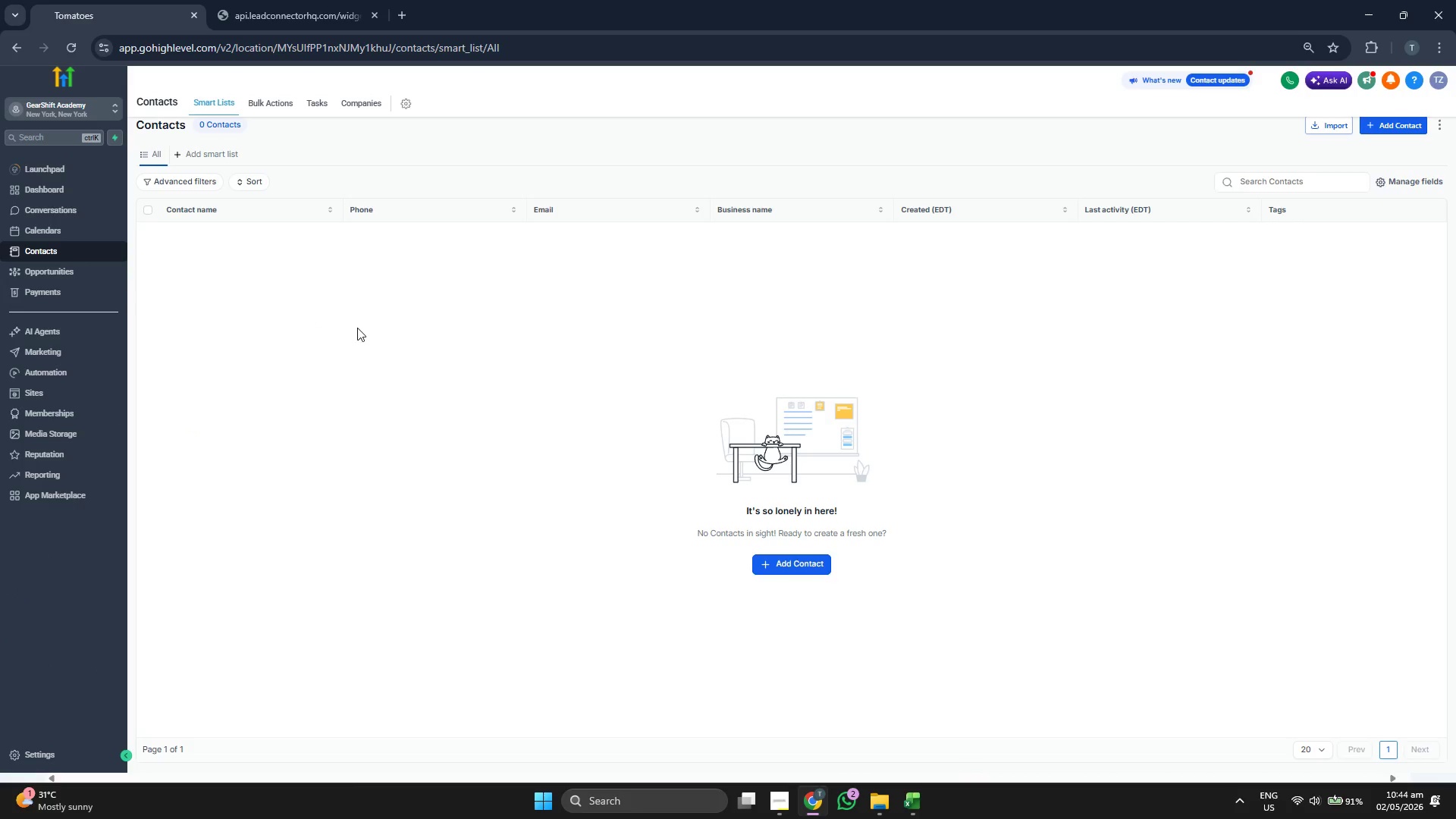 
wait(5.17)
 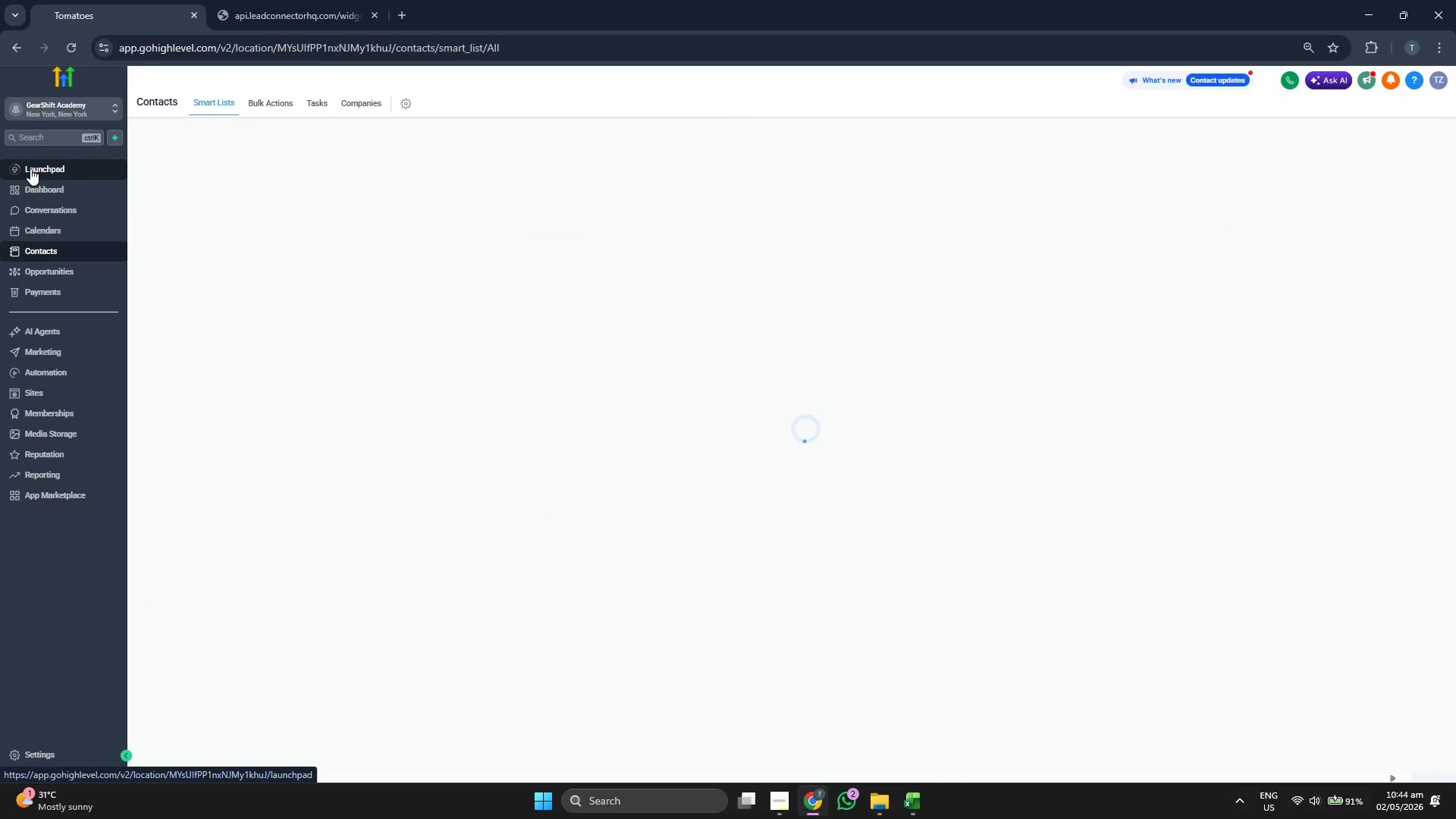 
left_click([1318, 122])
 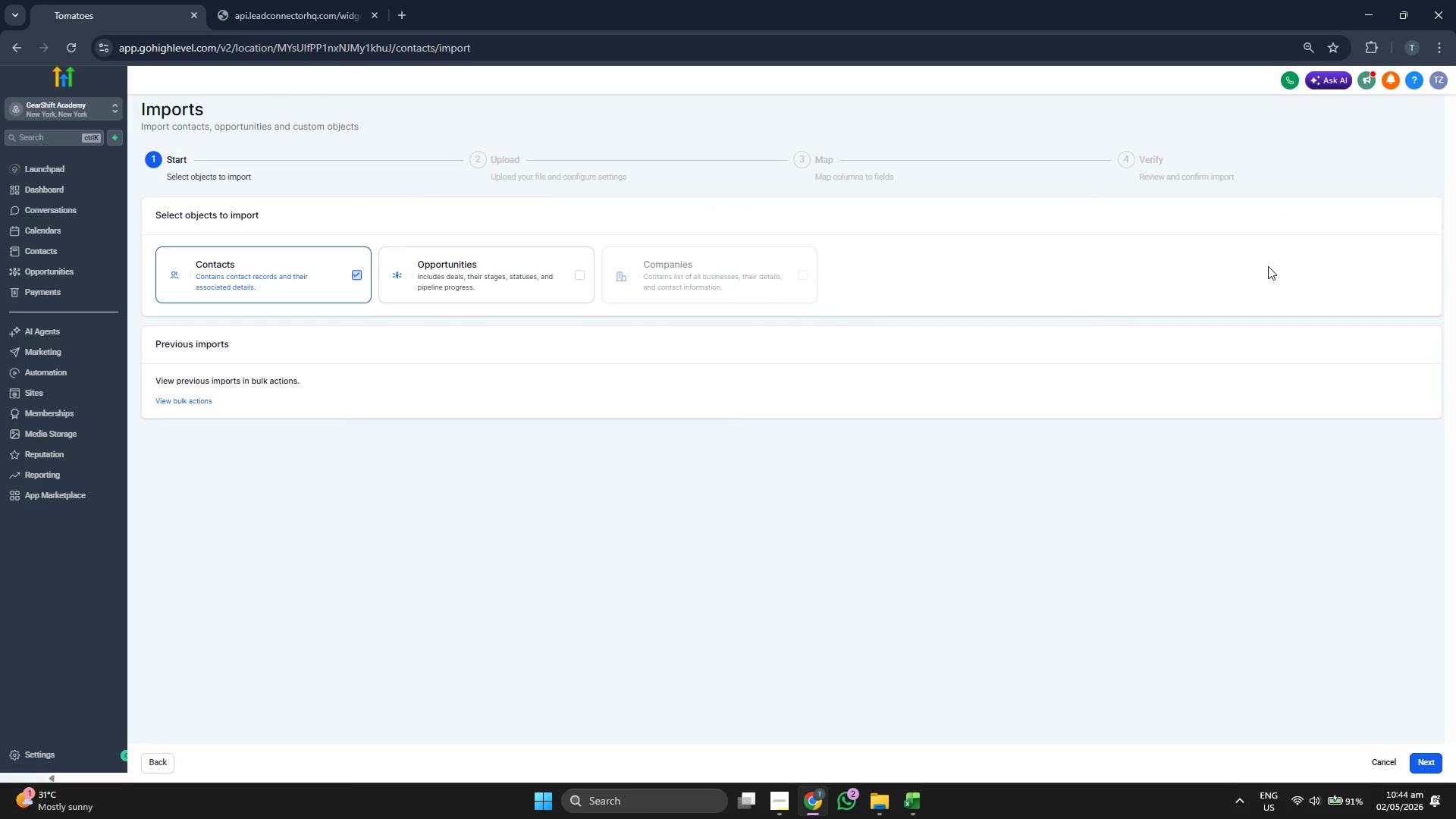 
left_click([1429, 767])
 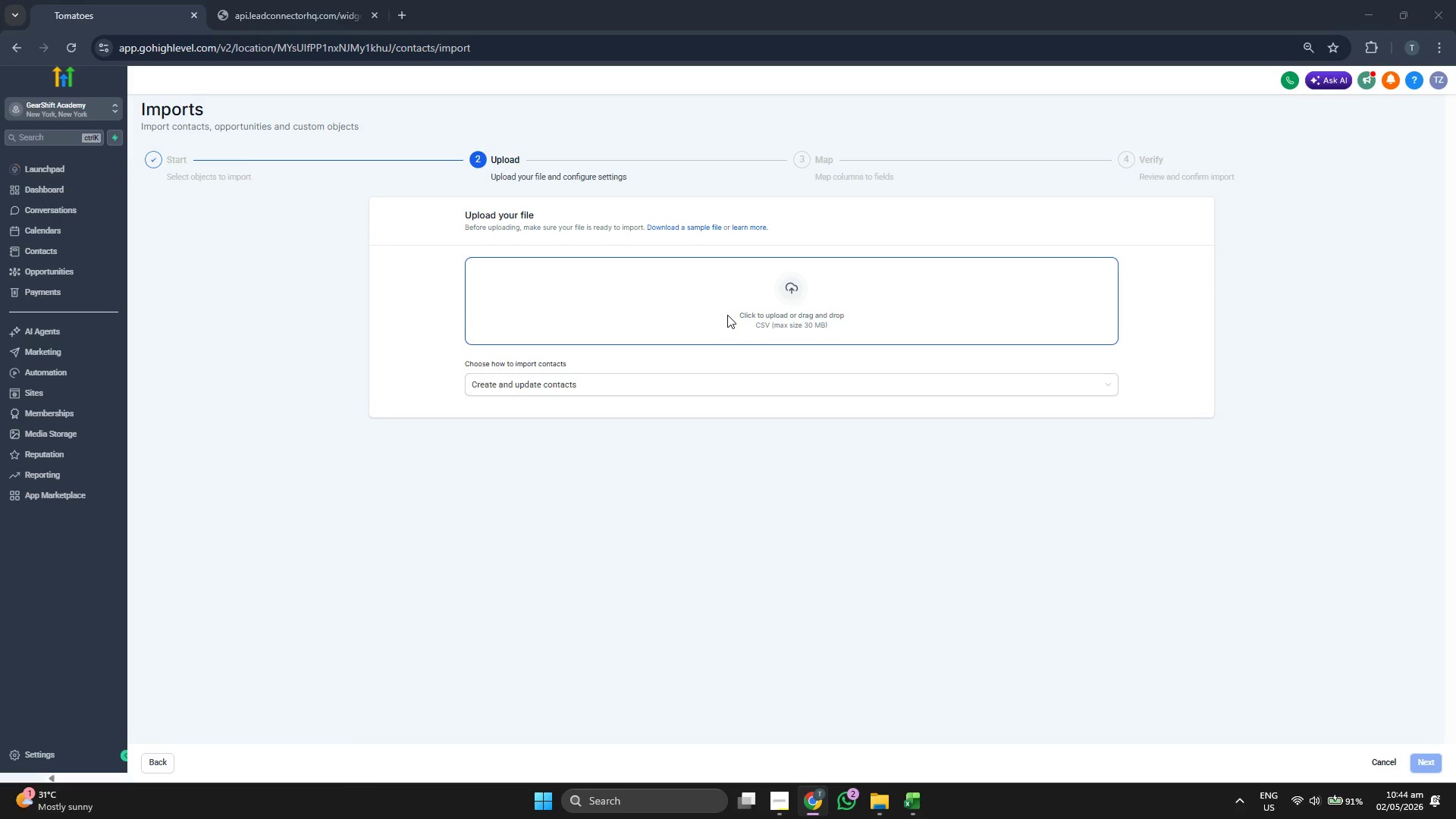 
wait(10.11)
 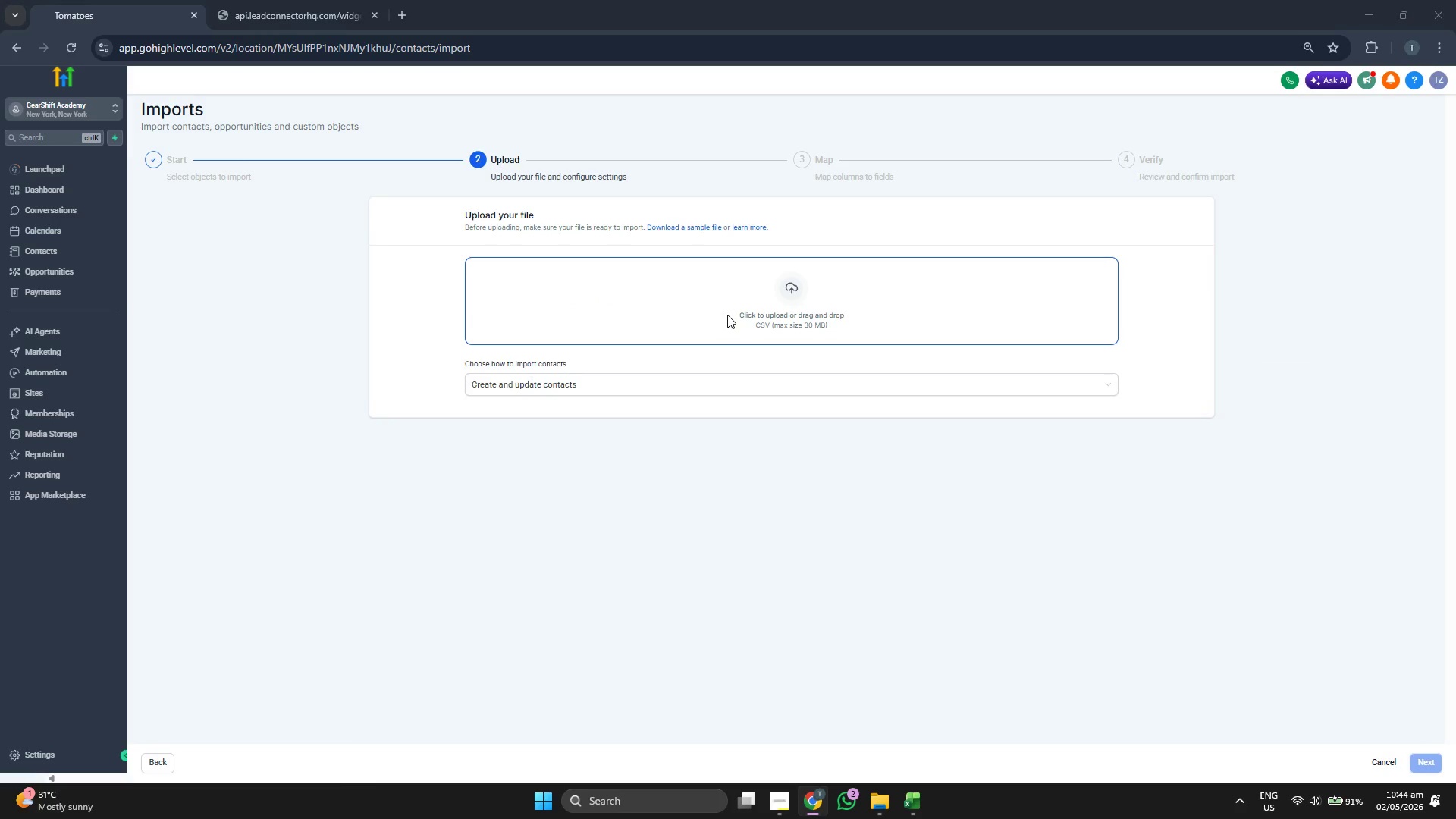 
double_click([453, 236])
 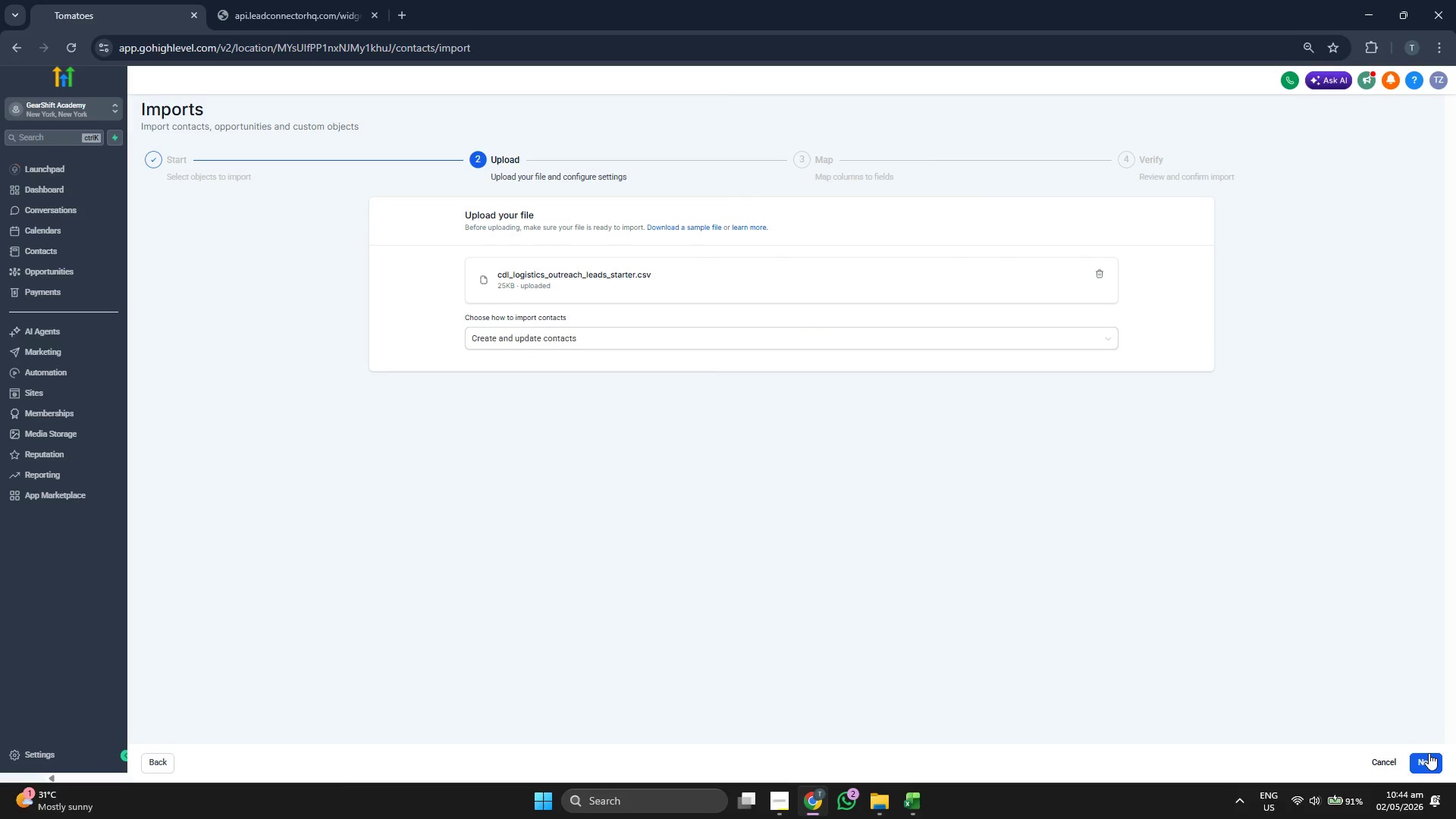 
wait(5.45)
 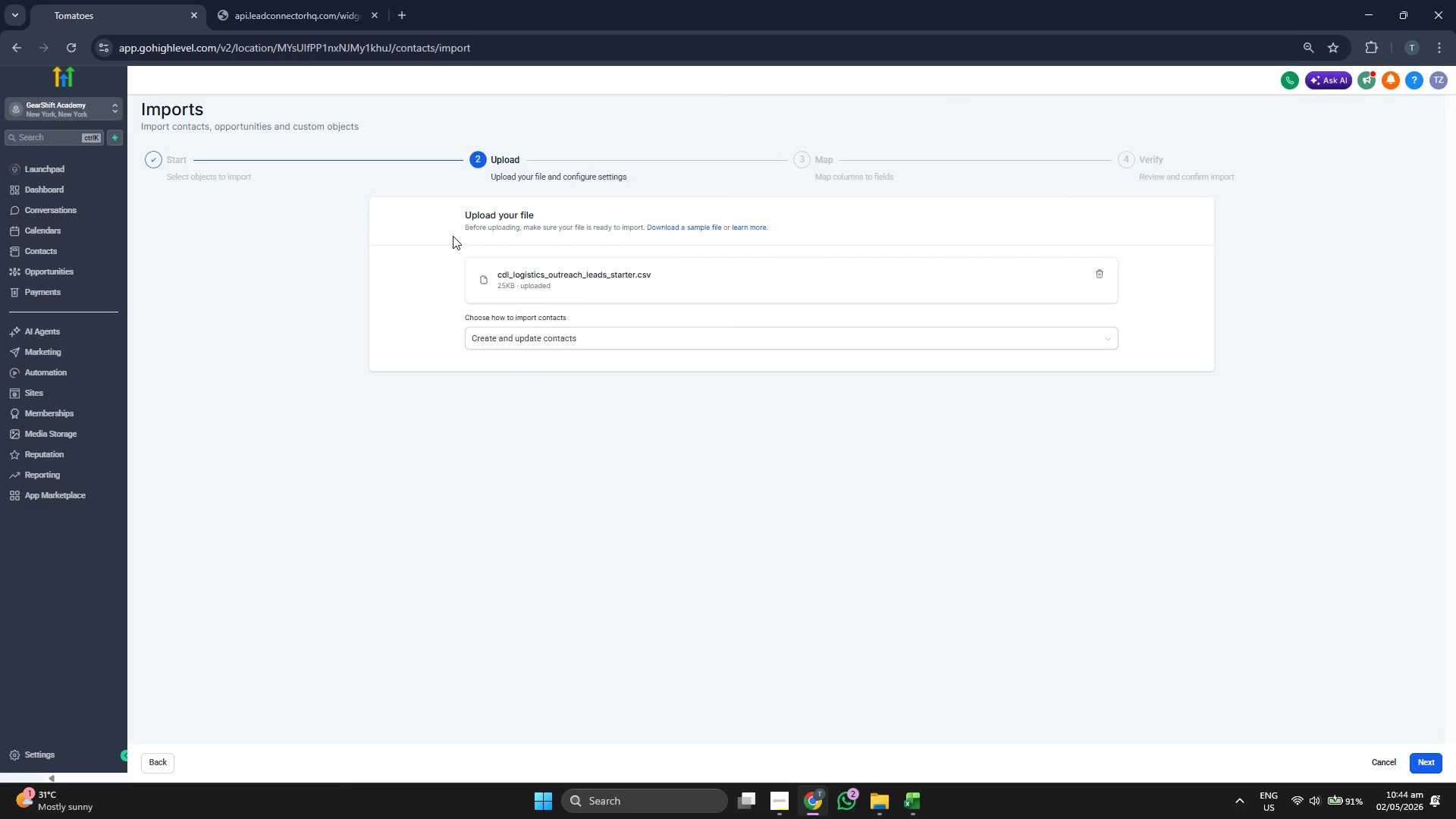 
left_click([1429, 759])
 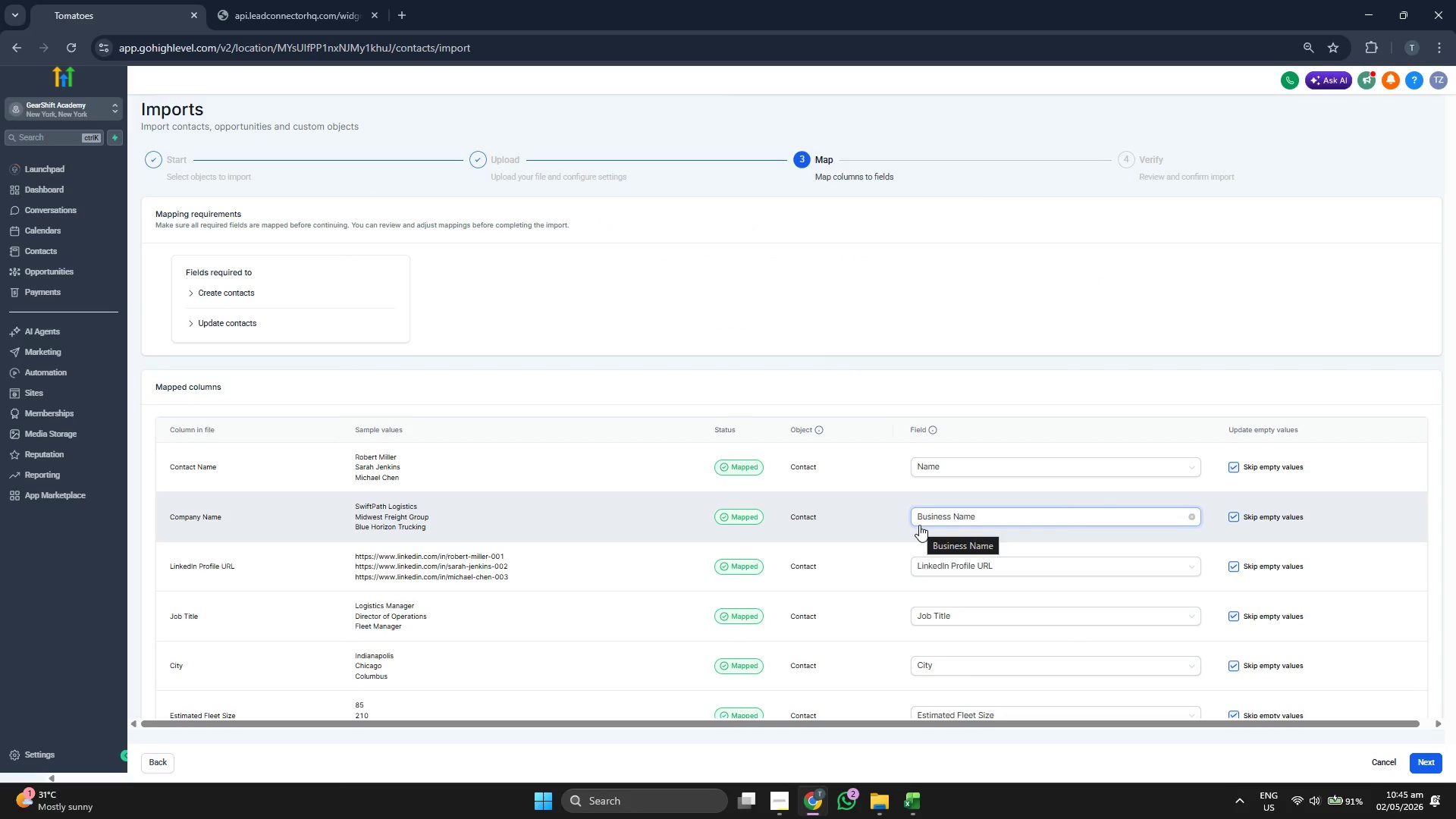 
wait(5.26)
 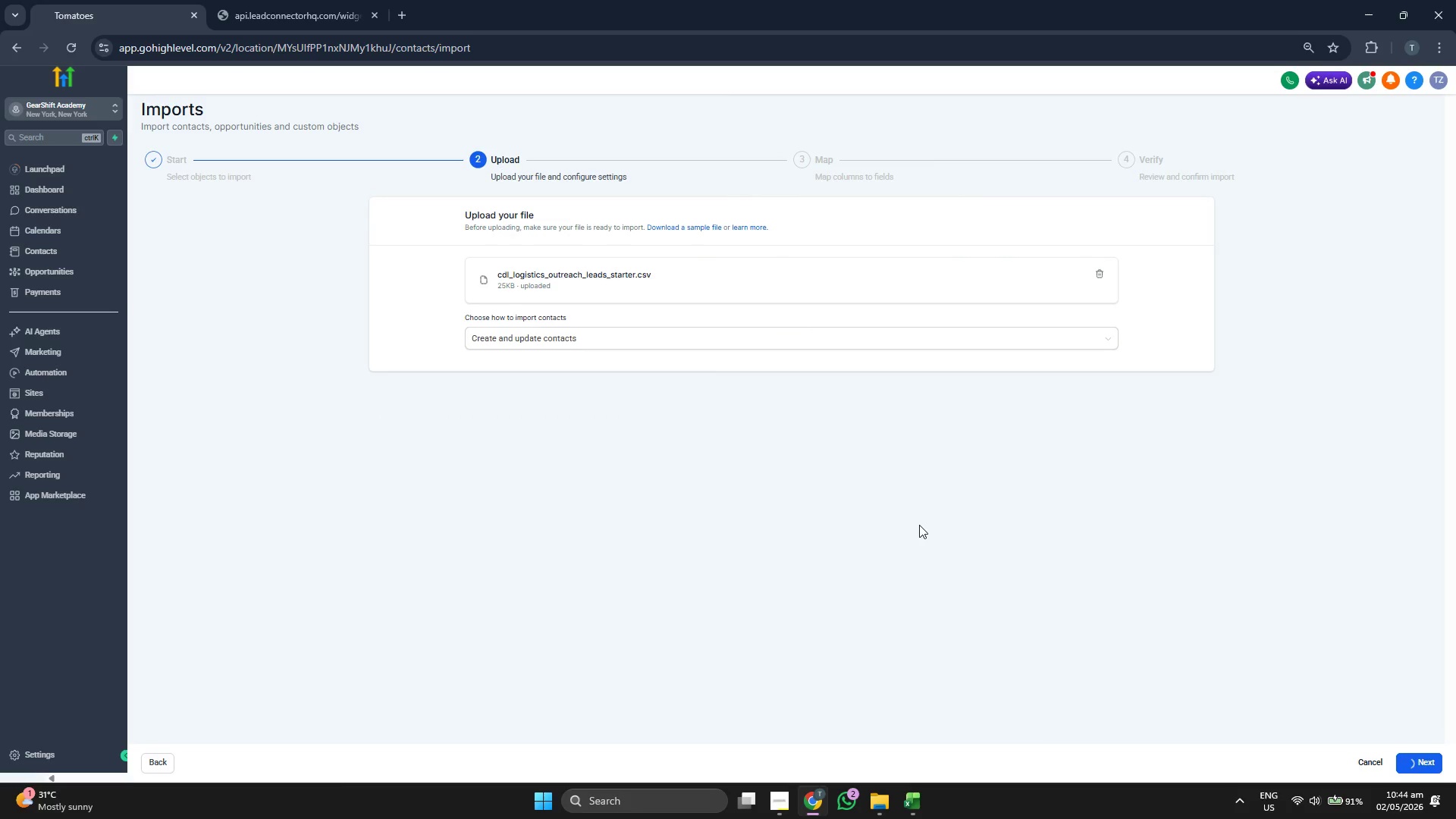 
scroll: coordinate [623, 397], scroll_direction: down, amount: 3.0
 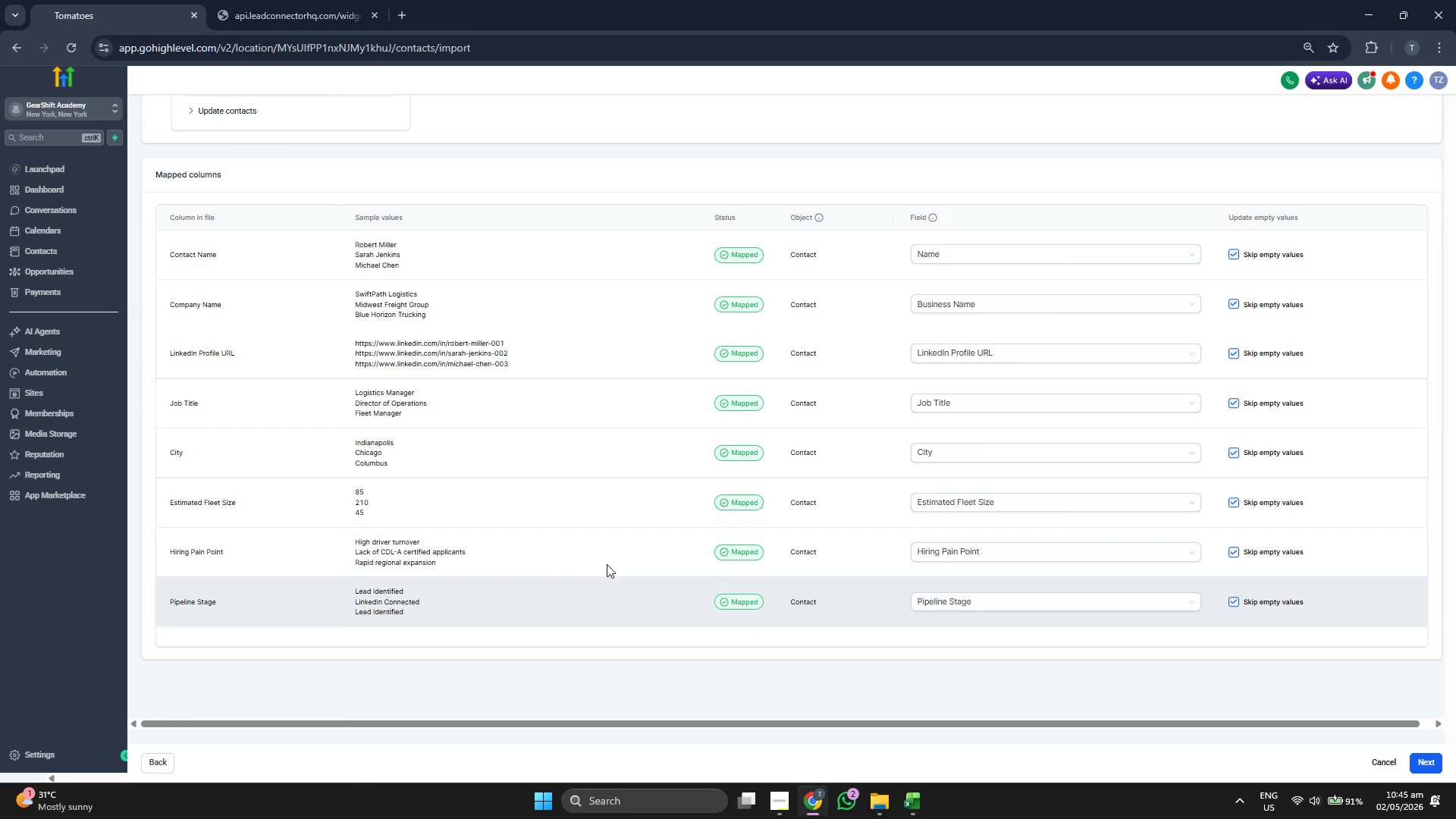 
scroll: coordinate [597, 489], scroll_direction: up, amount: 3.0
 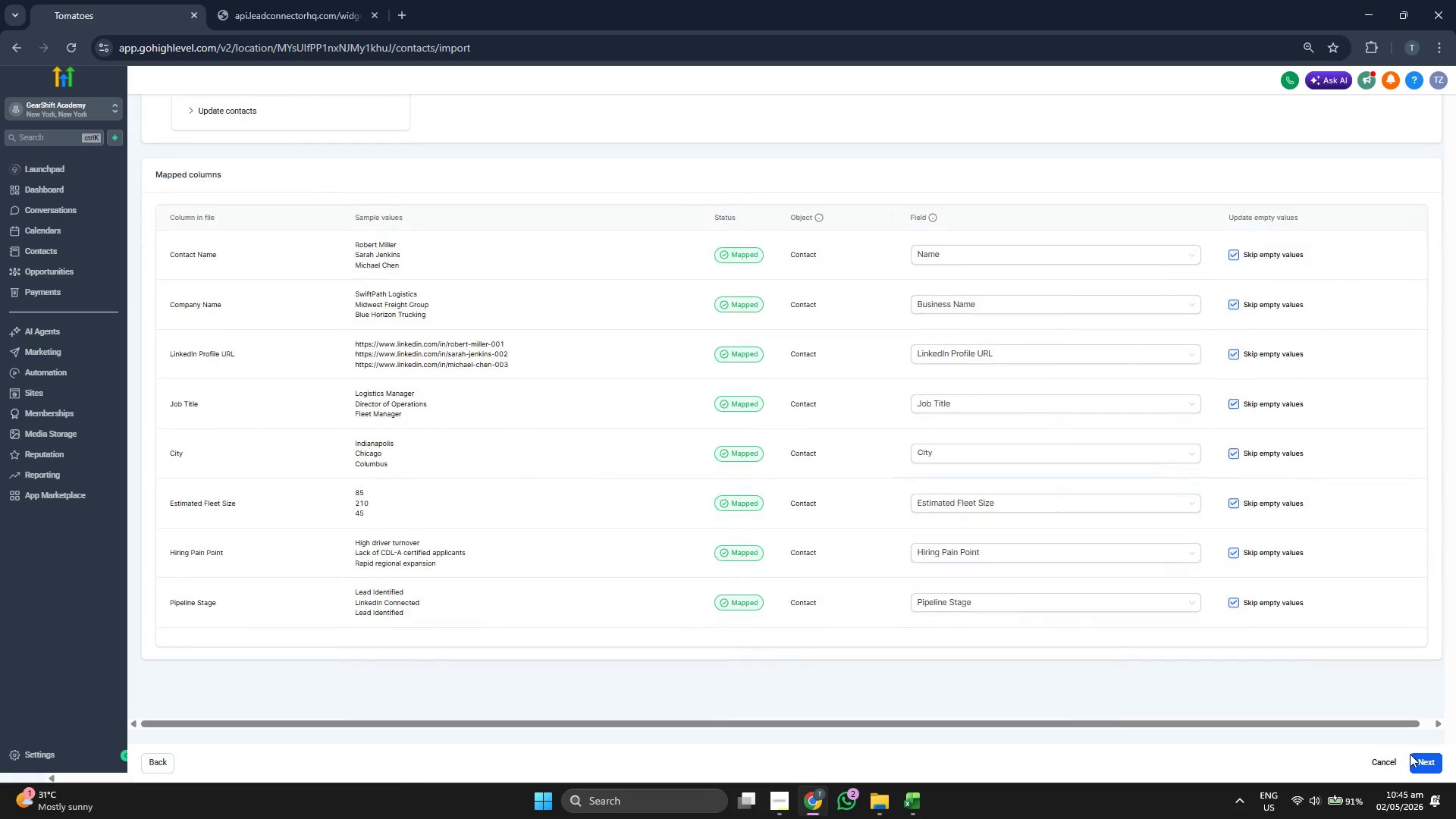 
left_click([1426, 759])
 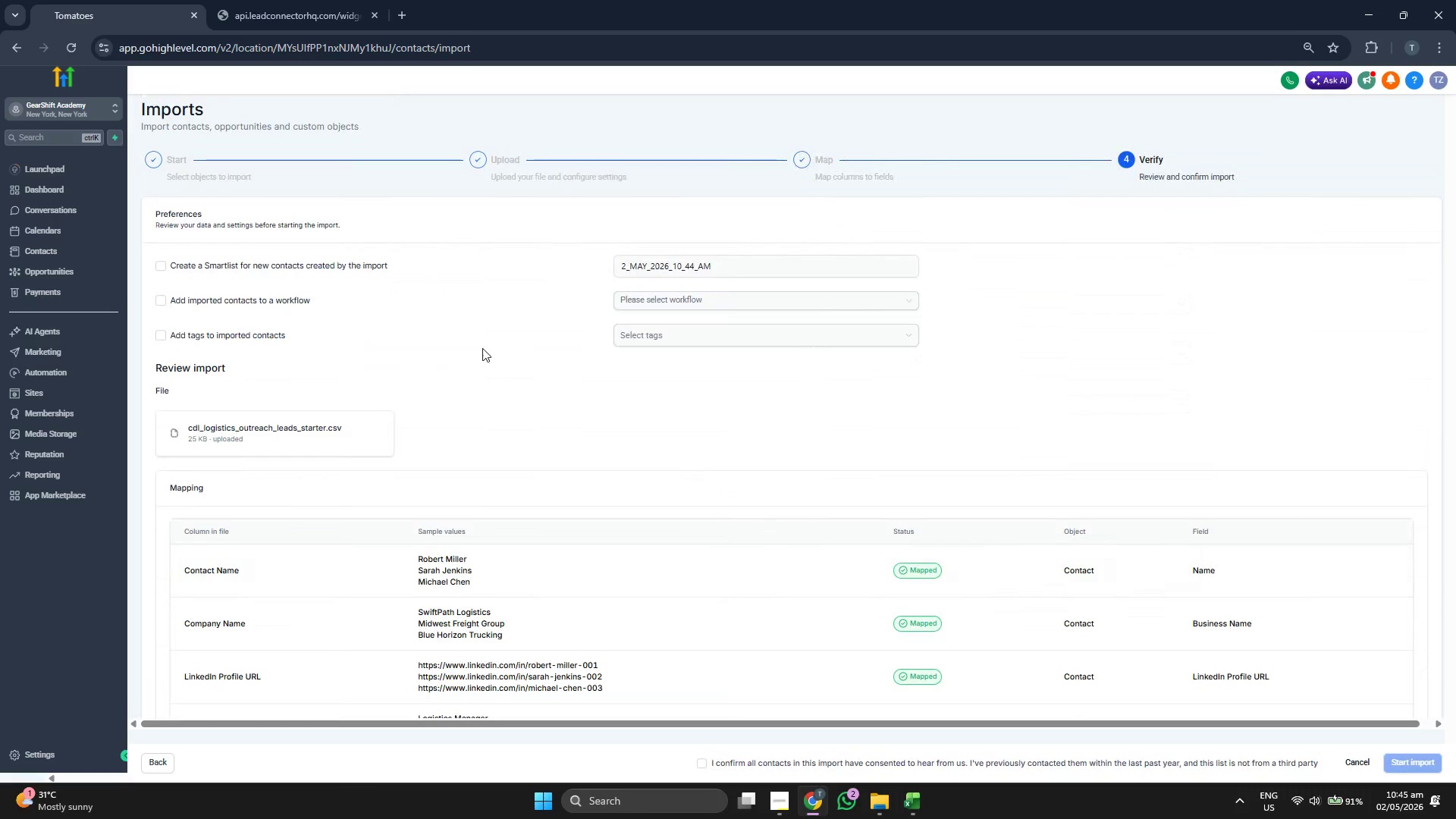 
scroll: coordinate [761, 455], scroll_direction: down, amount: 5.0
 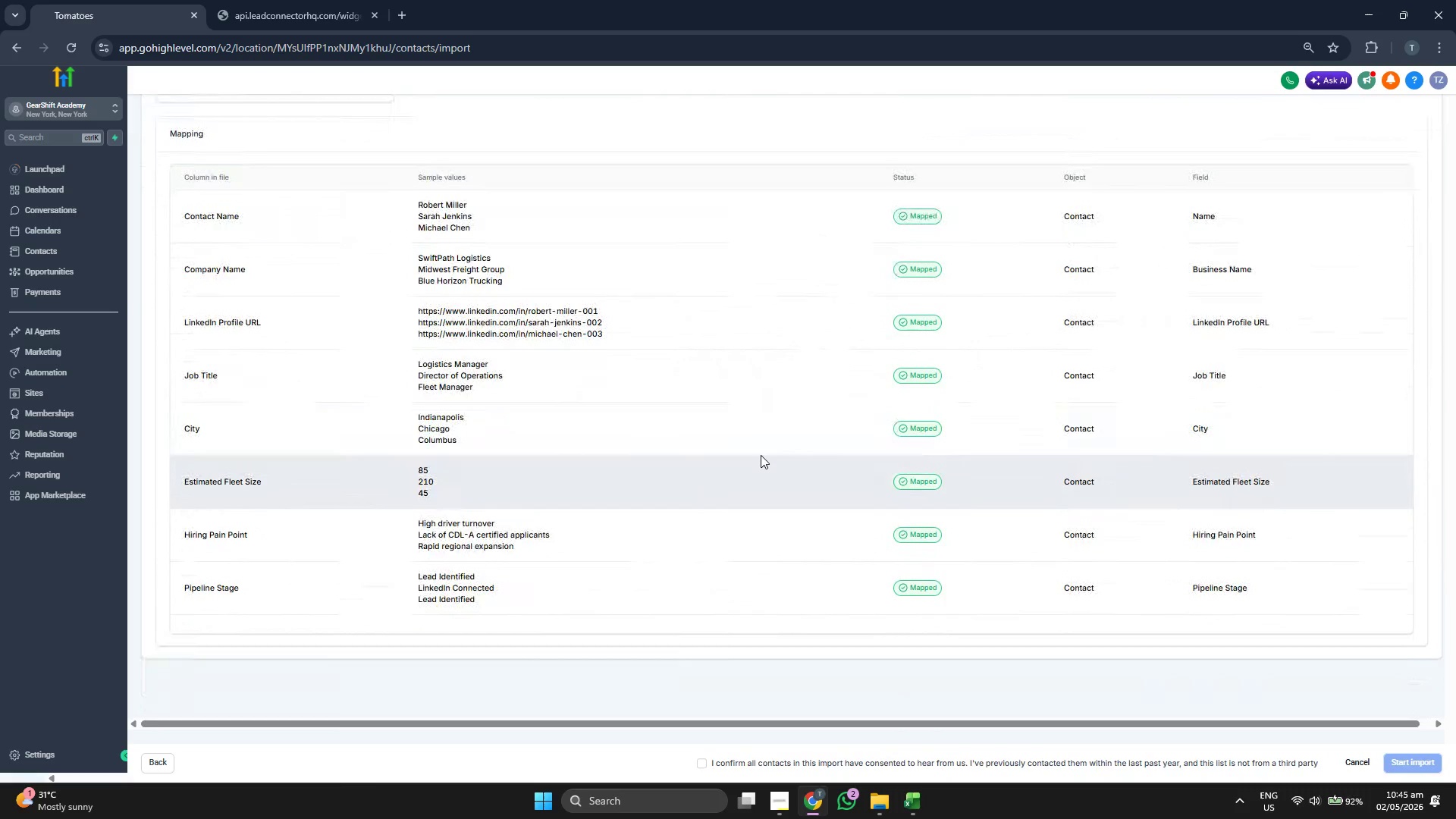 
scroll: coordinate [761, 455], scroll_direction: up, amount: 1.0
 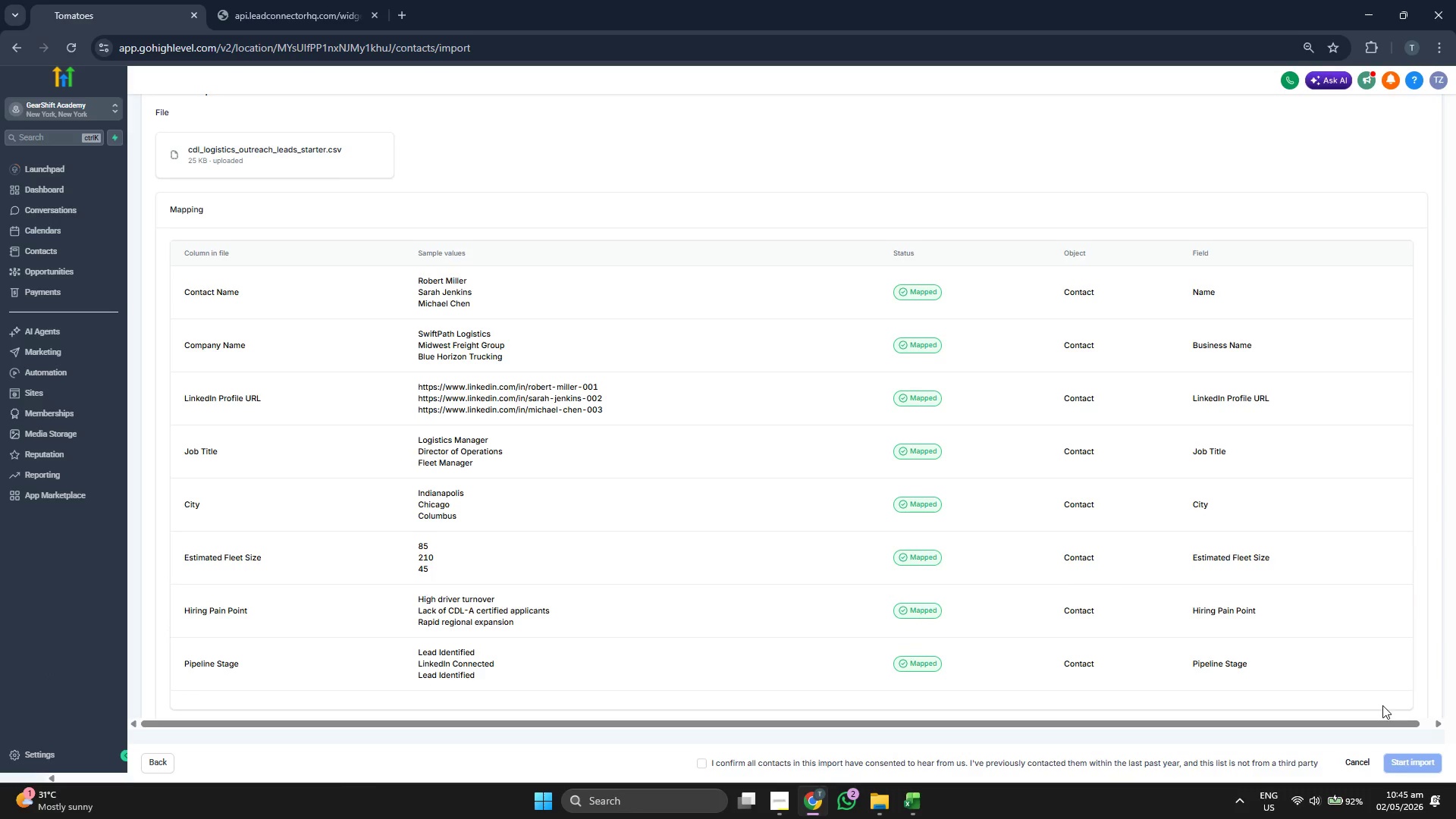 
double_click([1360, 762])
 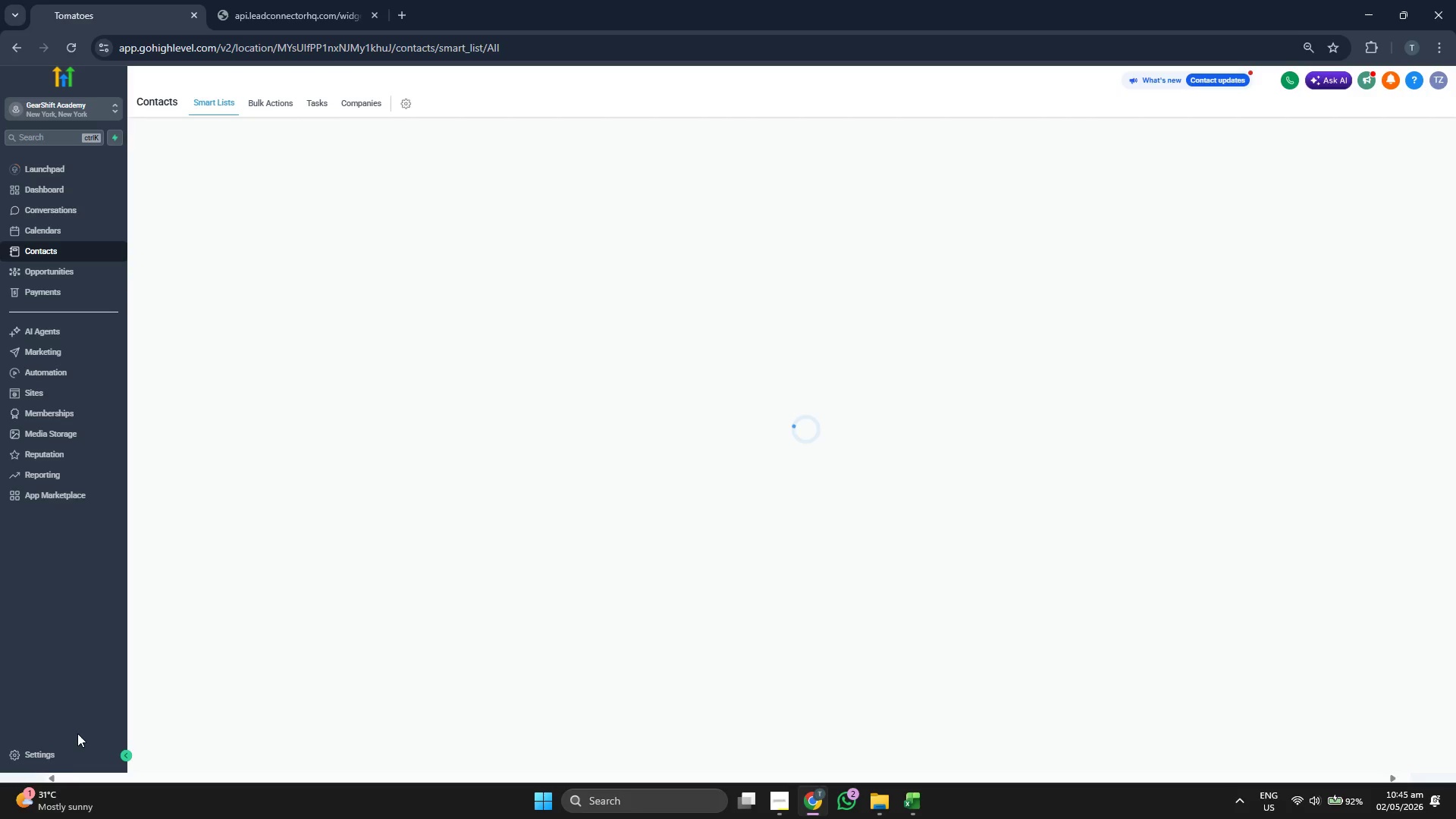 
wait(5.25)
 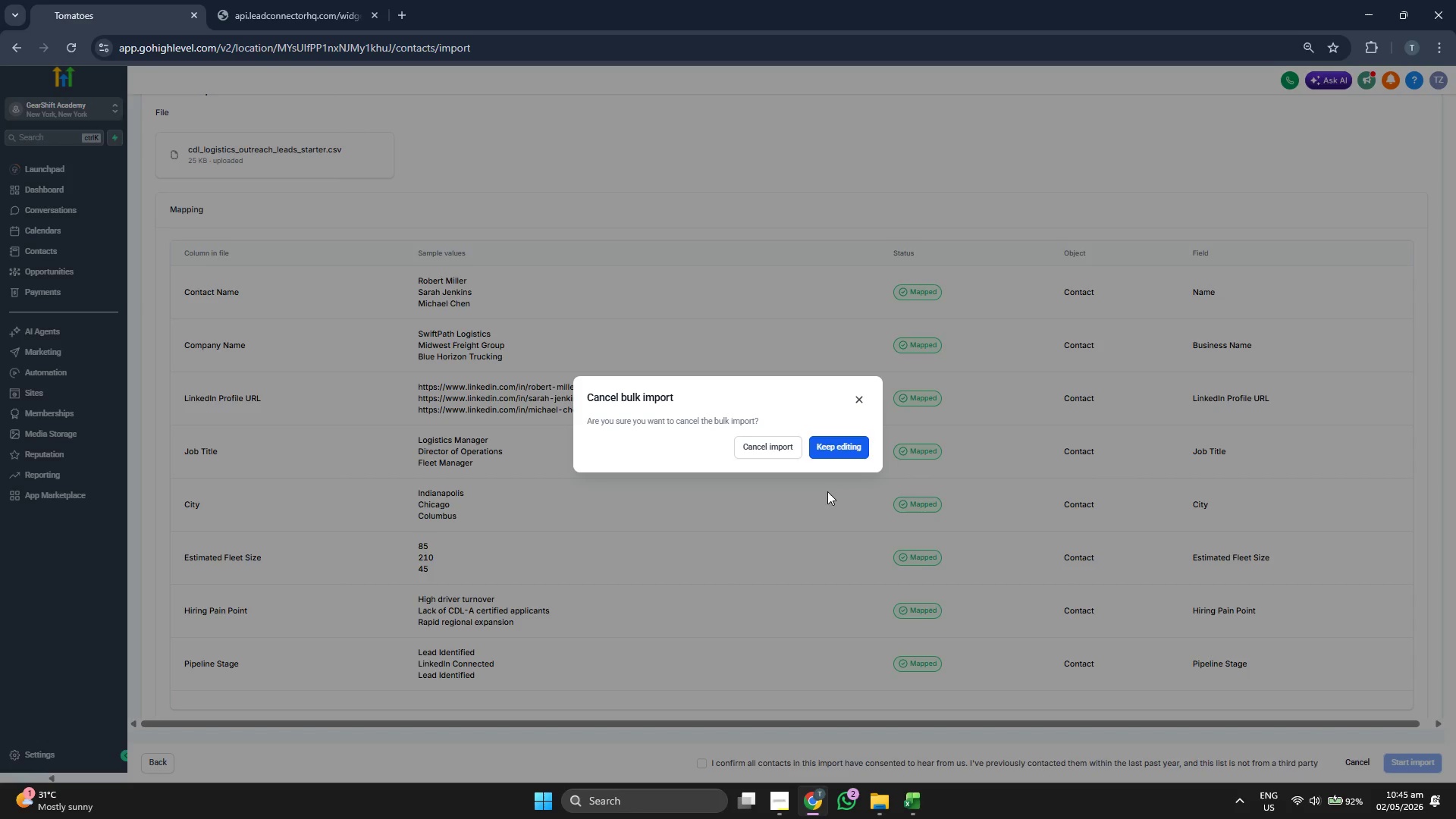 
left_click([52, 598])
 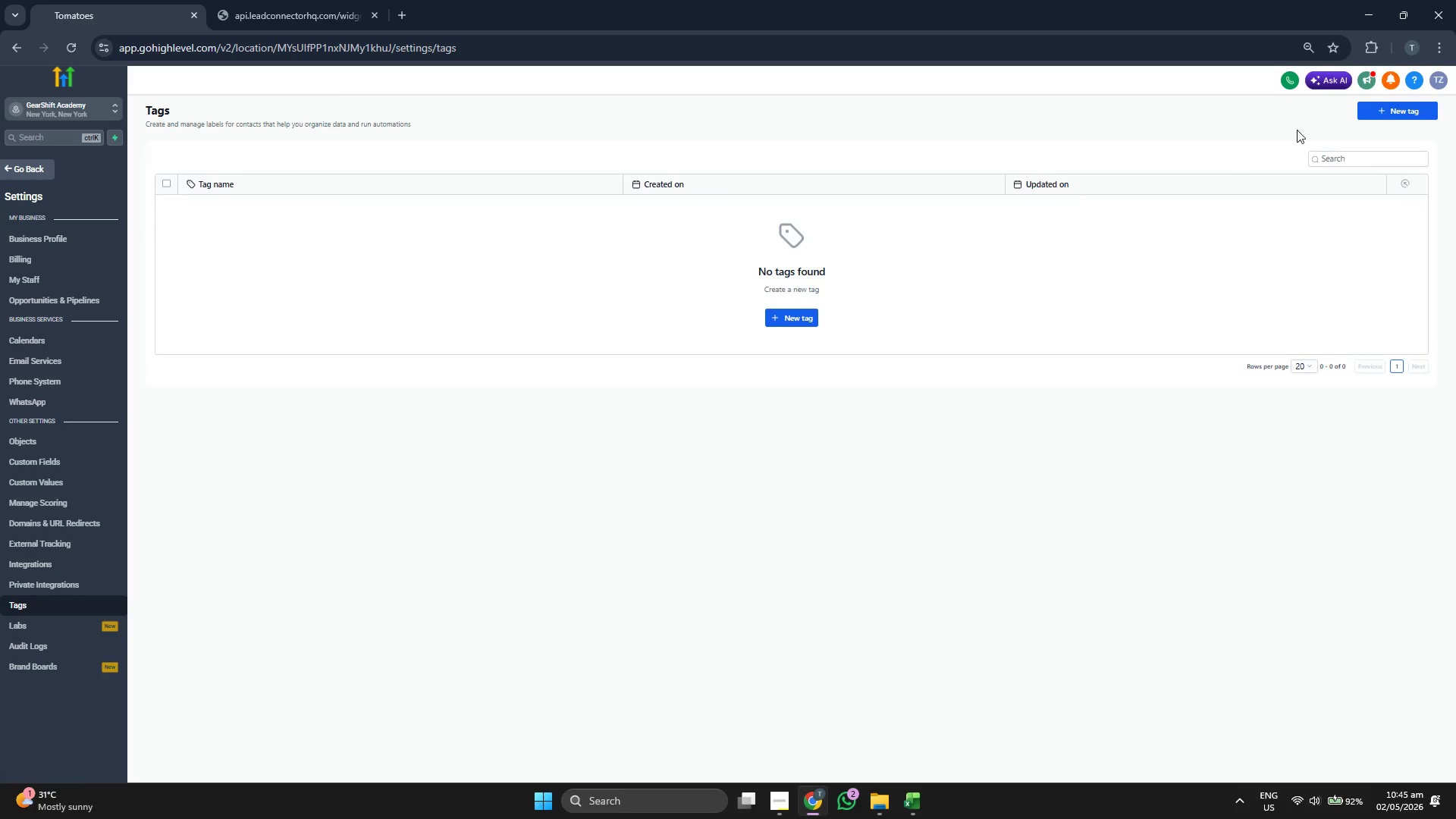 
left_click([1397, 111])
 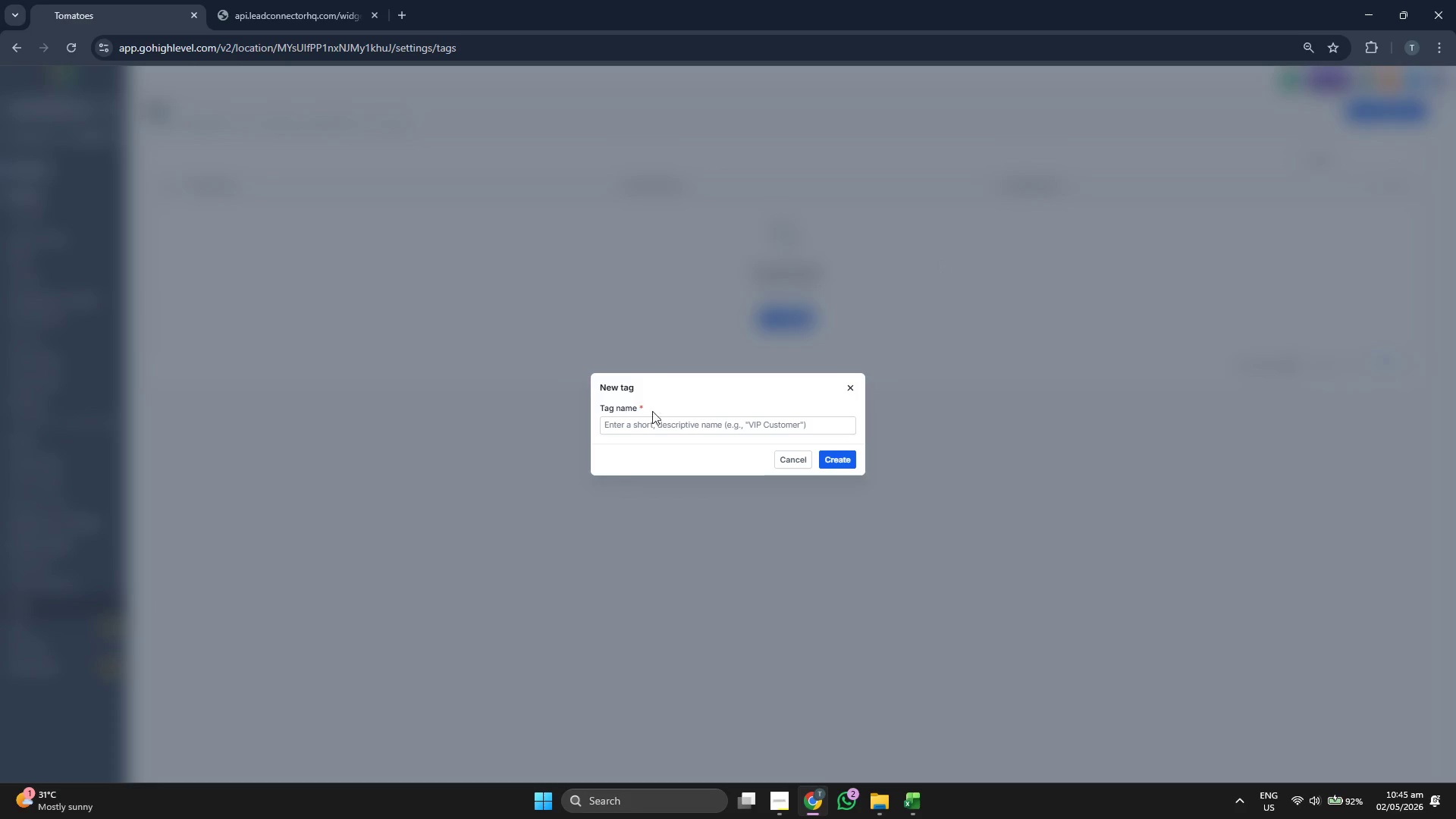 
left_click([656, 420])
 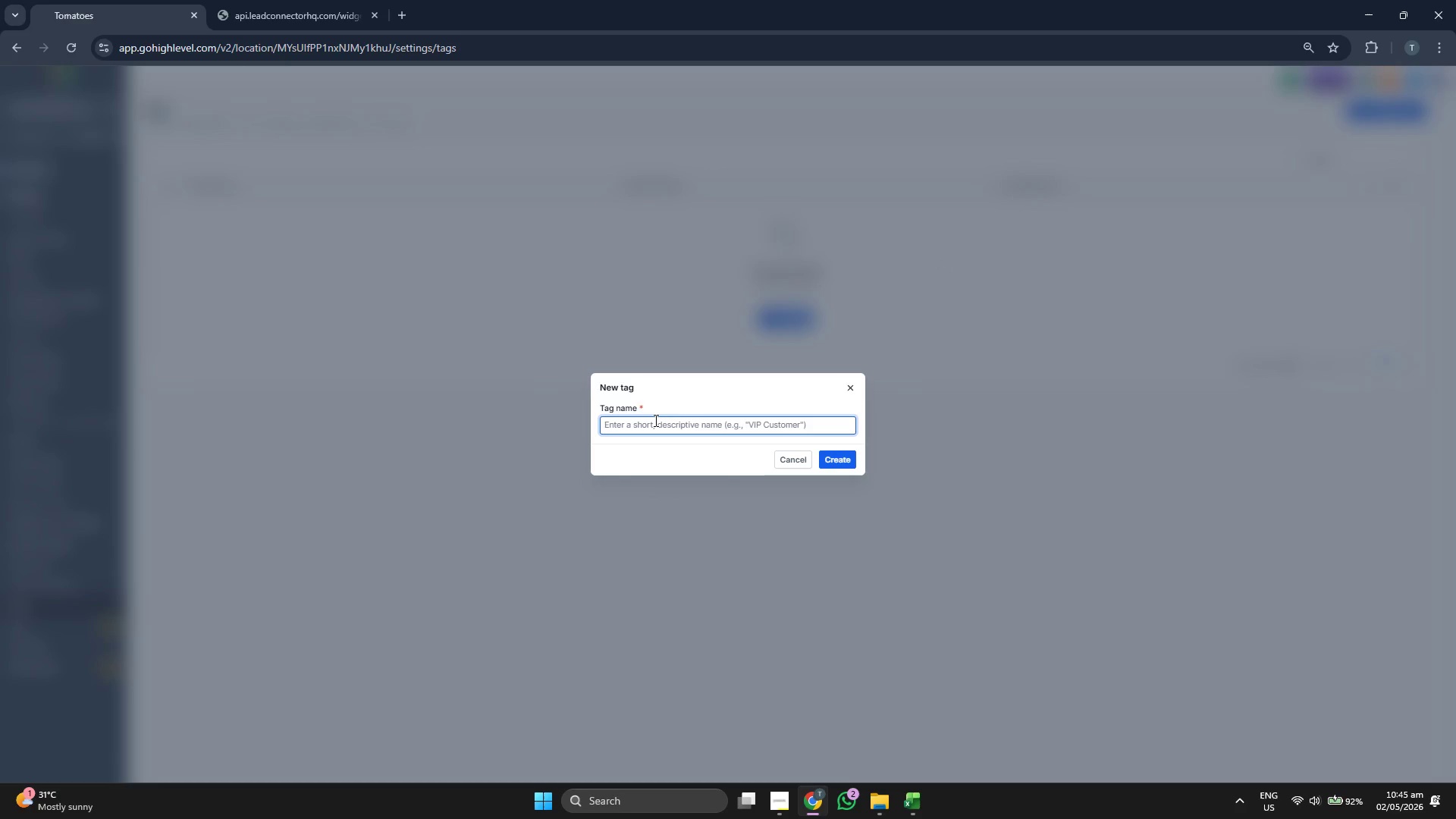 
type(CDL- OUTE)
key(Backspace)
key(Backspace)
key(Backspace)
type(utreach - 2026)
 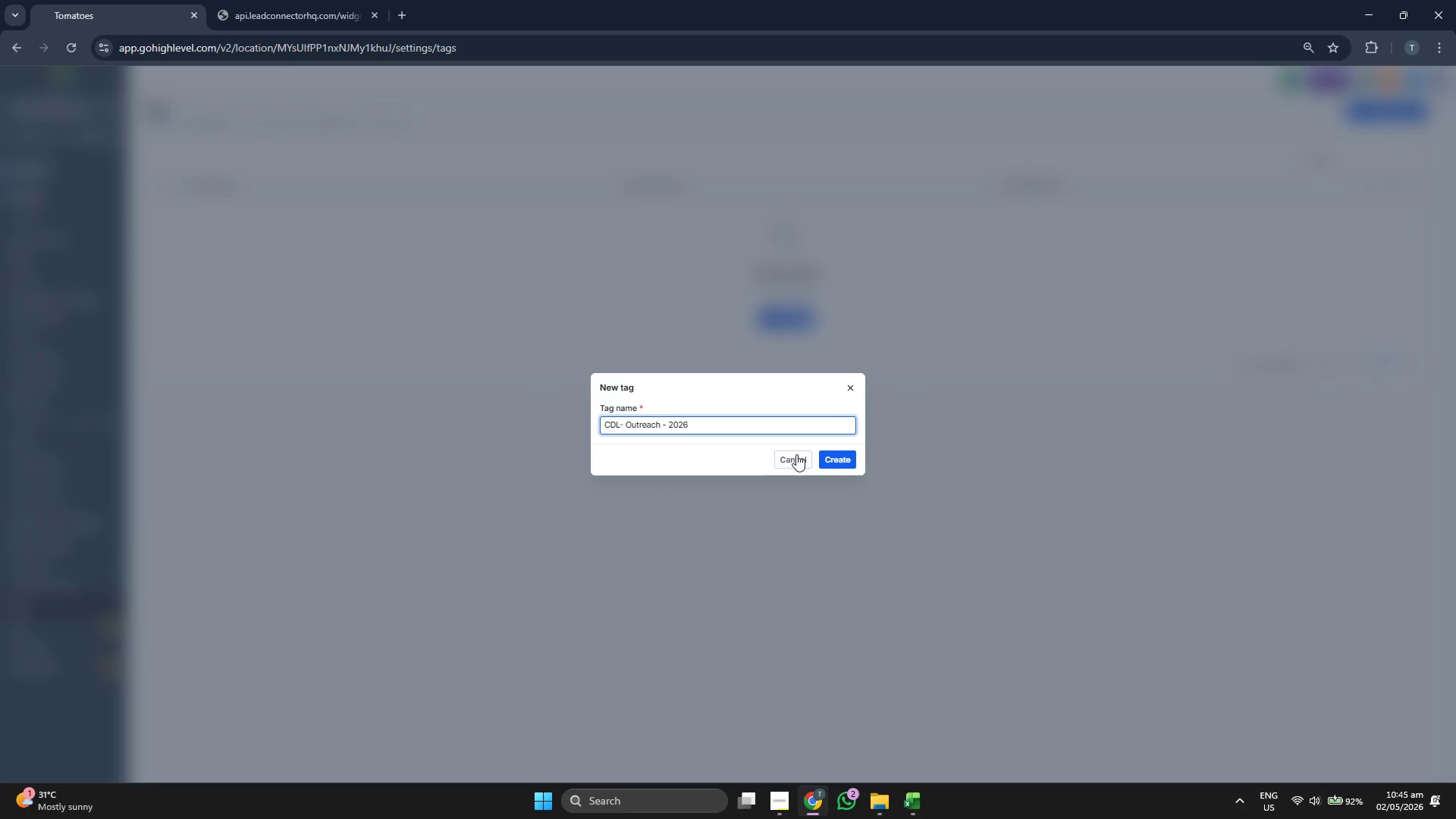 
left_click([835, 457])
 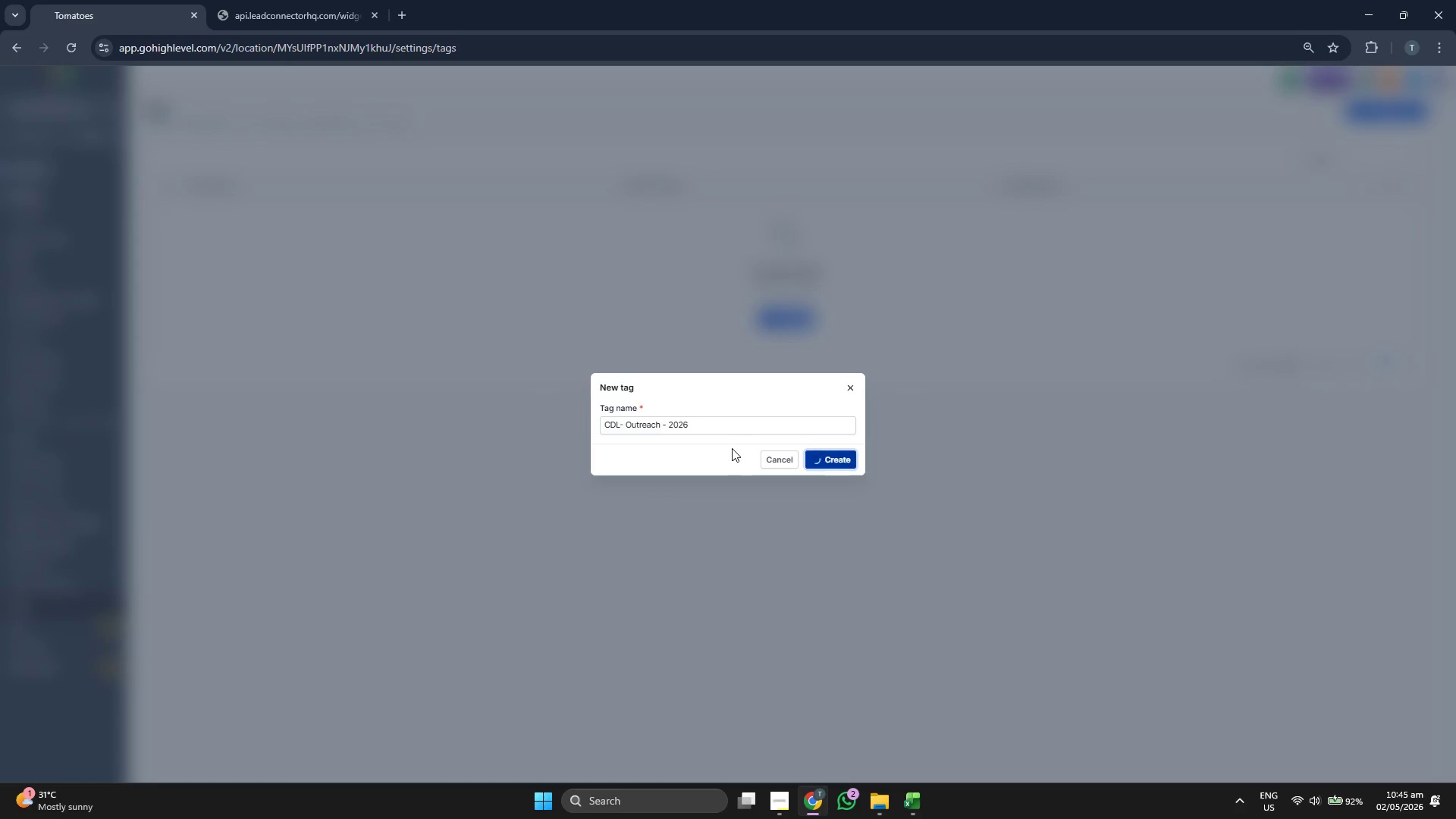 
wait(9.51)
 